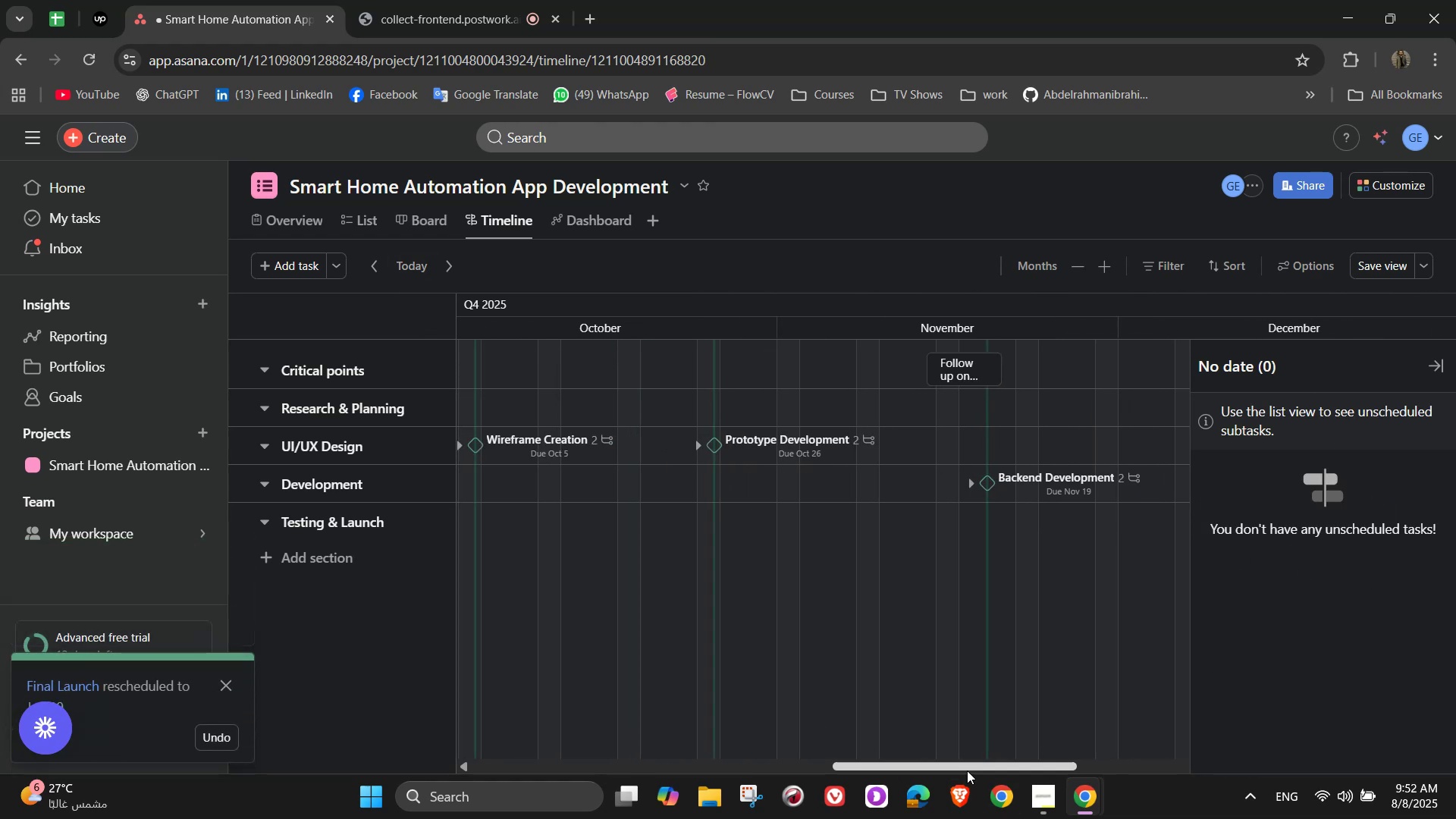 
left_click_drag(start_coordinate=[967, 761], to_coordinate=[899, 739])
 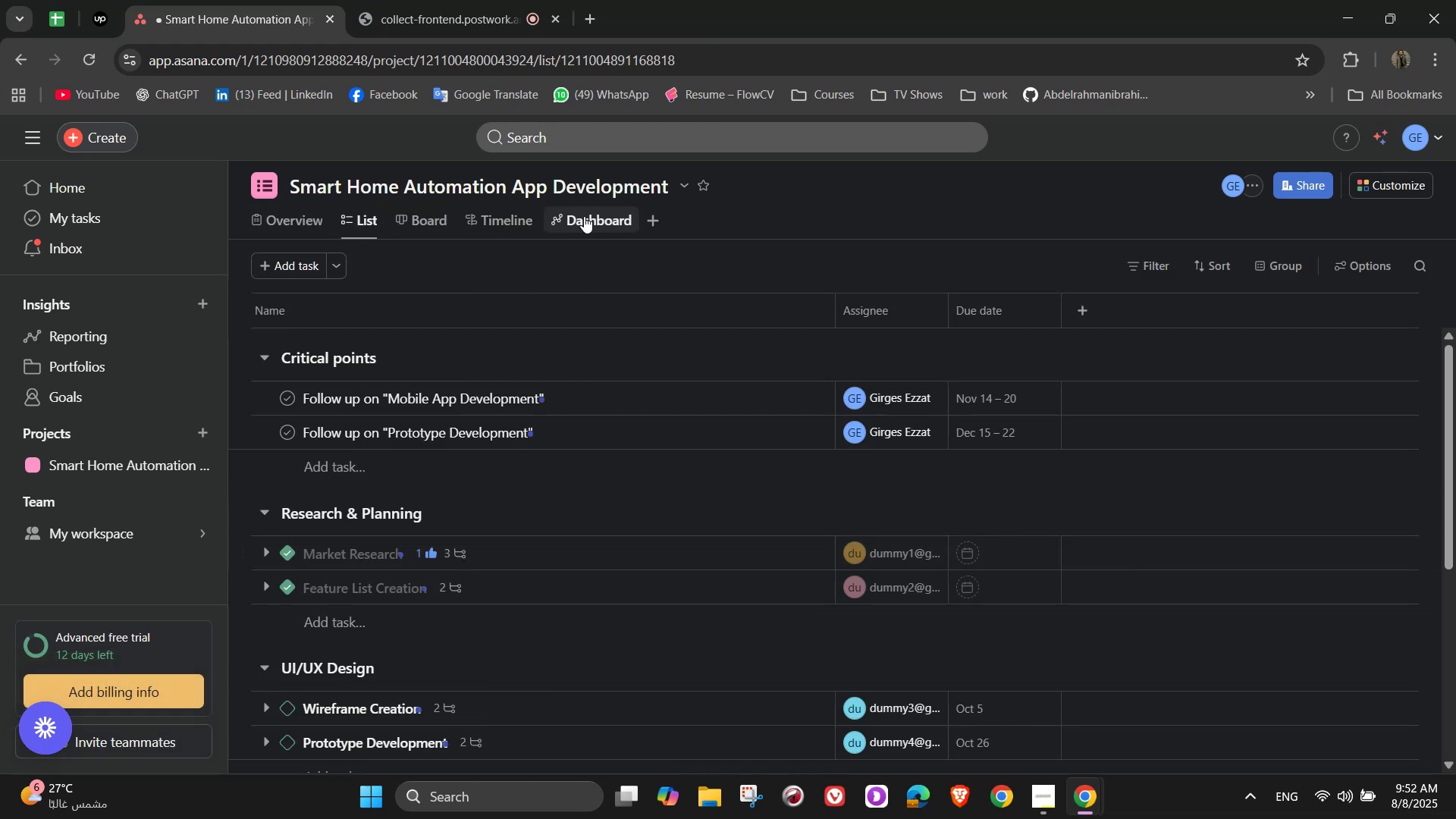 
wait(10.75)
 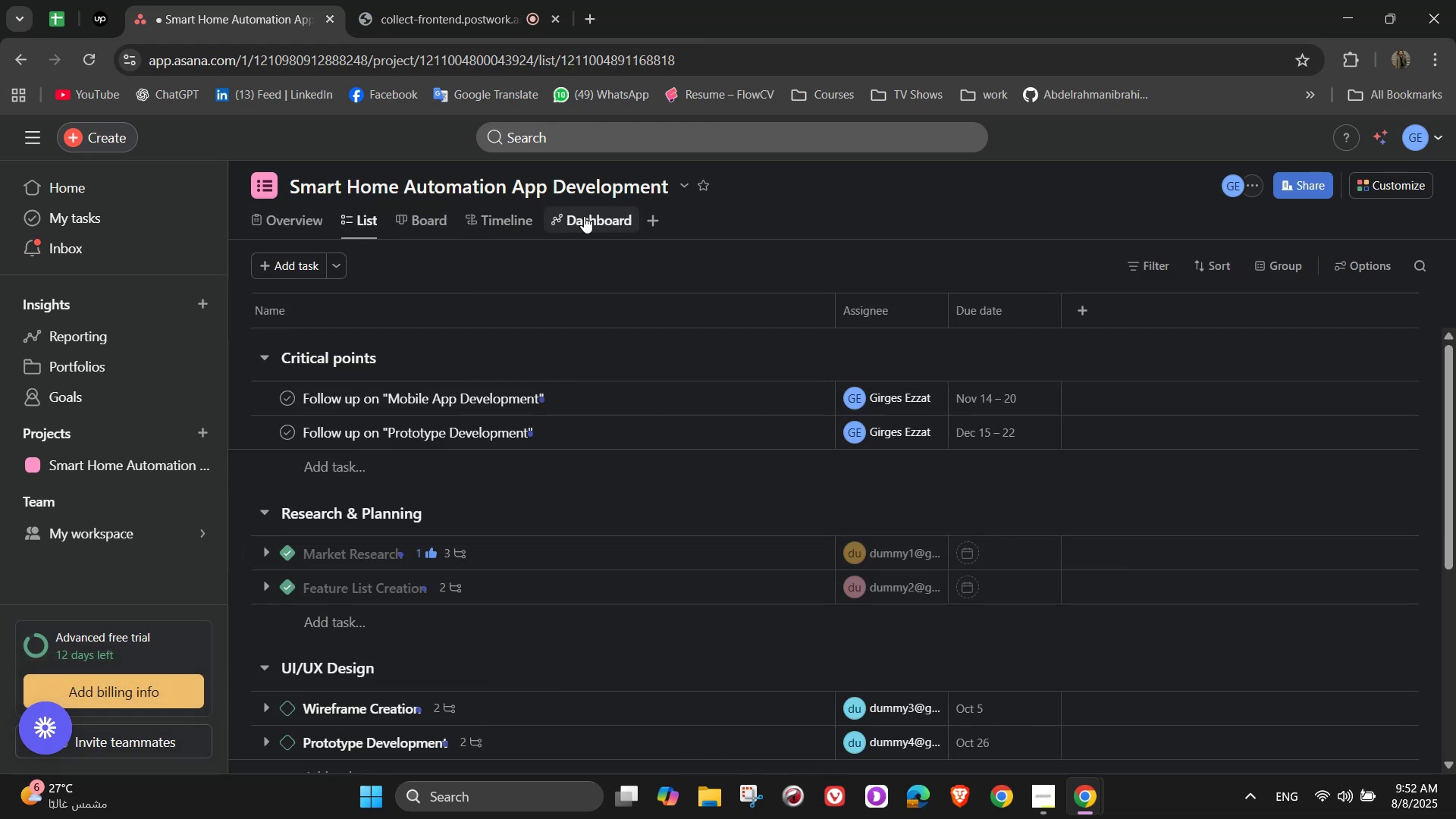 
scroll: coordinate [1043, 560], scroll_direction: down, amount: 3.0
 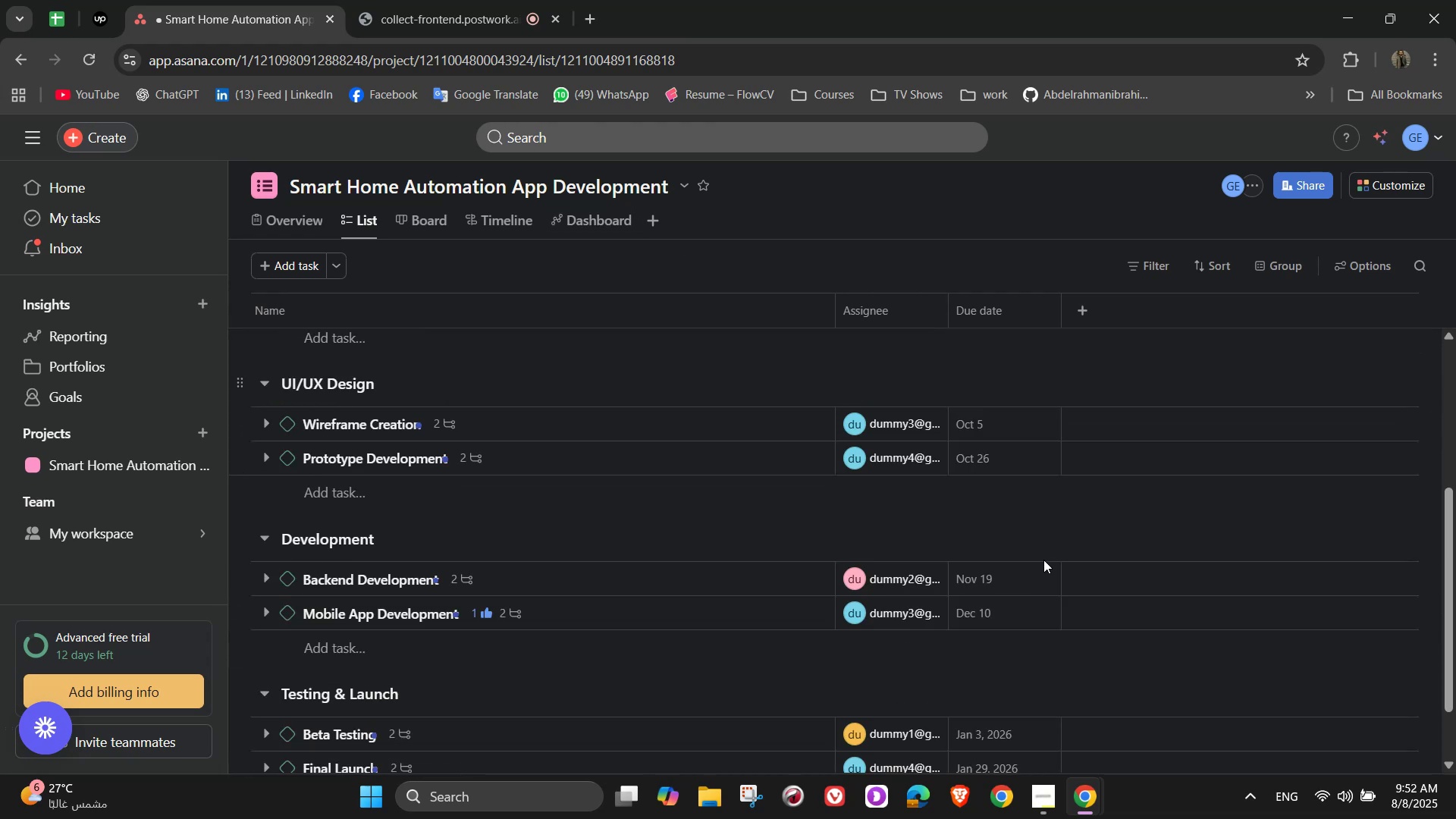 
scroll: coordinate [1127, 474], scroll_direction: up, amount: 5.0
 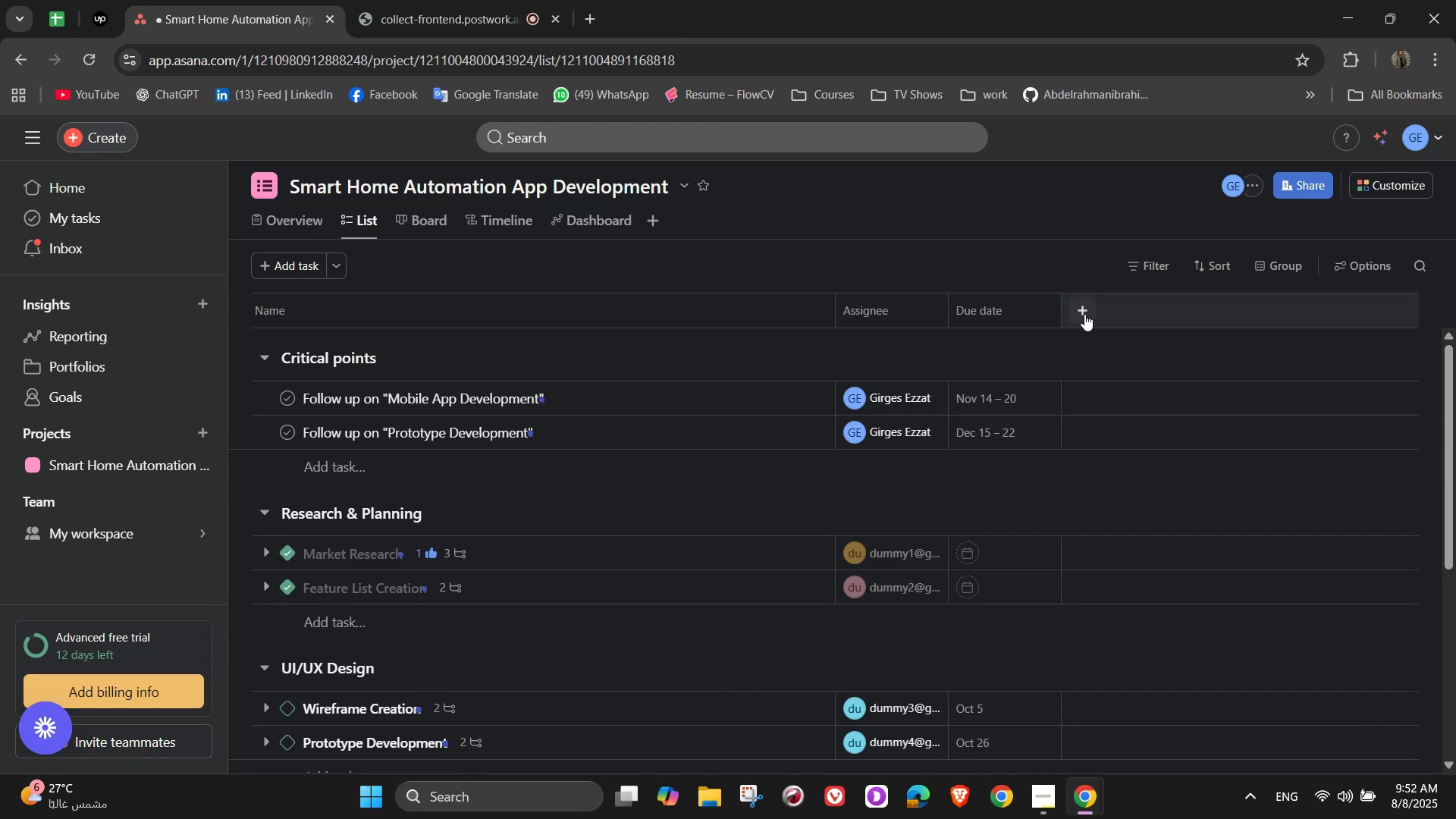 
left_click([1084, 314])
 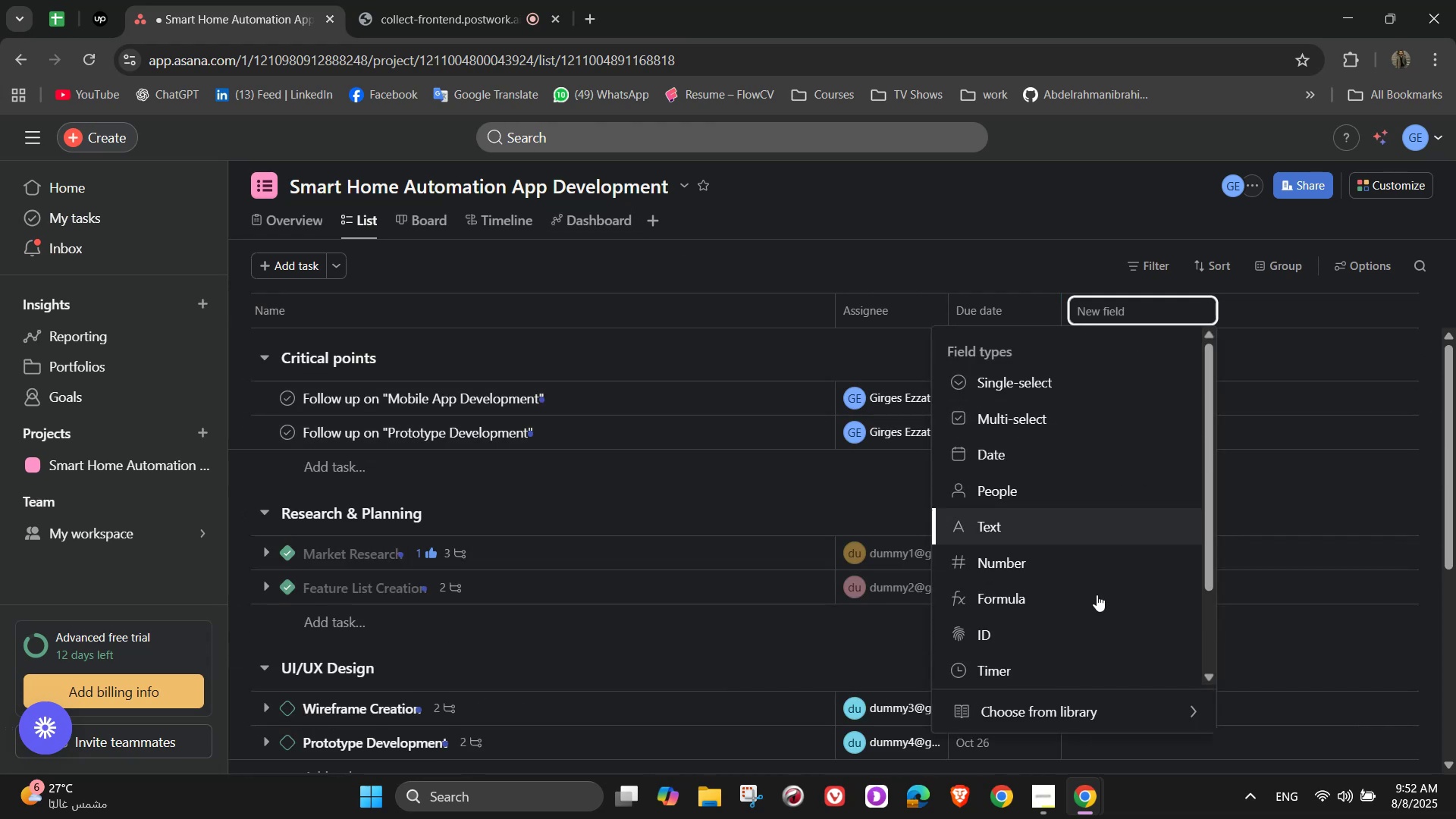 
scroll: coordinate [1115, 653], scroll_direction: down, amount: 2.0
 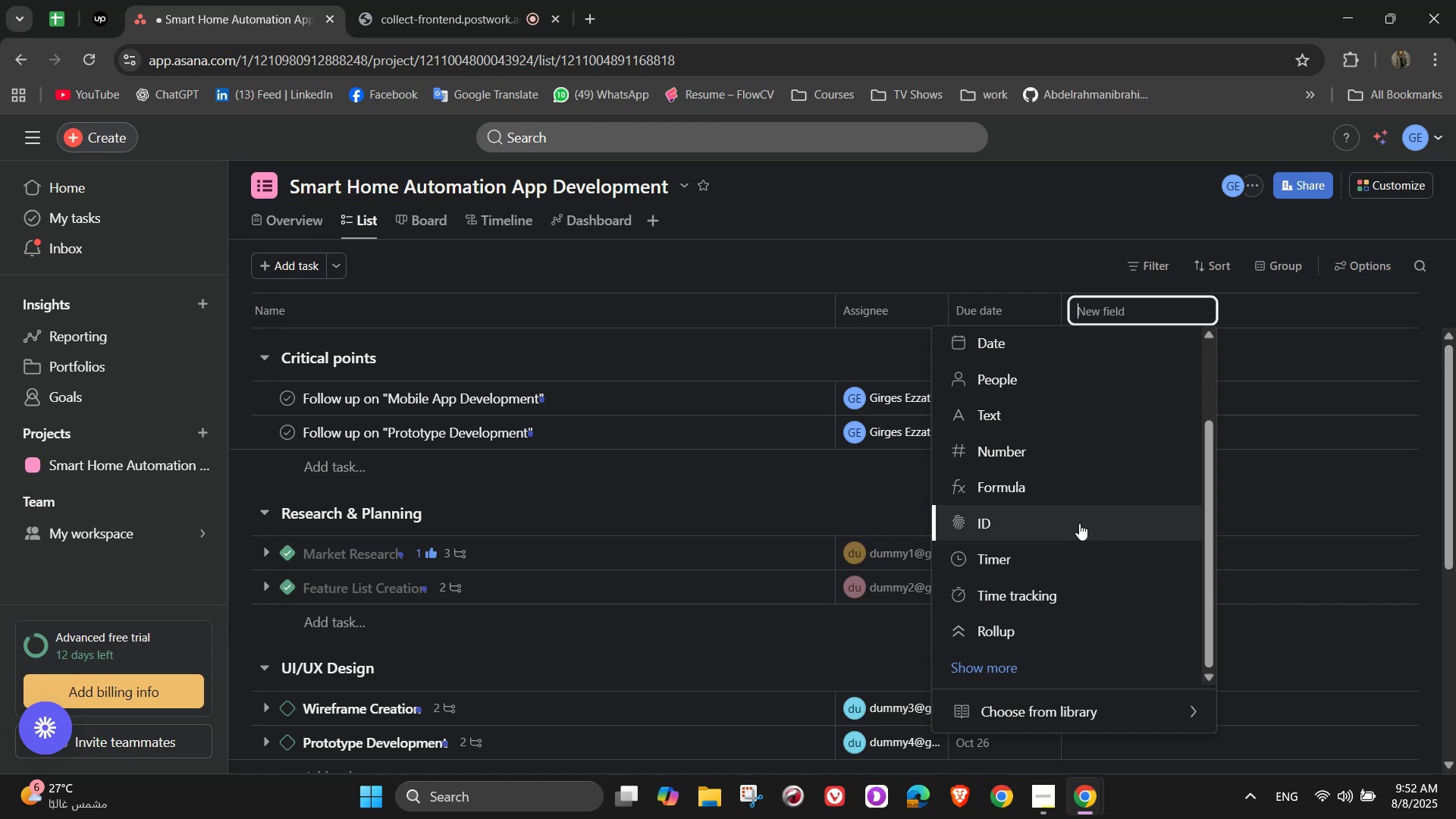 
left_click([1079, 522])
 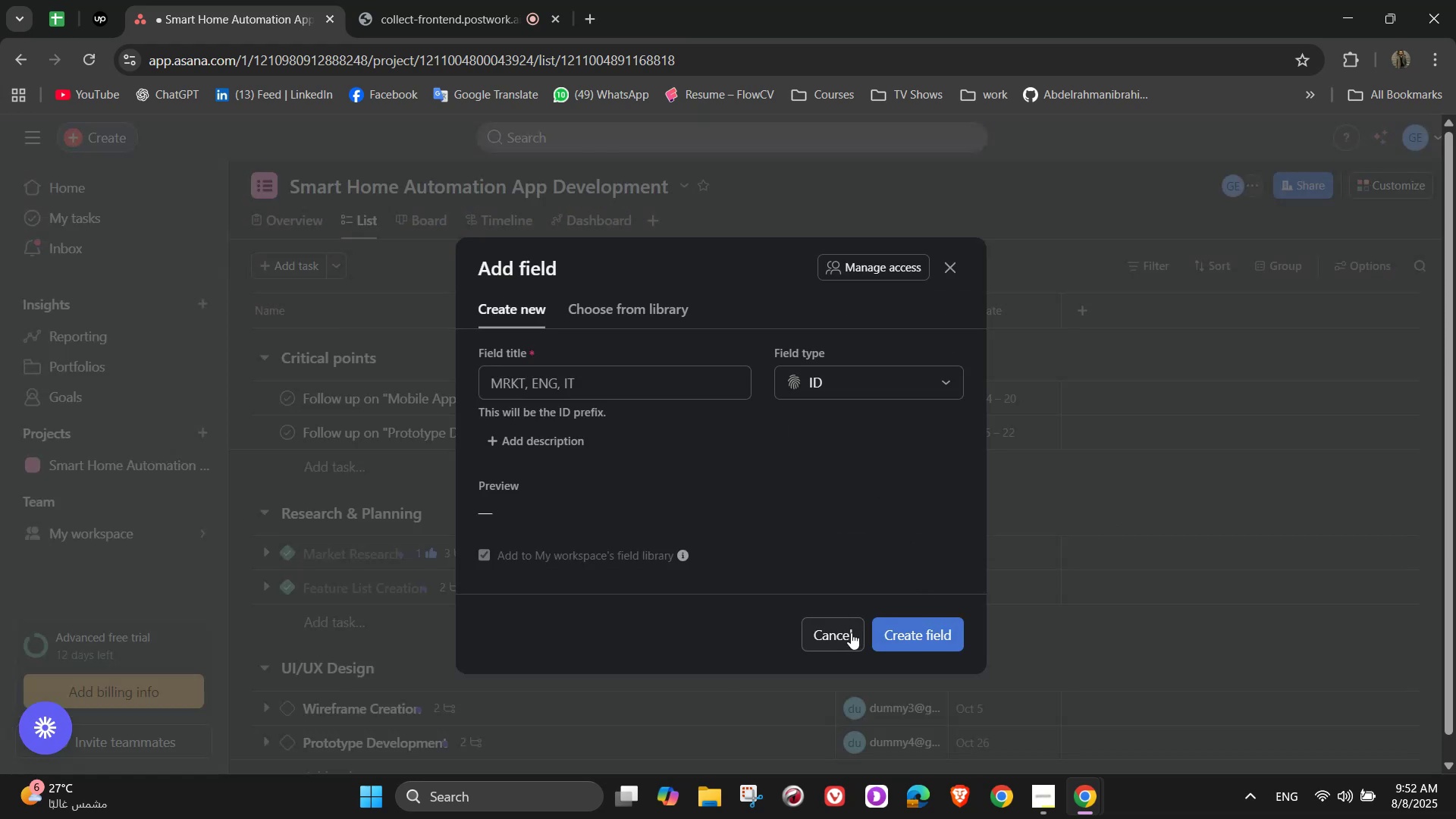 
wait(8.0)
 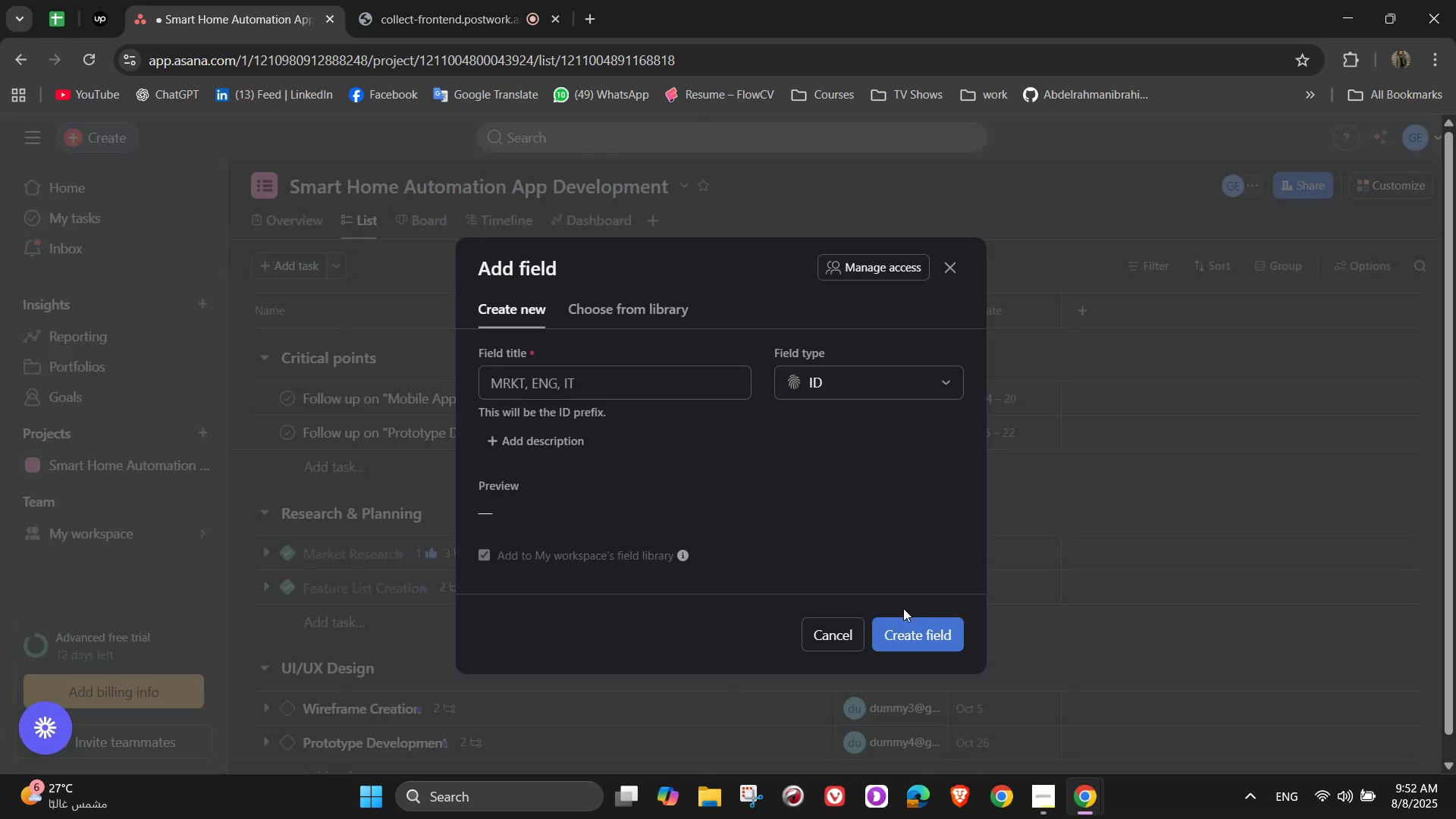 
left_click([940, 373])
 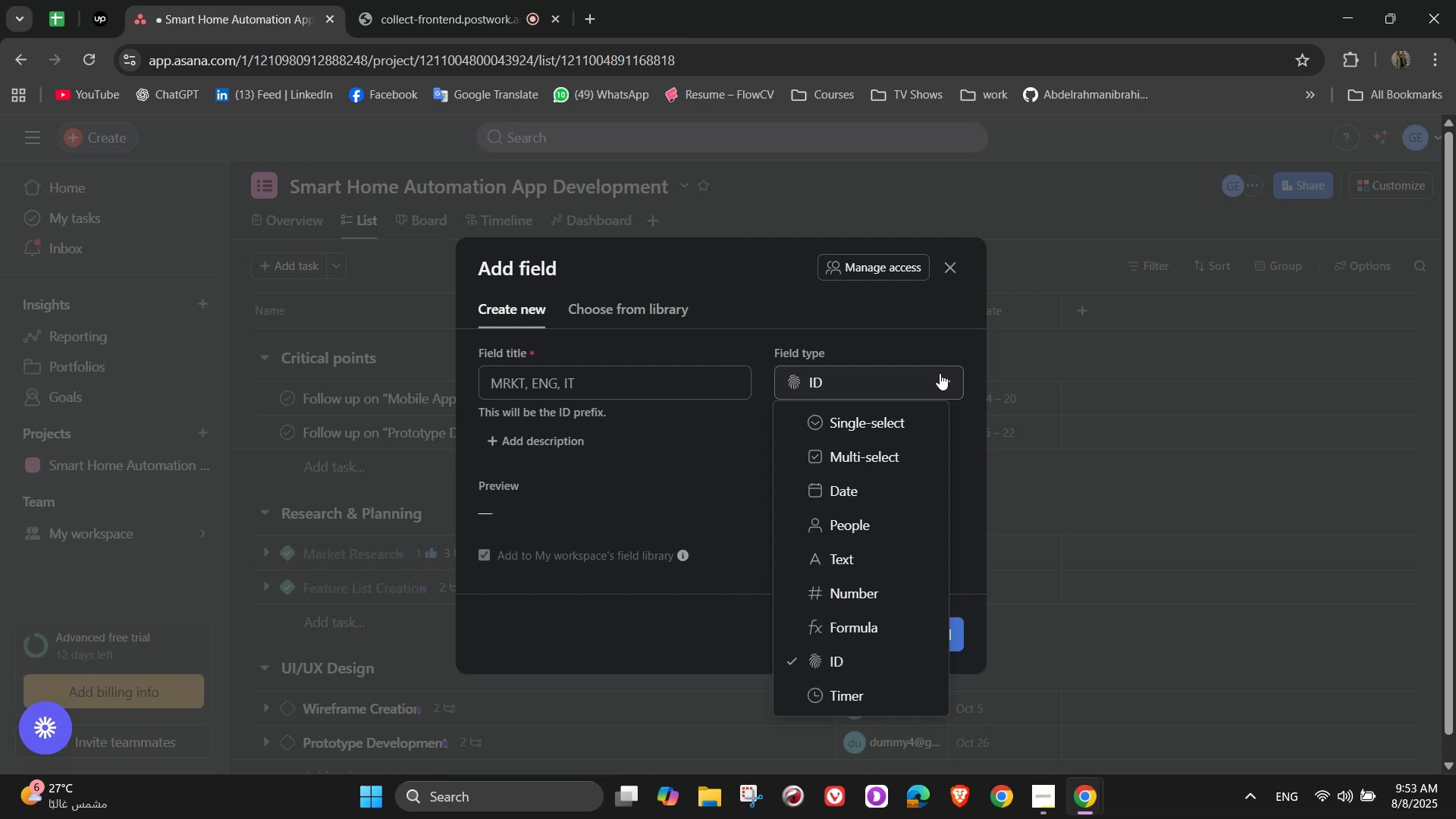 
left_click([940, 373])
 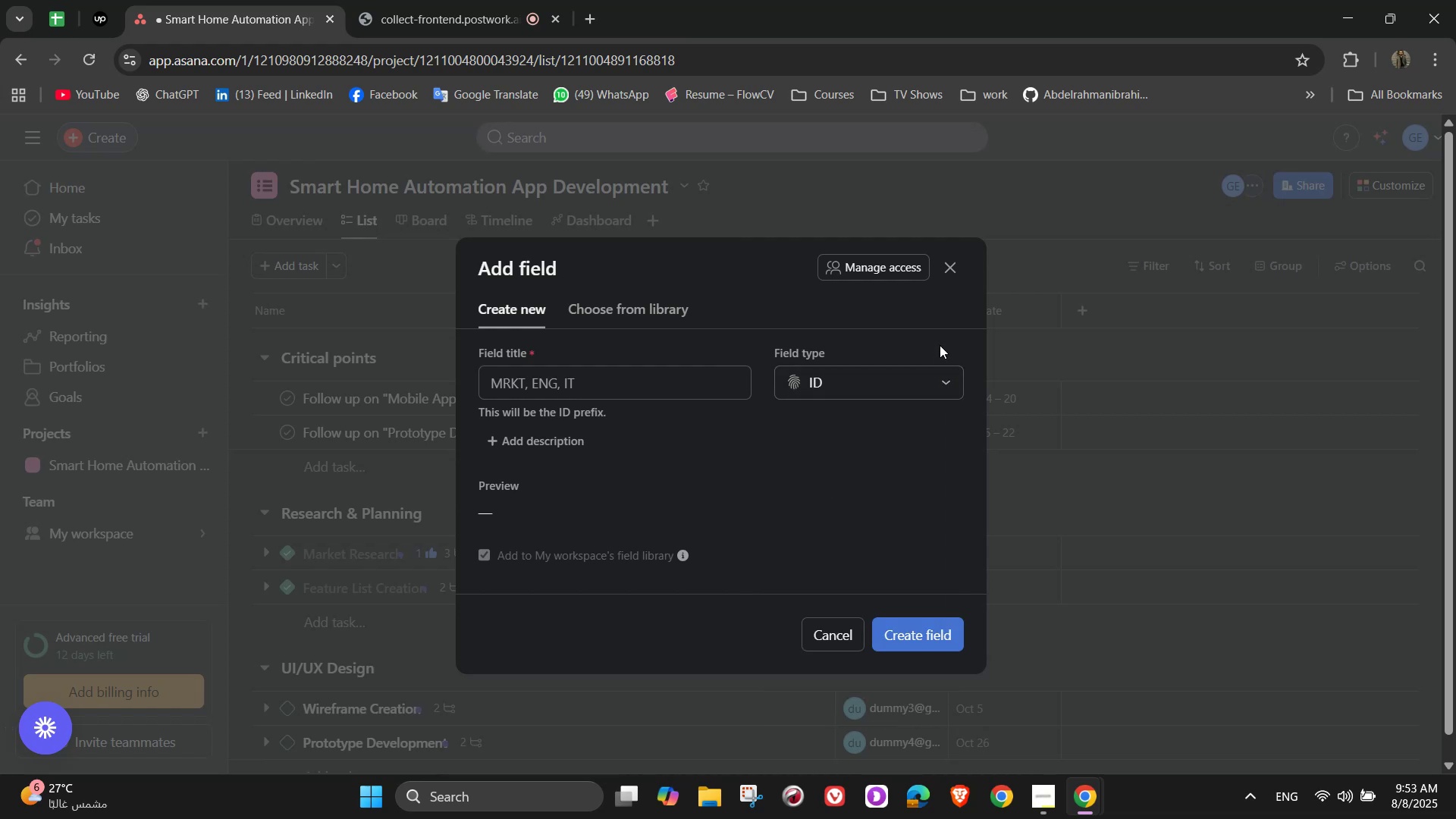 
left_click([940, 343])
 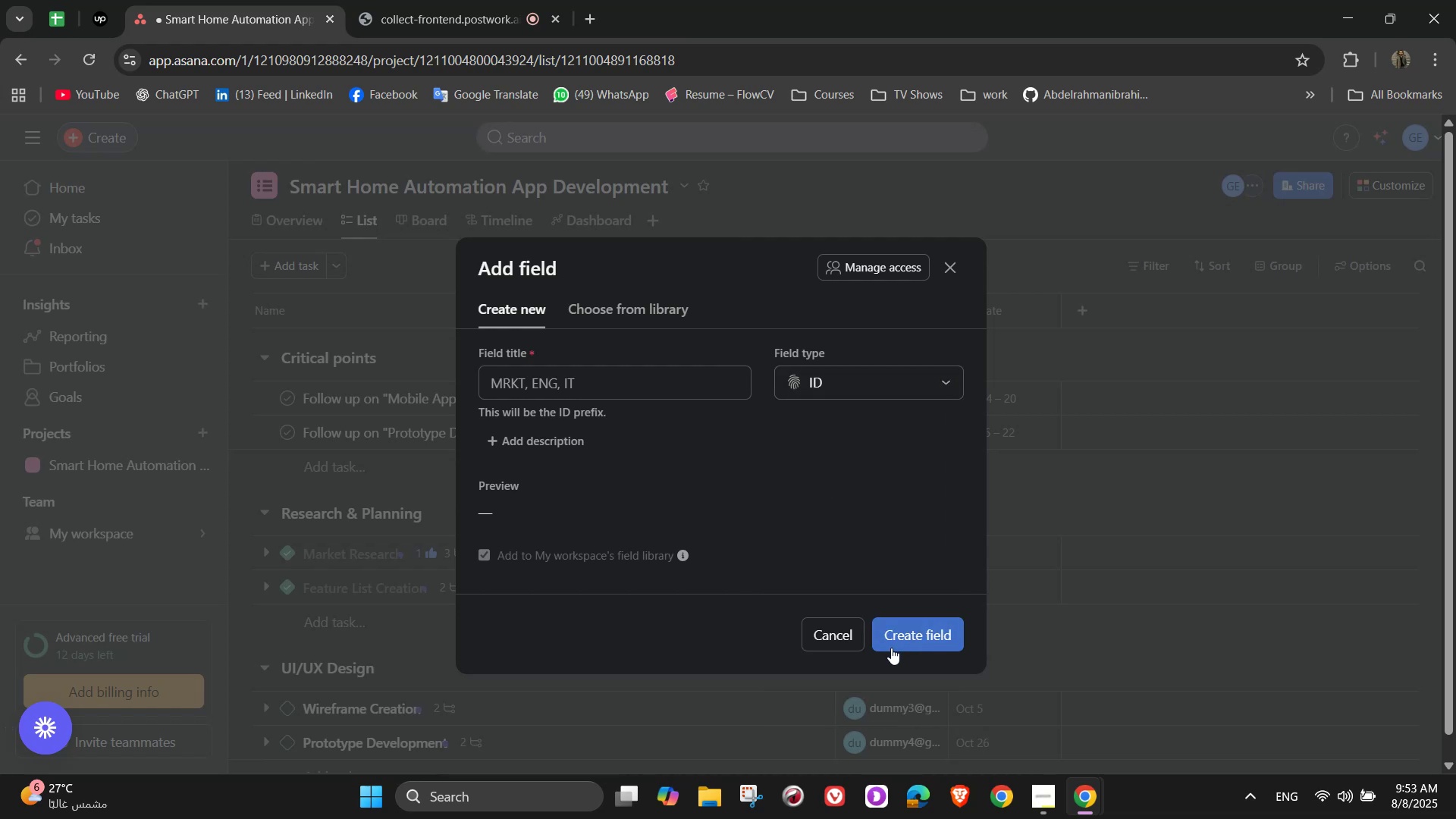 
left_click([839, 631])
 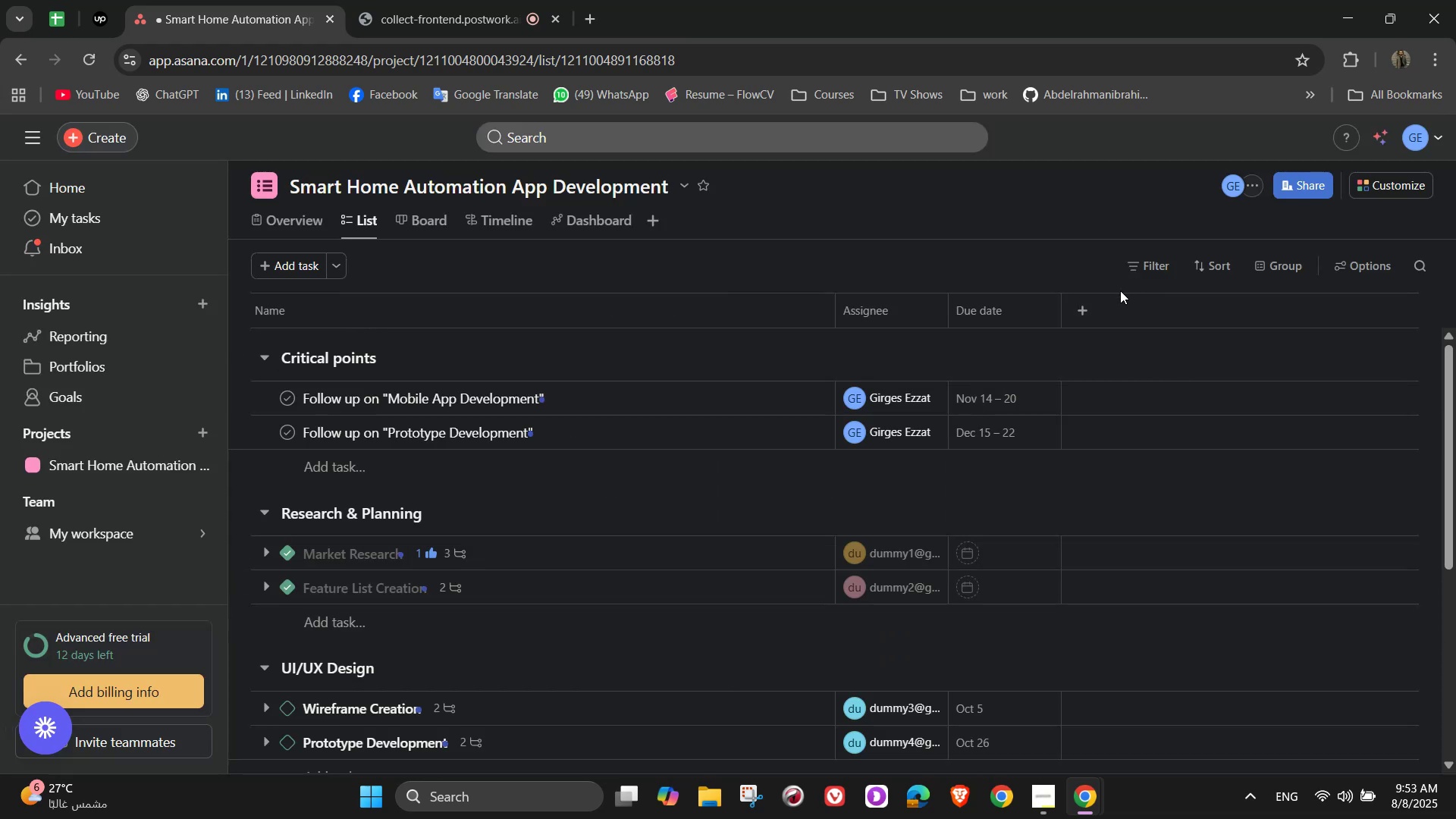 
left_click([1096, 309])
 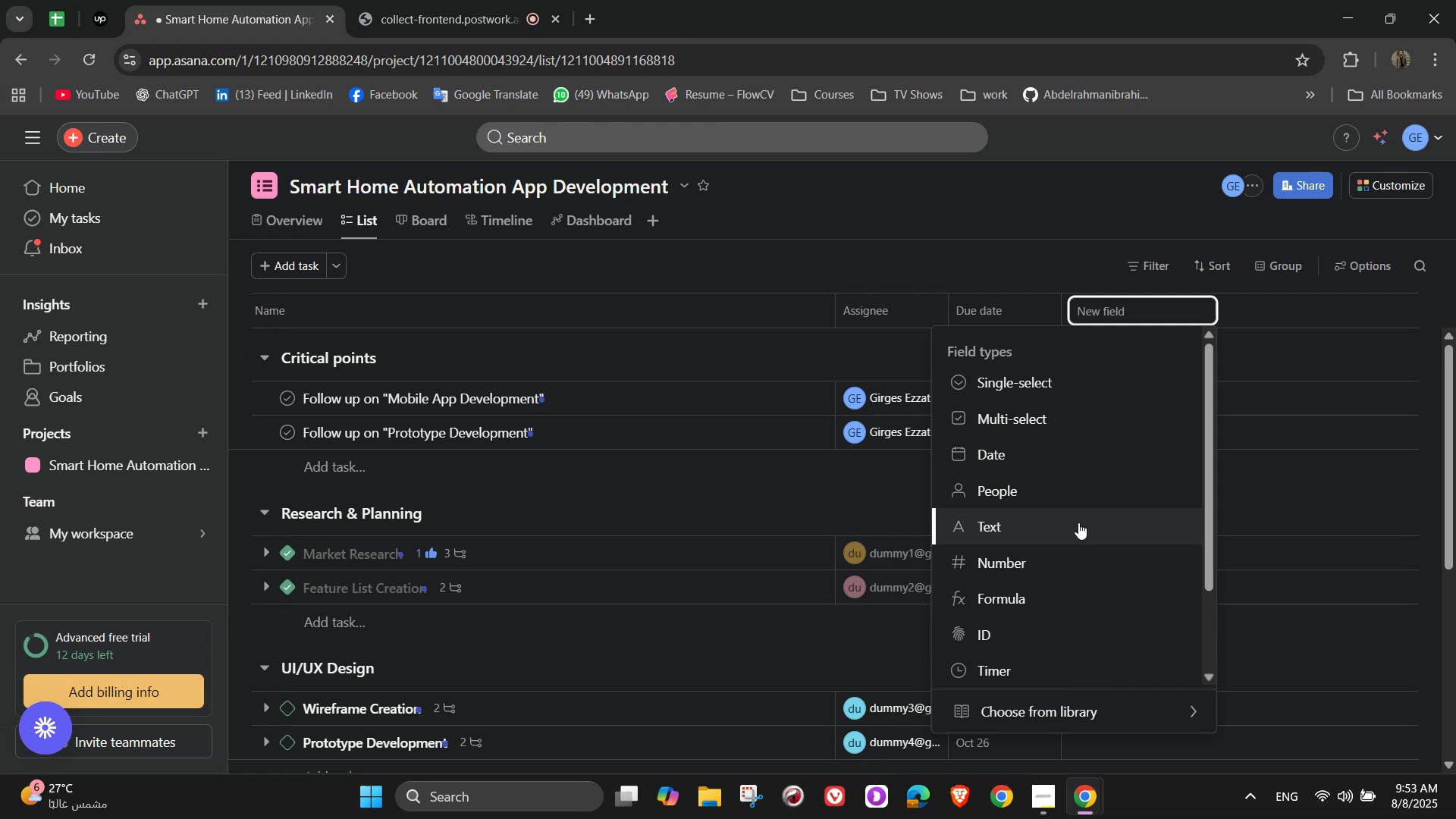 
wait(5.15)
 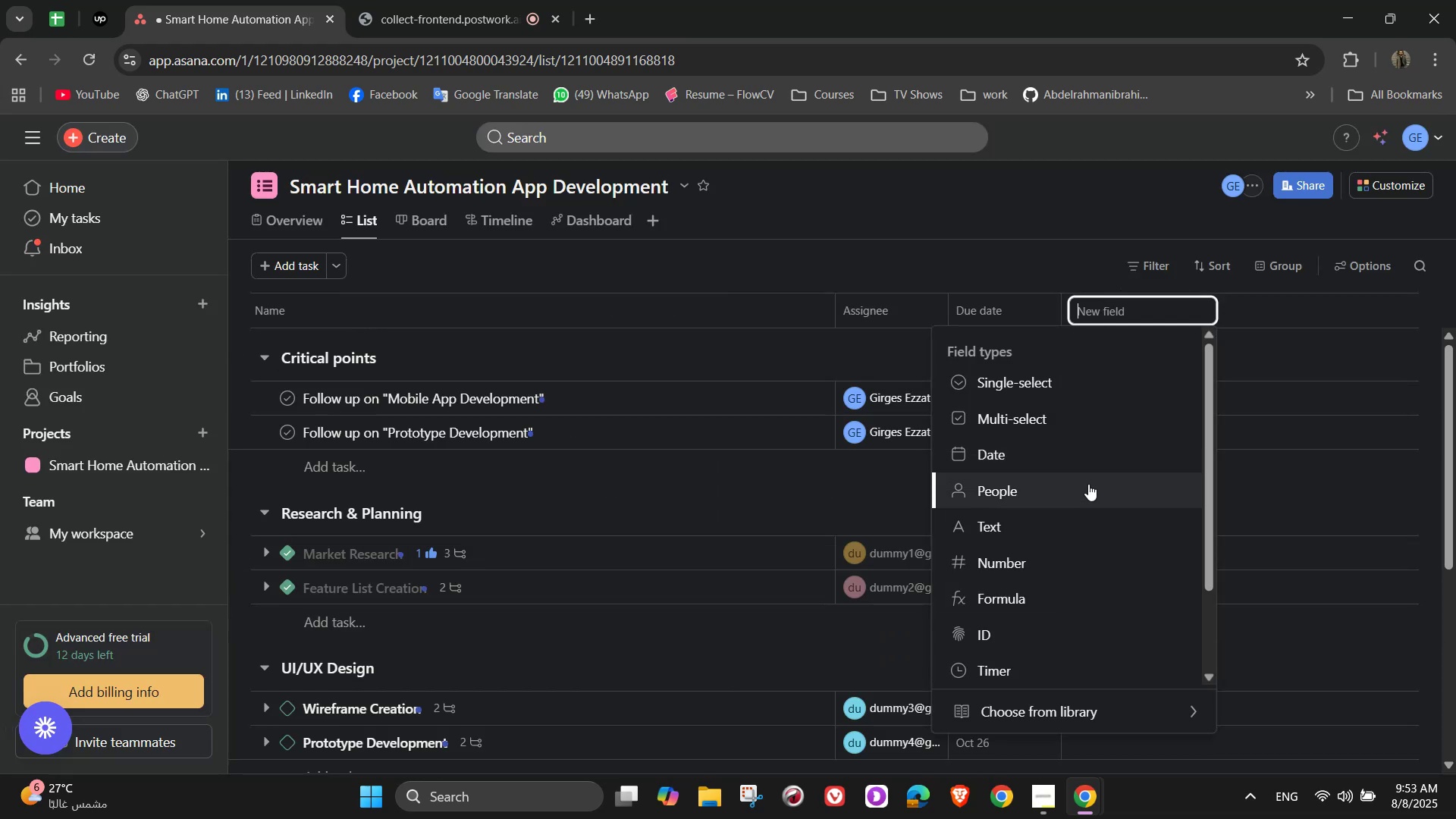 
scroll: coordinate [1045, 557], scroll_direction: down, amount: 2.0
 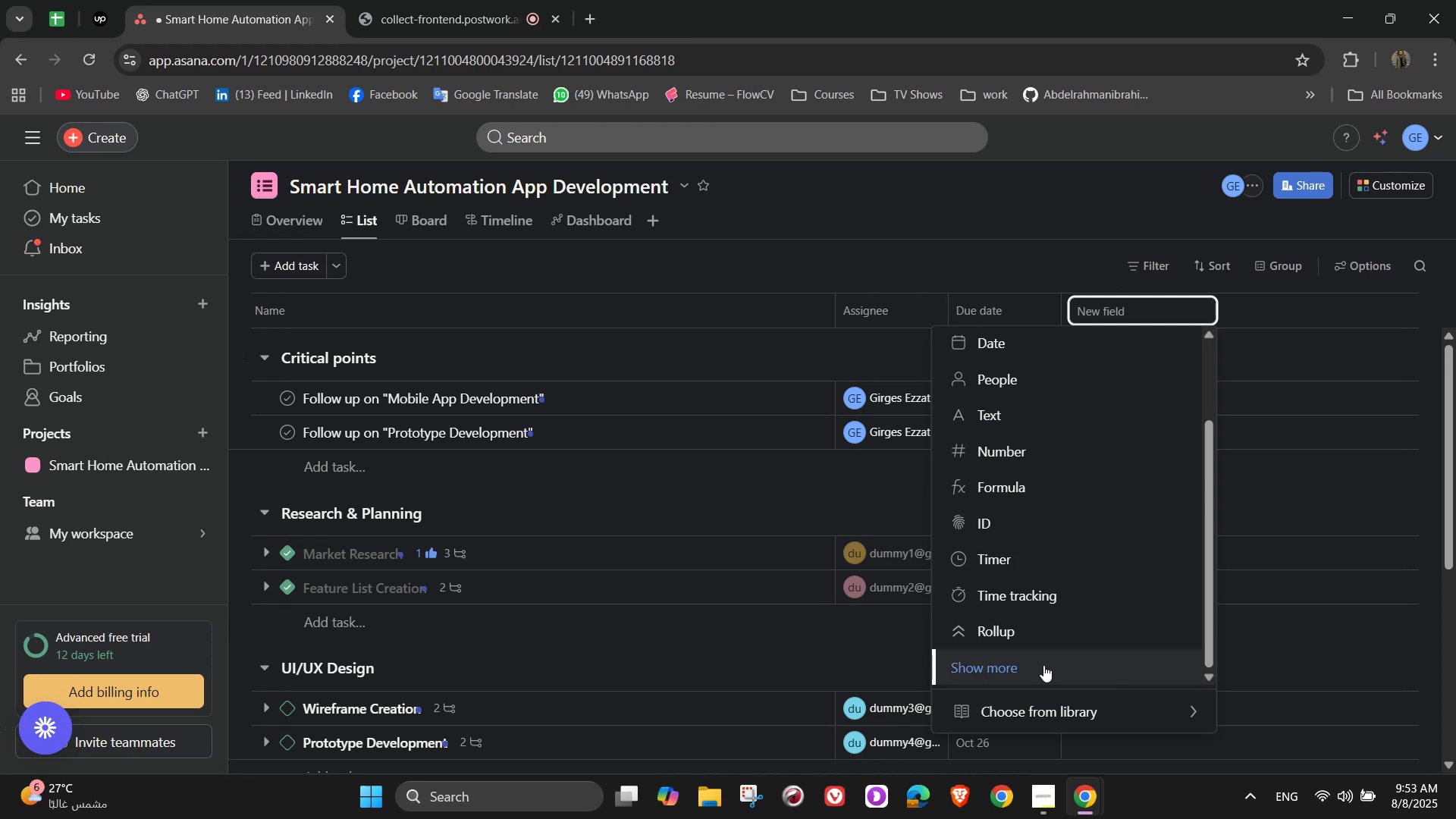 
left_click([1043, 665])
 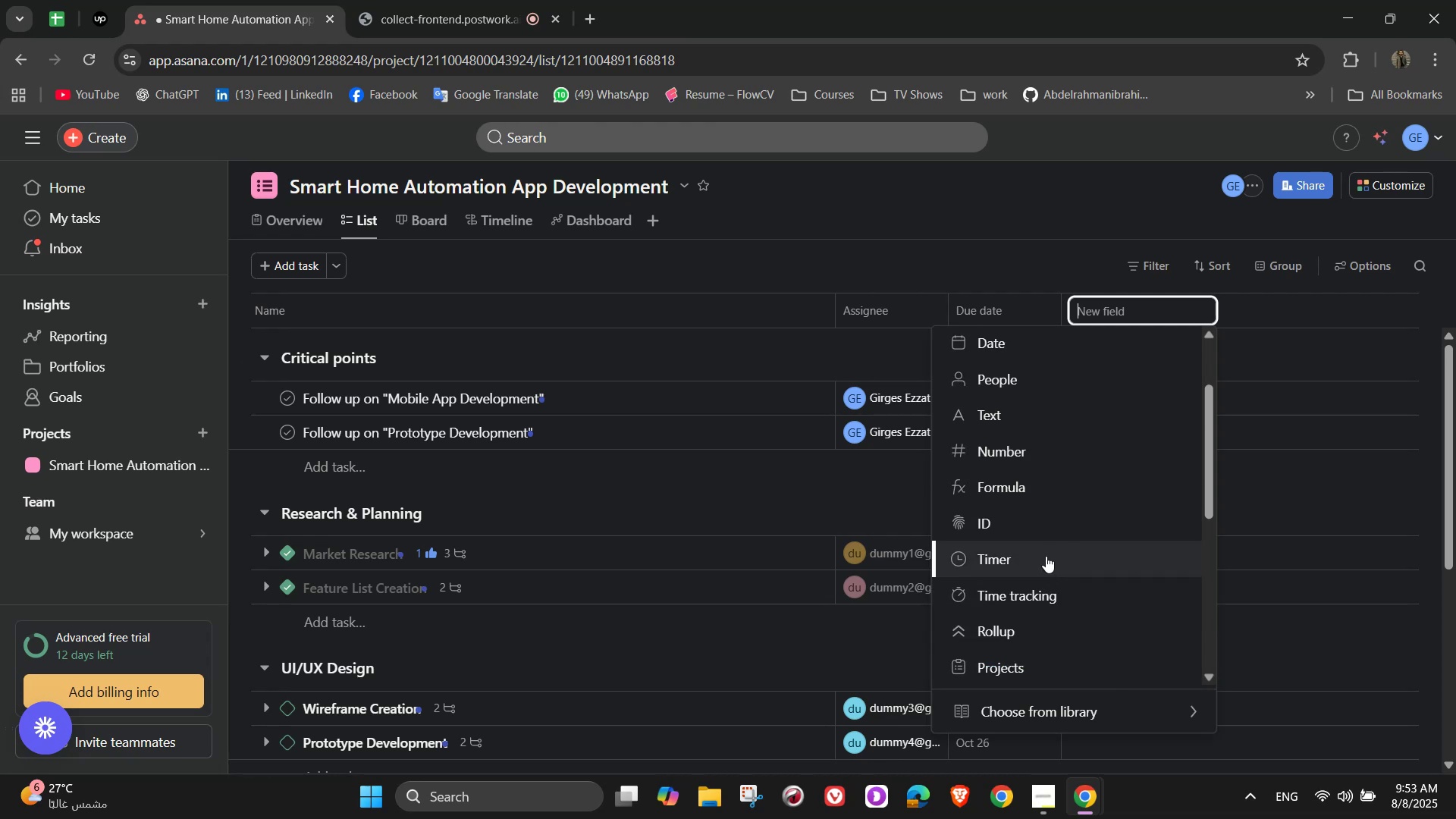 
left_click([1046, 556])
 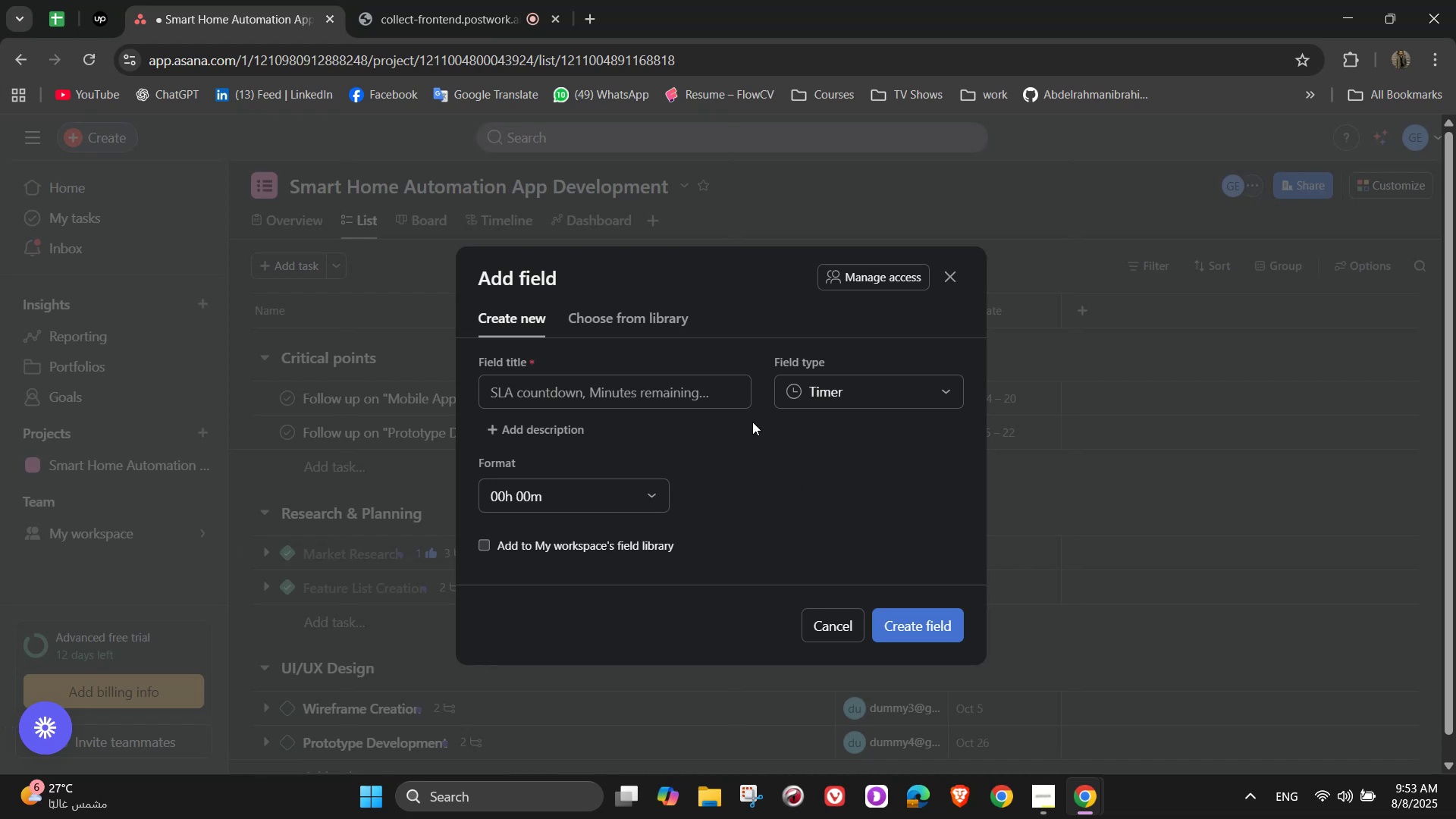 
wait(7.42)
 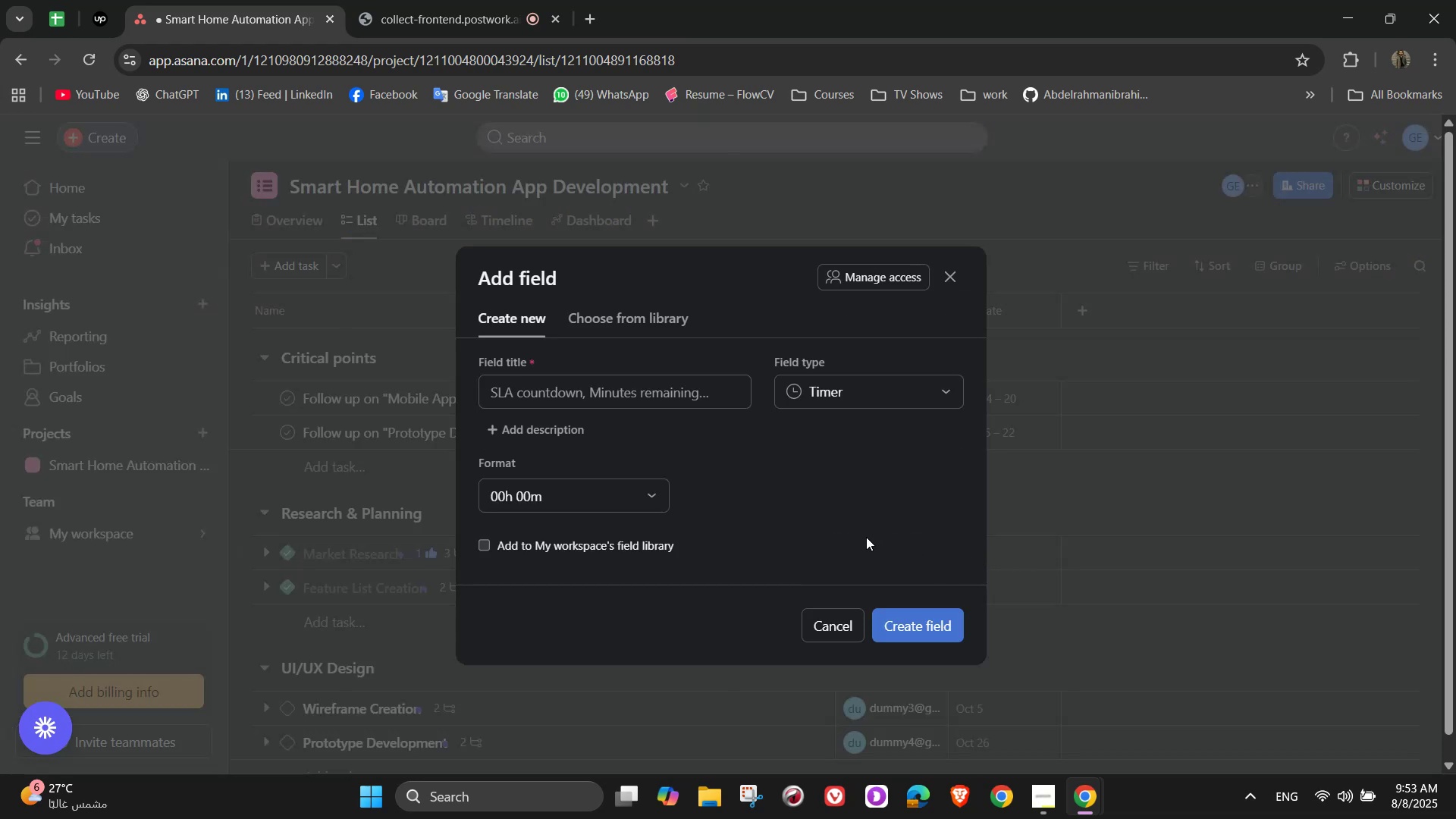 
left_click([957, 280])
 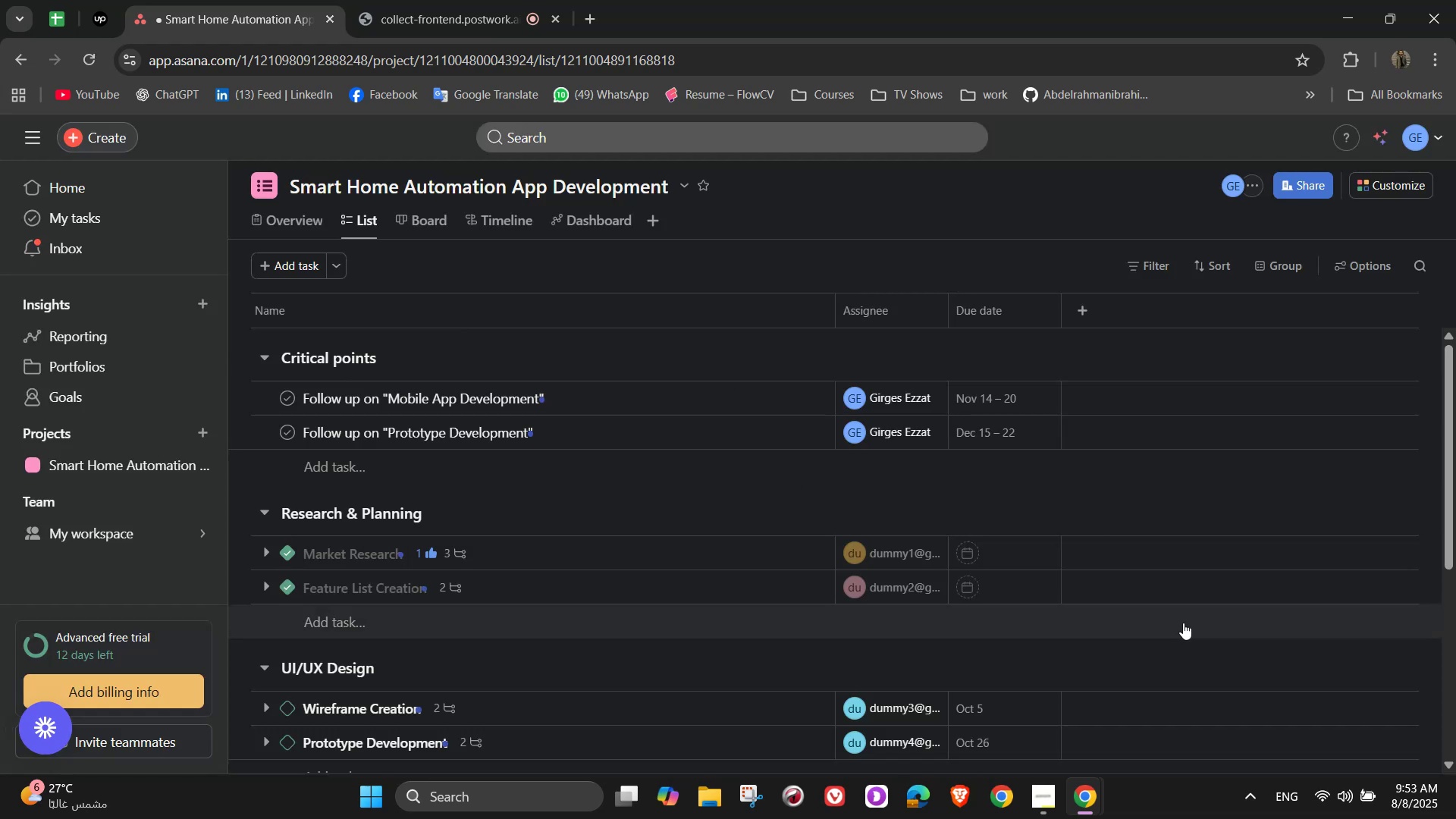 
scroll: coordinate [1219, 595], scroll_direction: up, amount: 1.0
 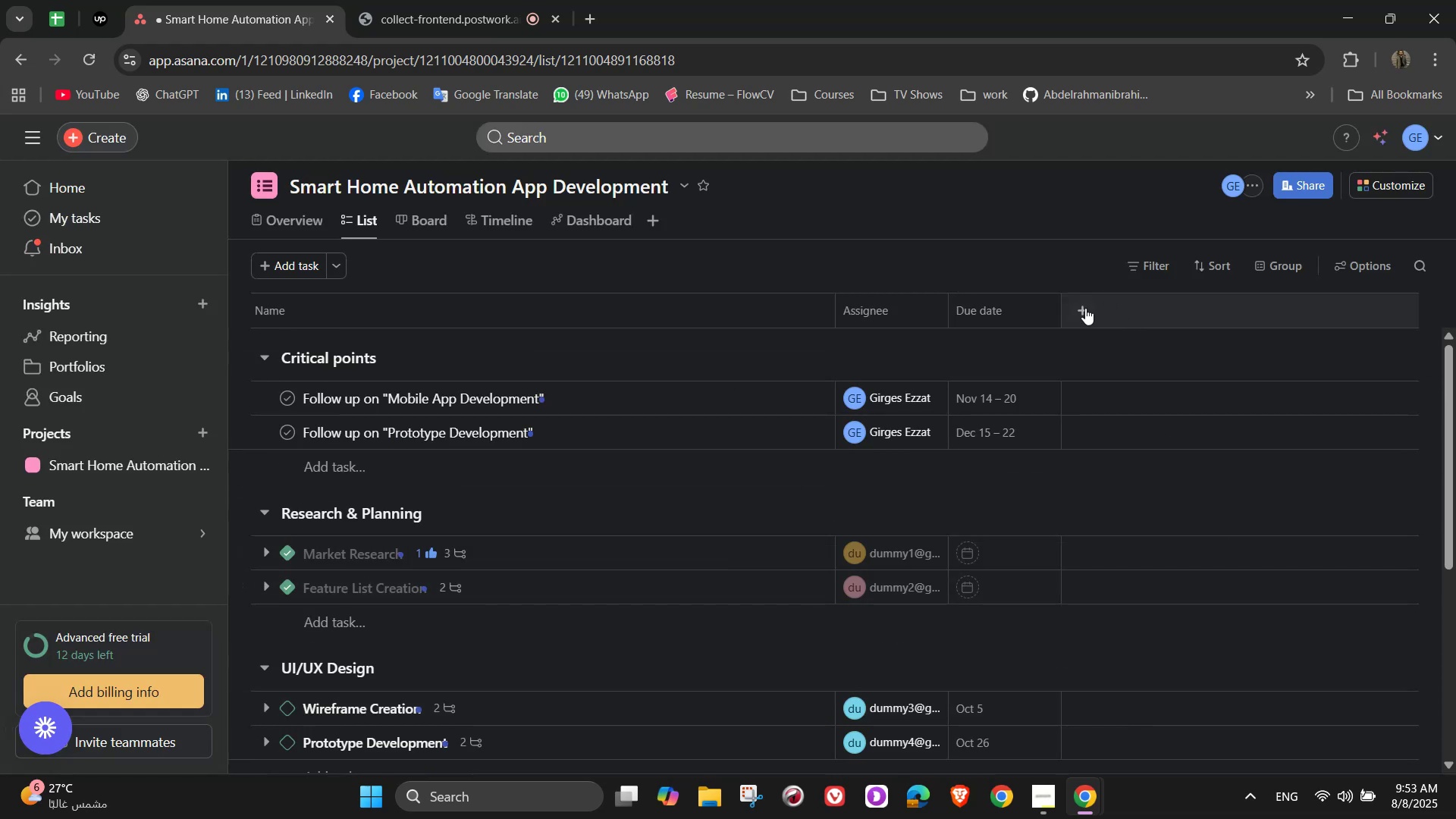 
left_click([1085, 309])
 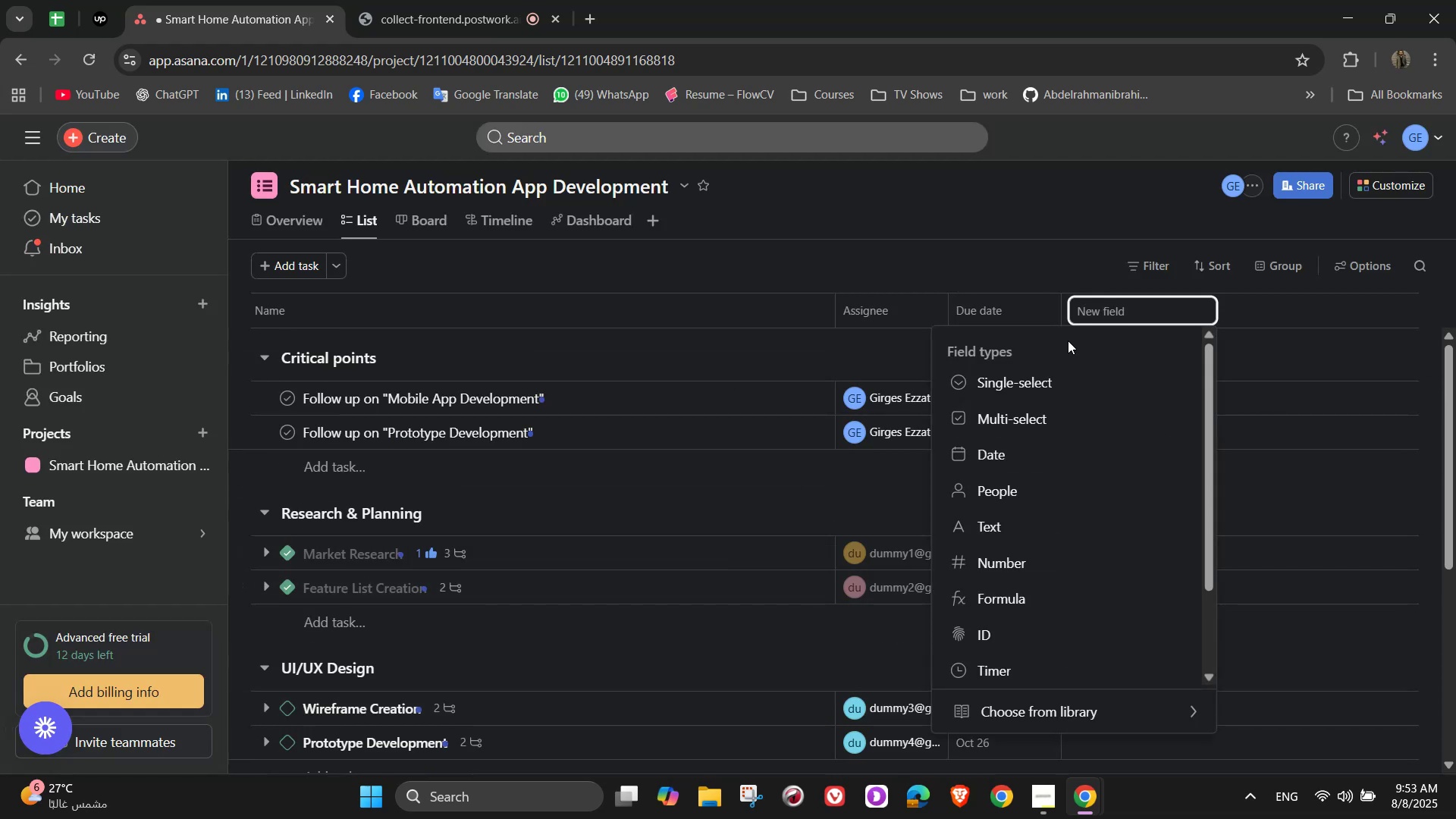 
scroll: coordinate [1072, 589], scroll_direction: down, amount: 7.0
 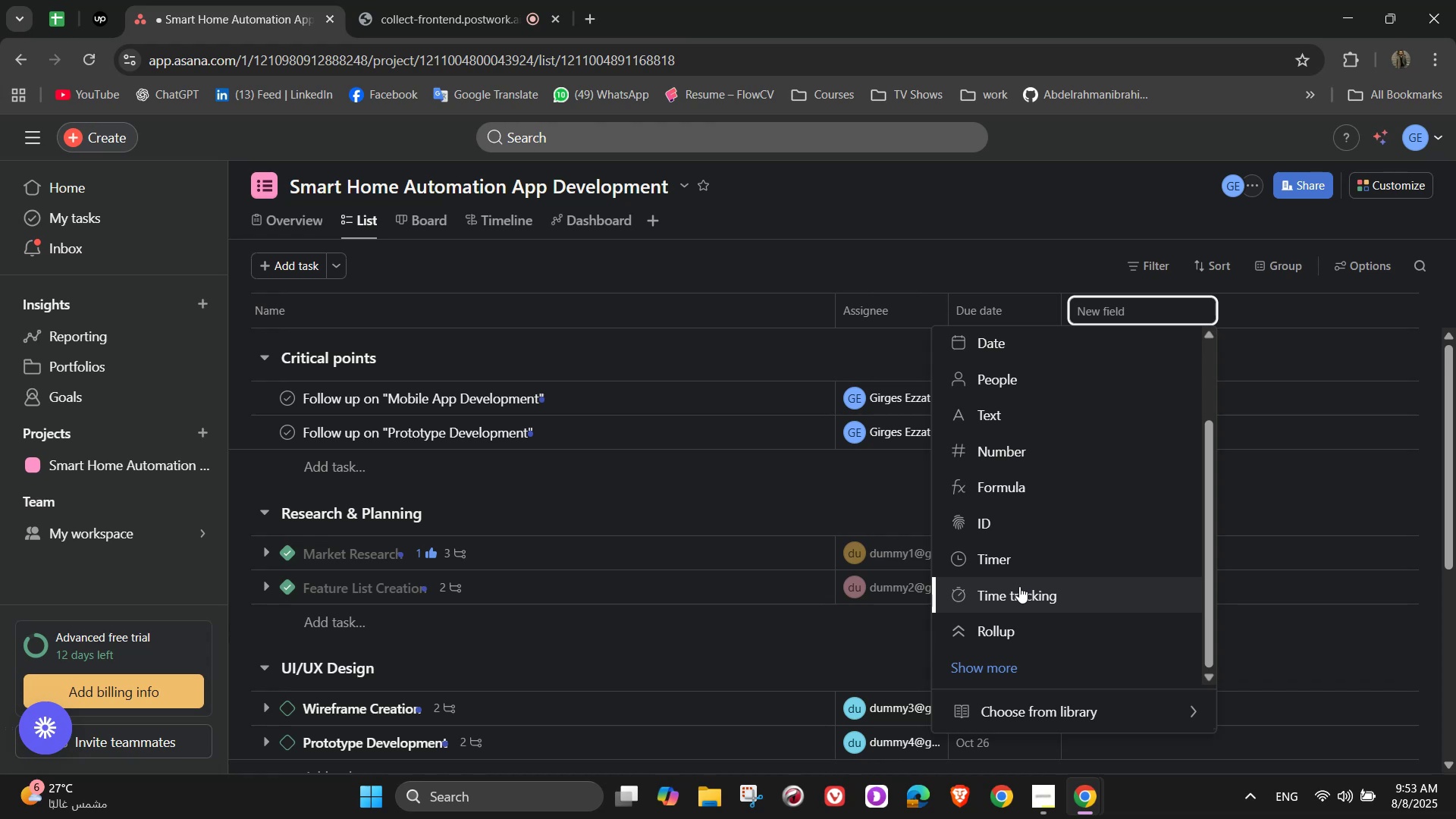 
wait(25.78)
 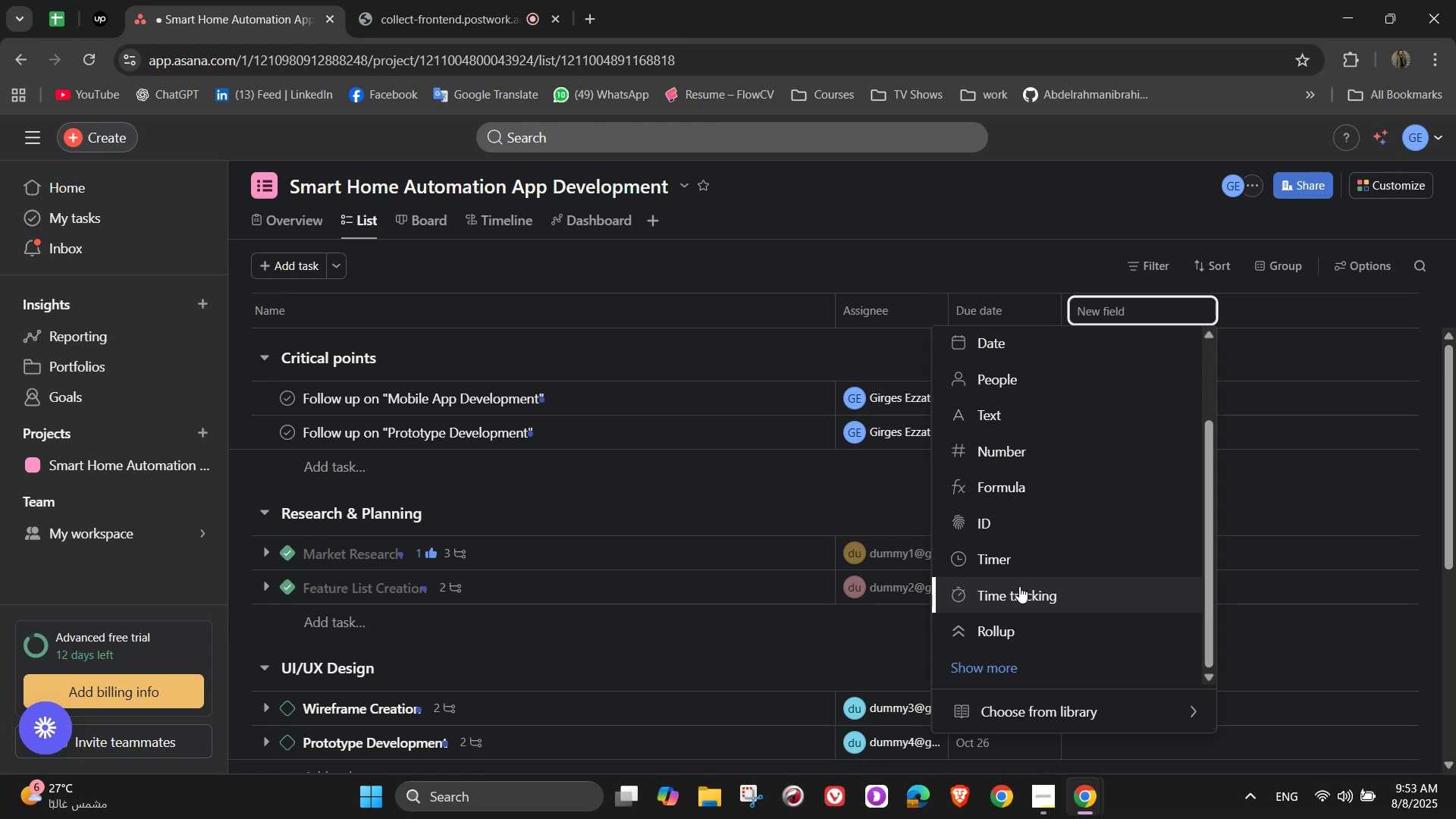 
scroll: coordinate [1038, 577], scroll_direction: none, amount: 0.0
 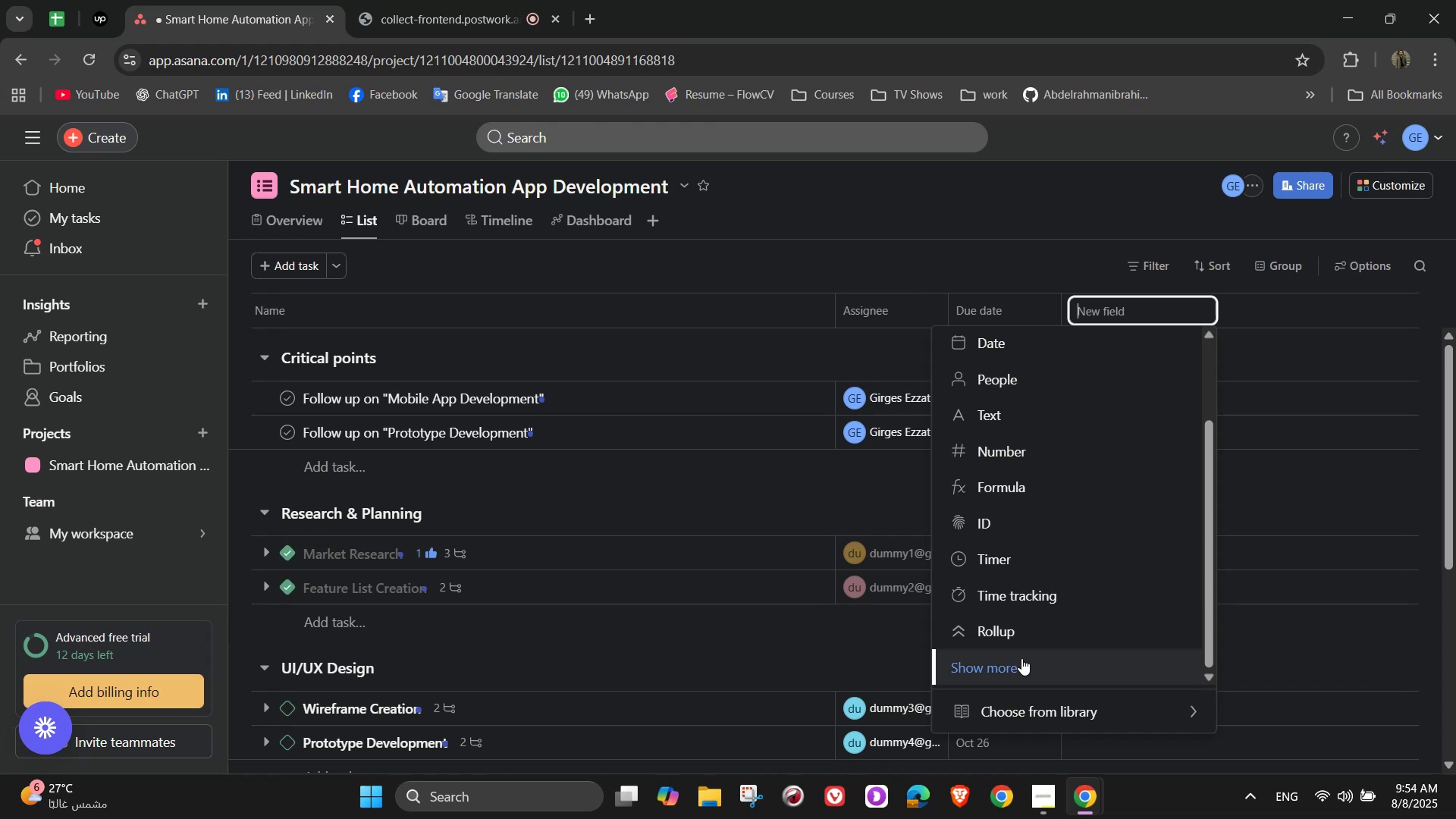 
wait(5.58)
 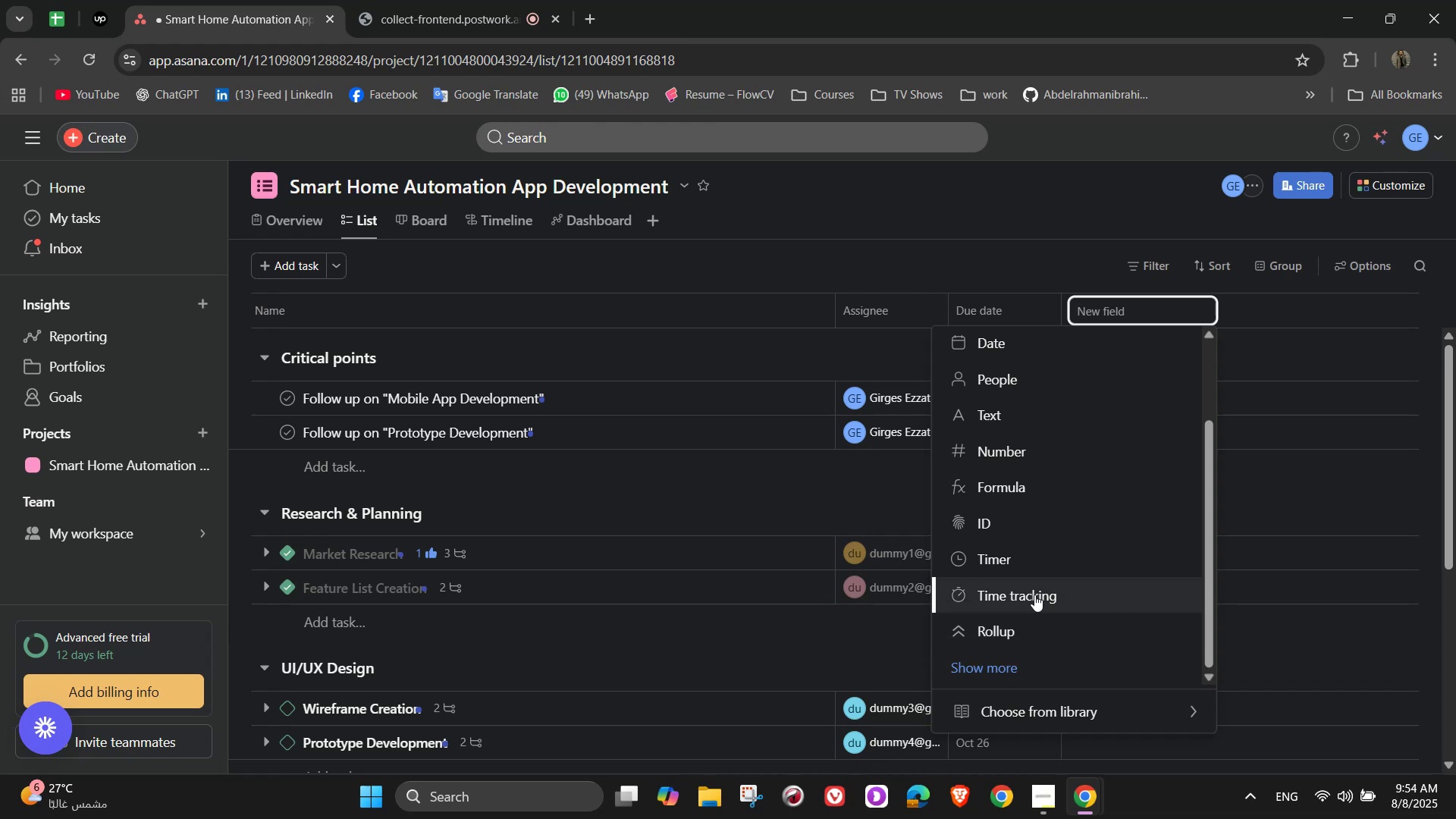 
left_click([1015, 668])
 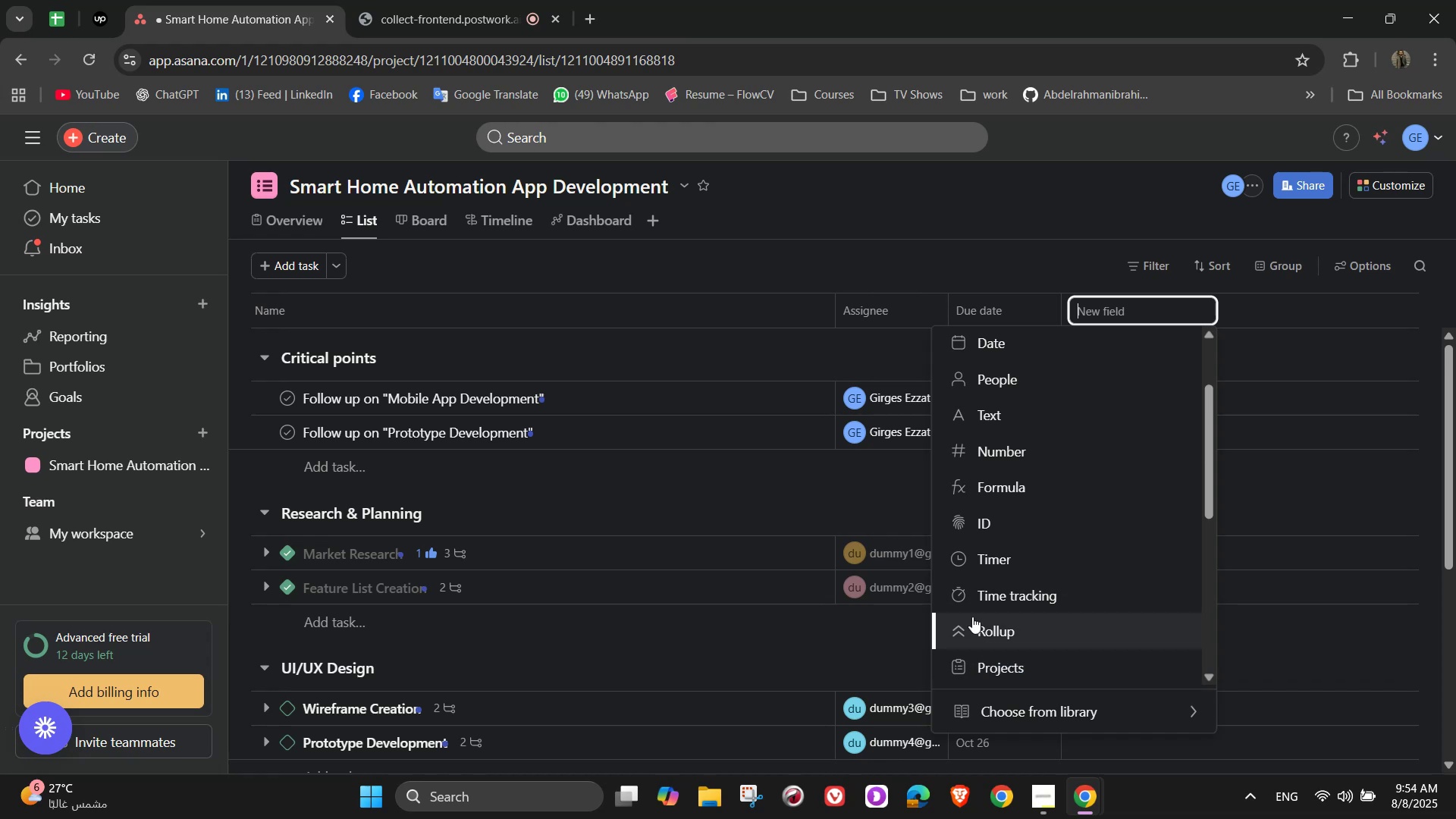 
scroll: coordinate [1006, 585], scroll_direction: down, amount: 2.0
 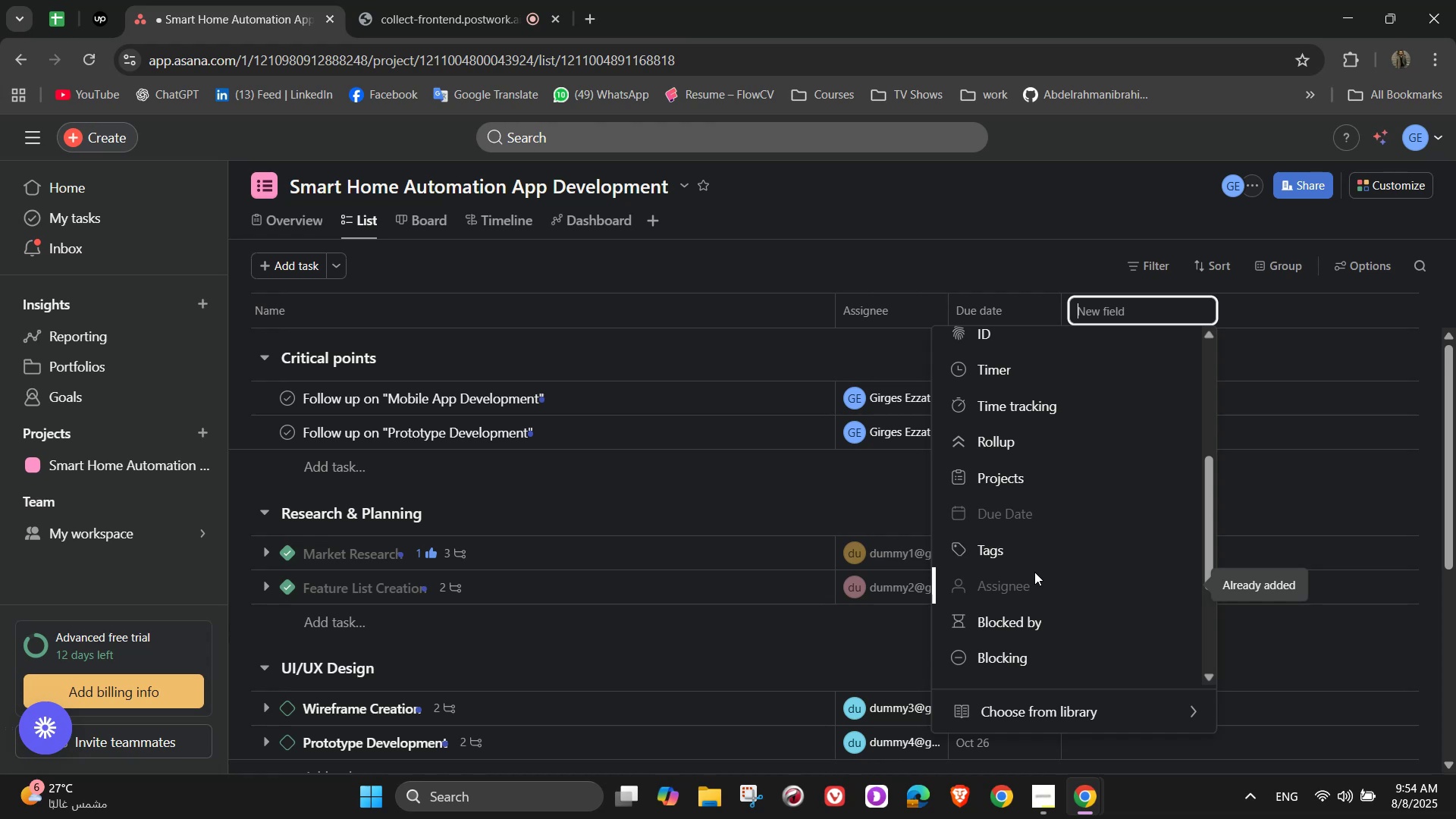 
wait(18.24)
 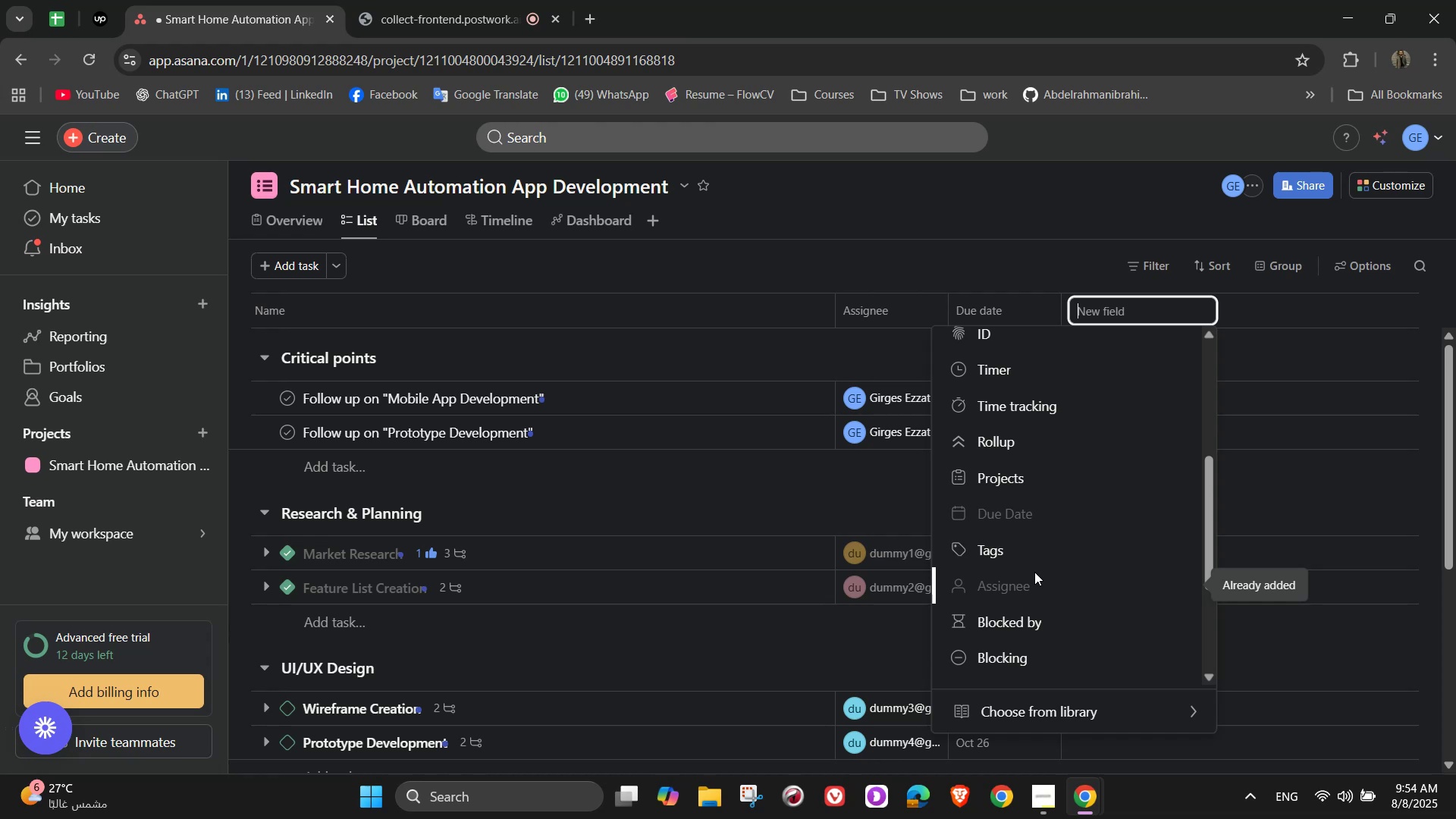 
scroll: coordinate [1117, 490], scroll_direction: down, amount: 3.0
 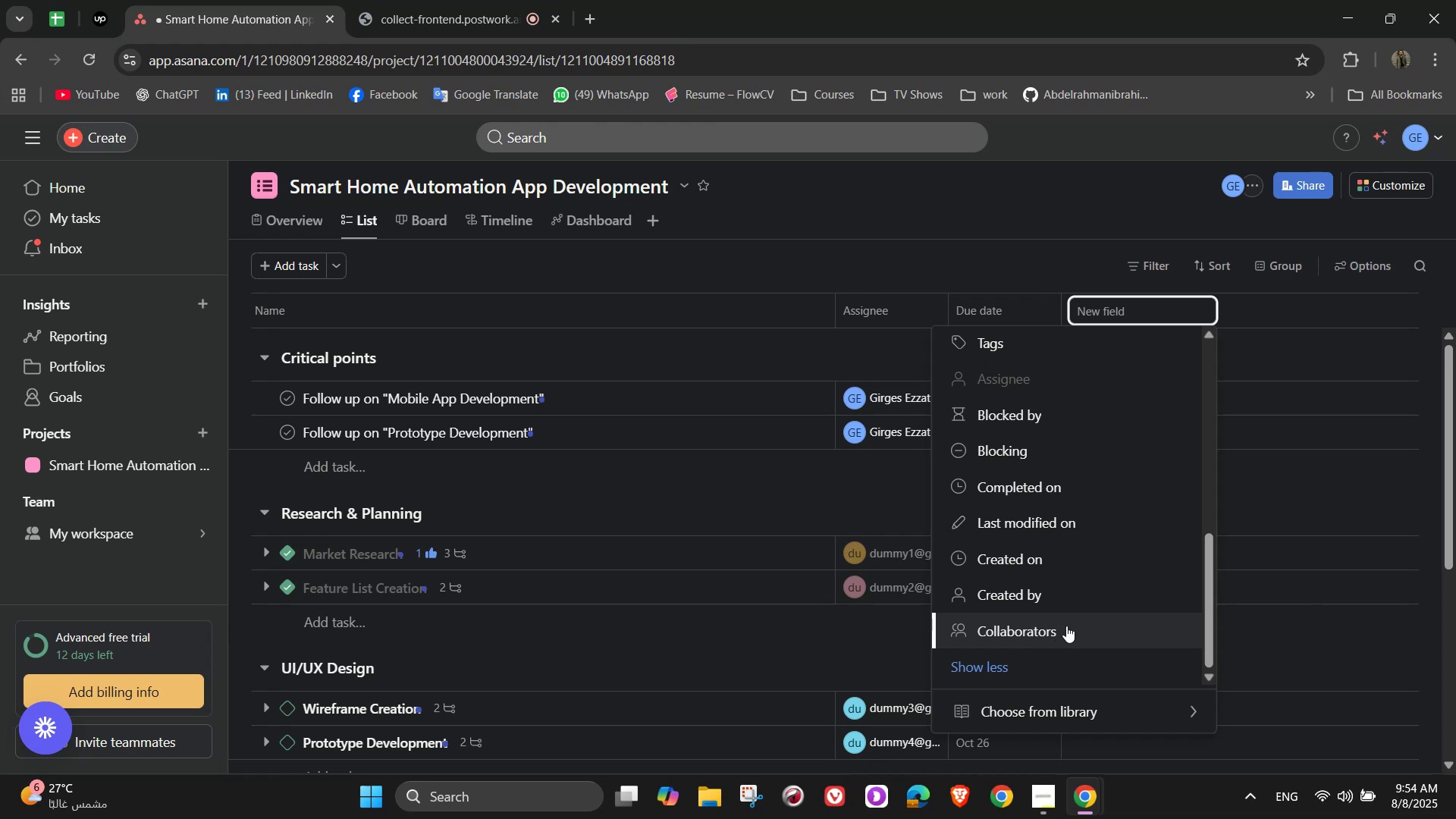 
wait(6.6)
 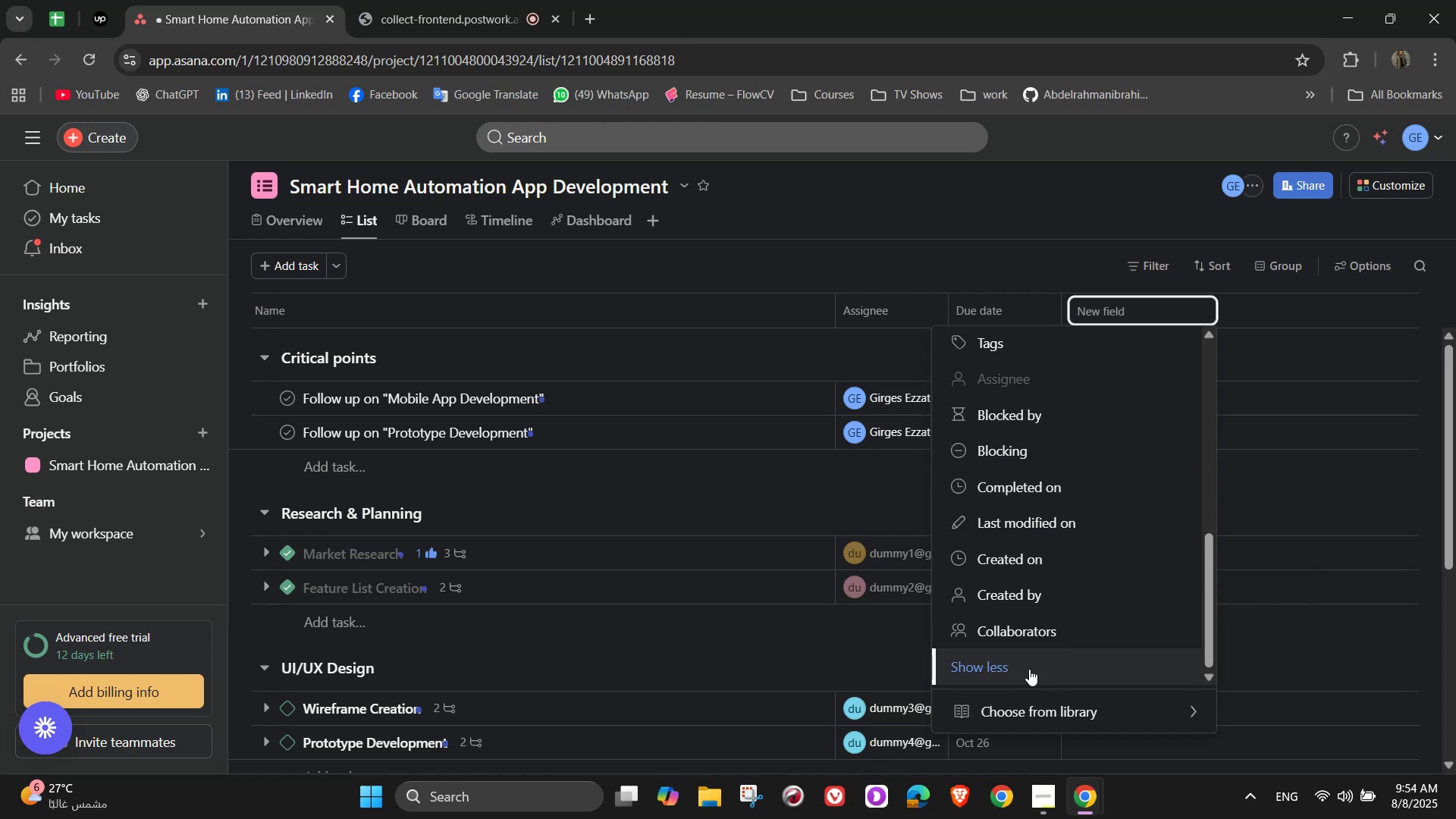 
left_click([1074, 696])
 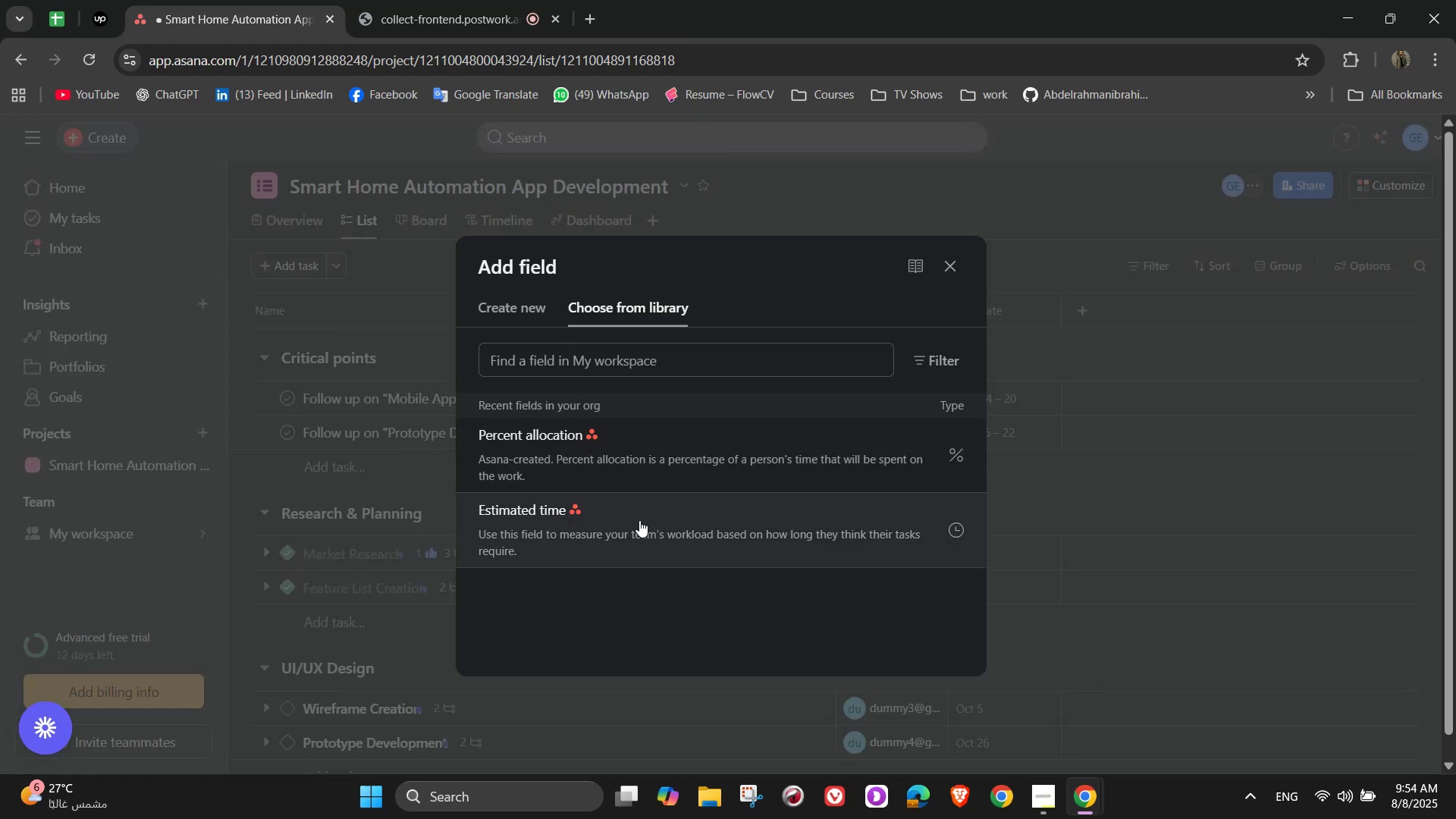 
left_click([639, 520])
 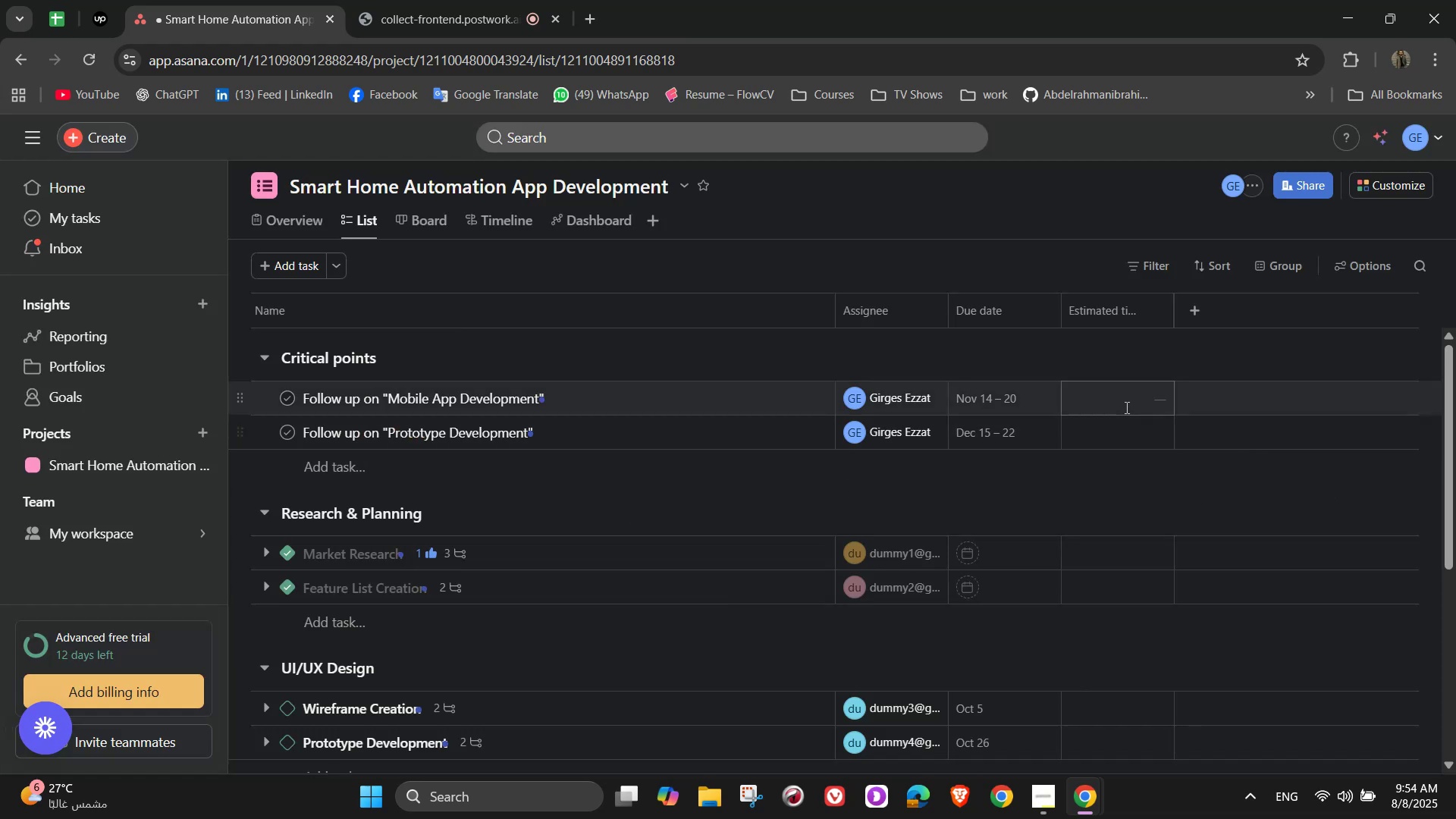 
left_click([1153, 400])
 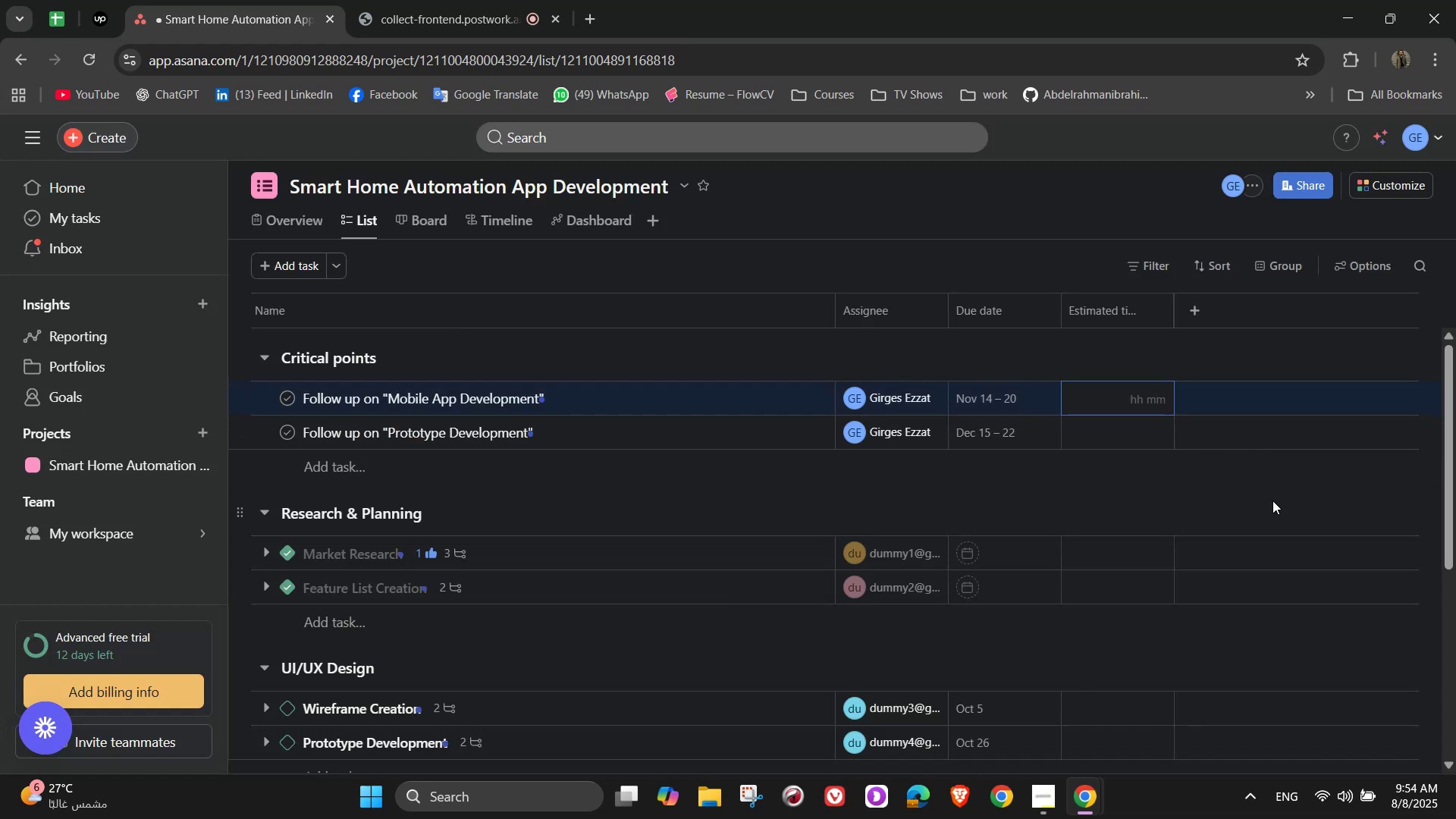 
scroll: coordinate [1175, 468], scroll_direction: none, amount: 0.0
 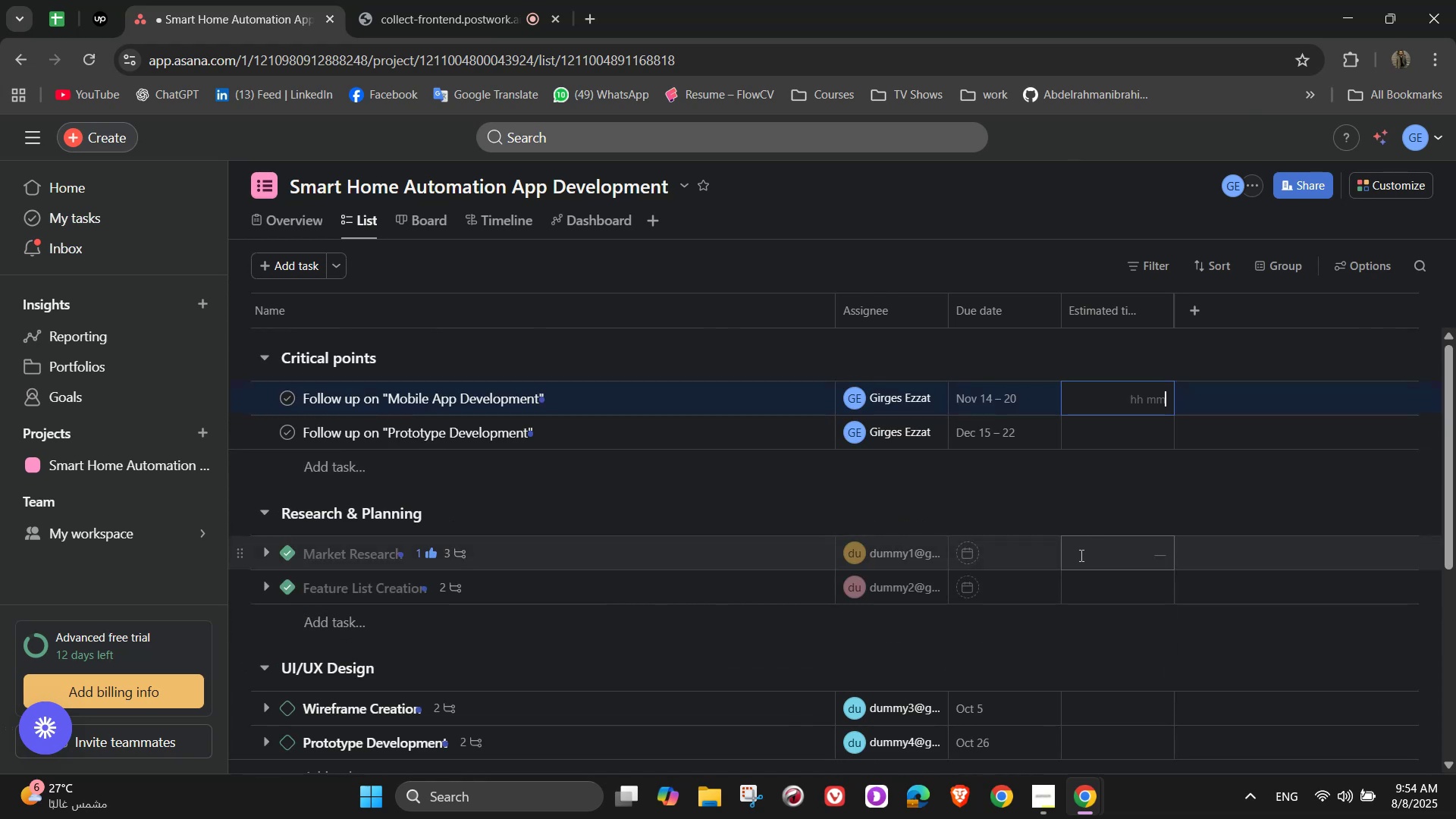 
scroll: coordinate [1099, 526], scroll_direction: down, amount: 1.0
 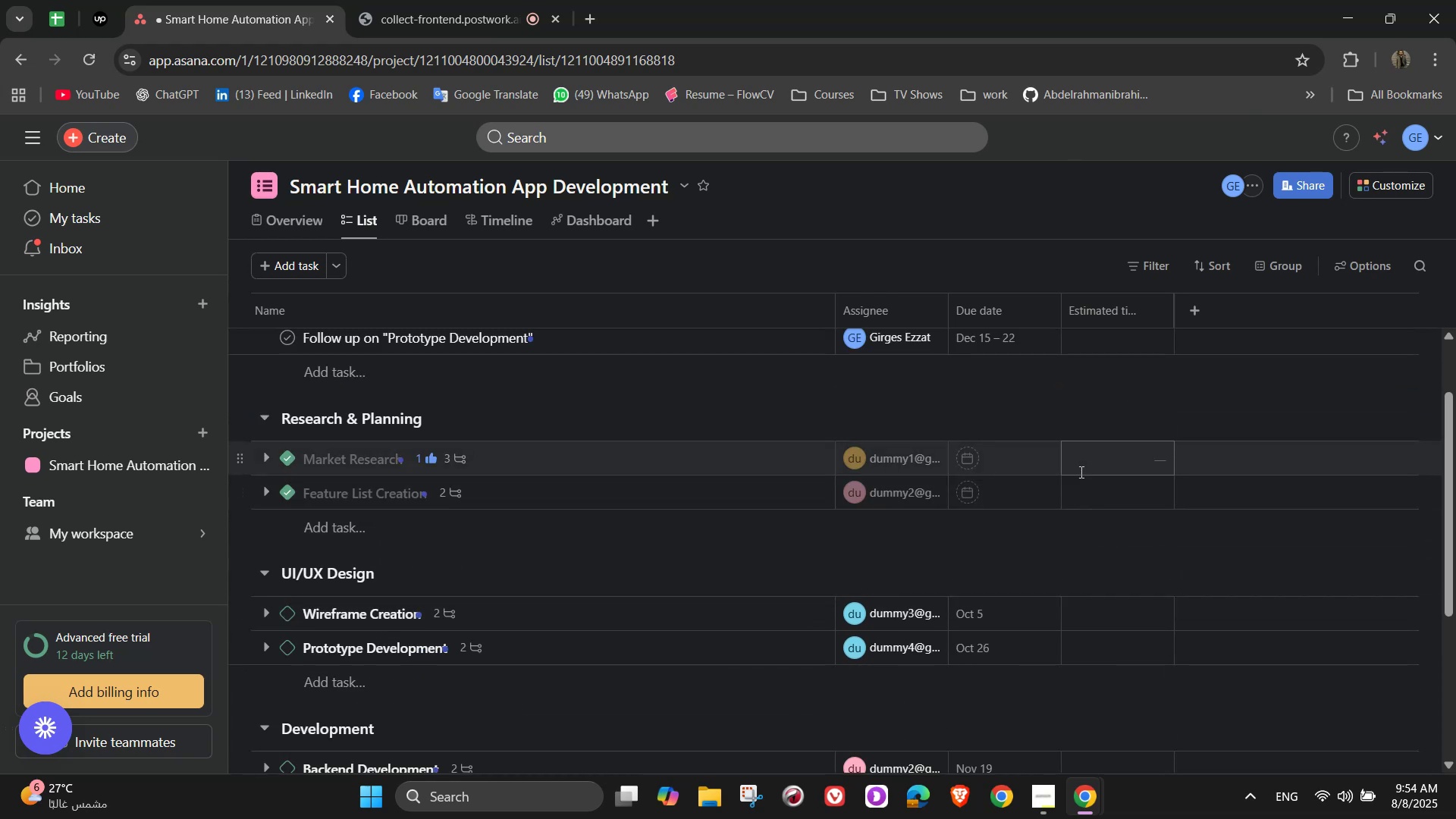 
left_click([1080, 472])
 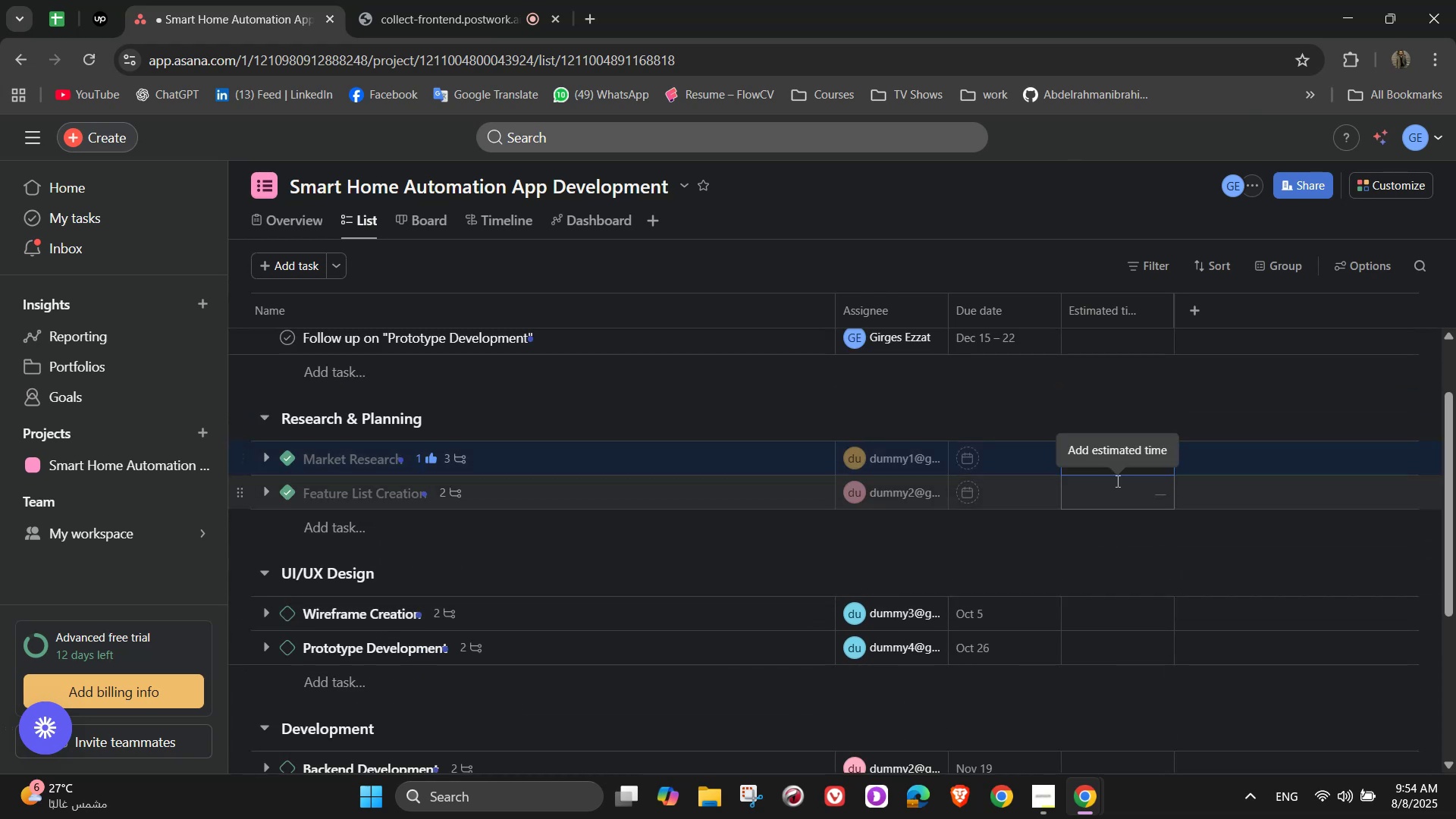 
wait(6.28)
 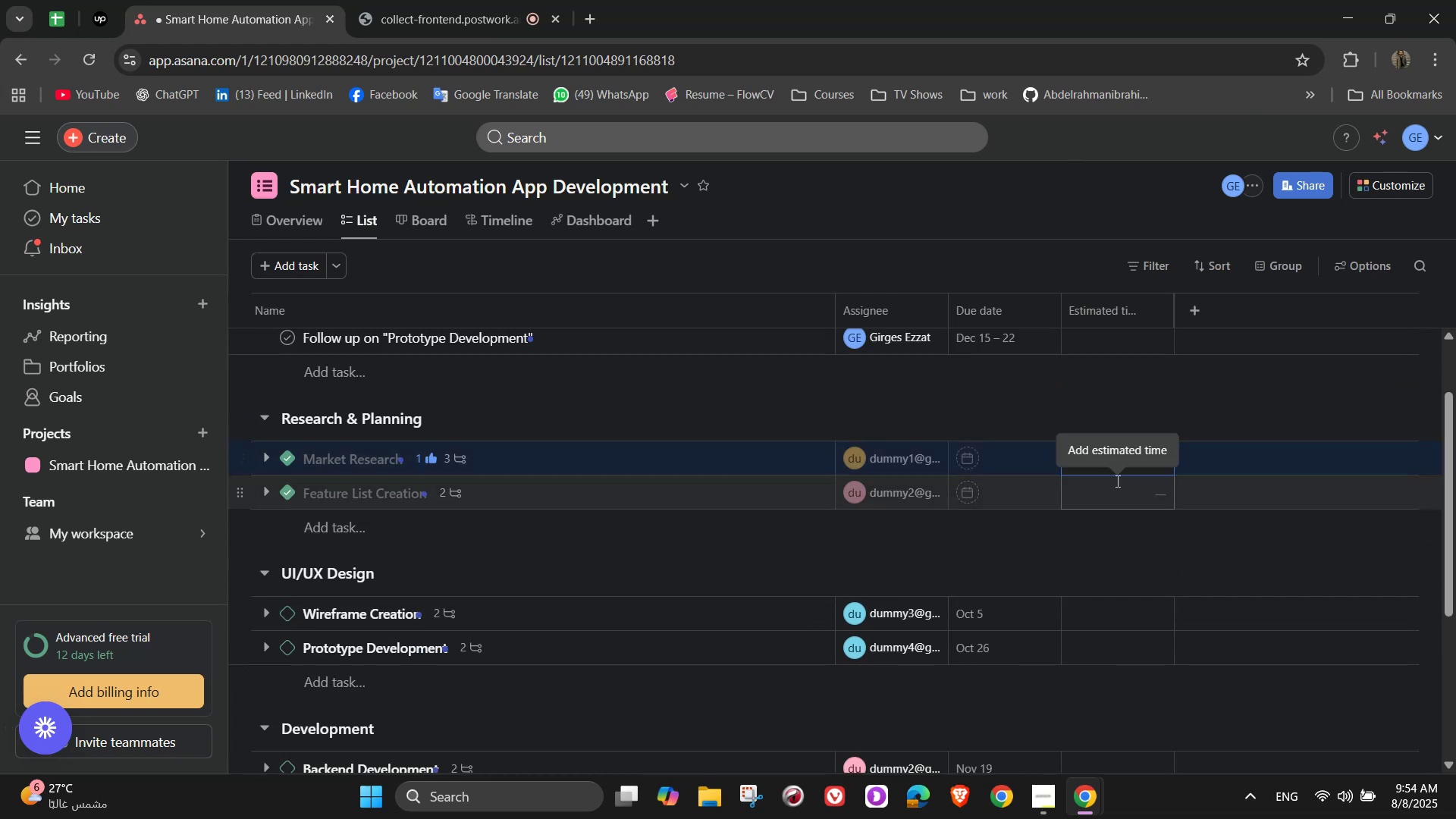 
key(Numpad1)
 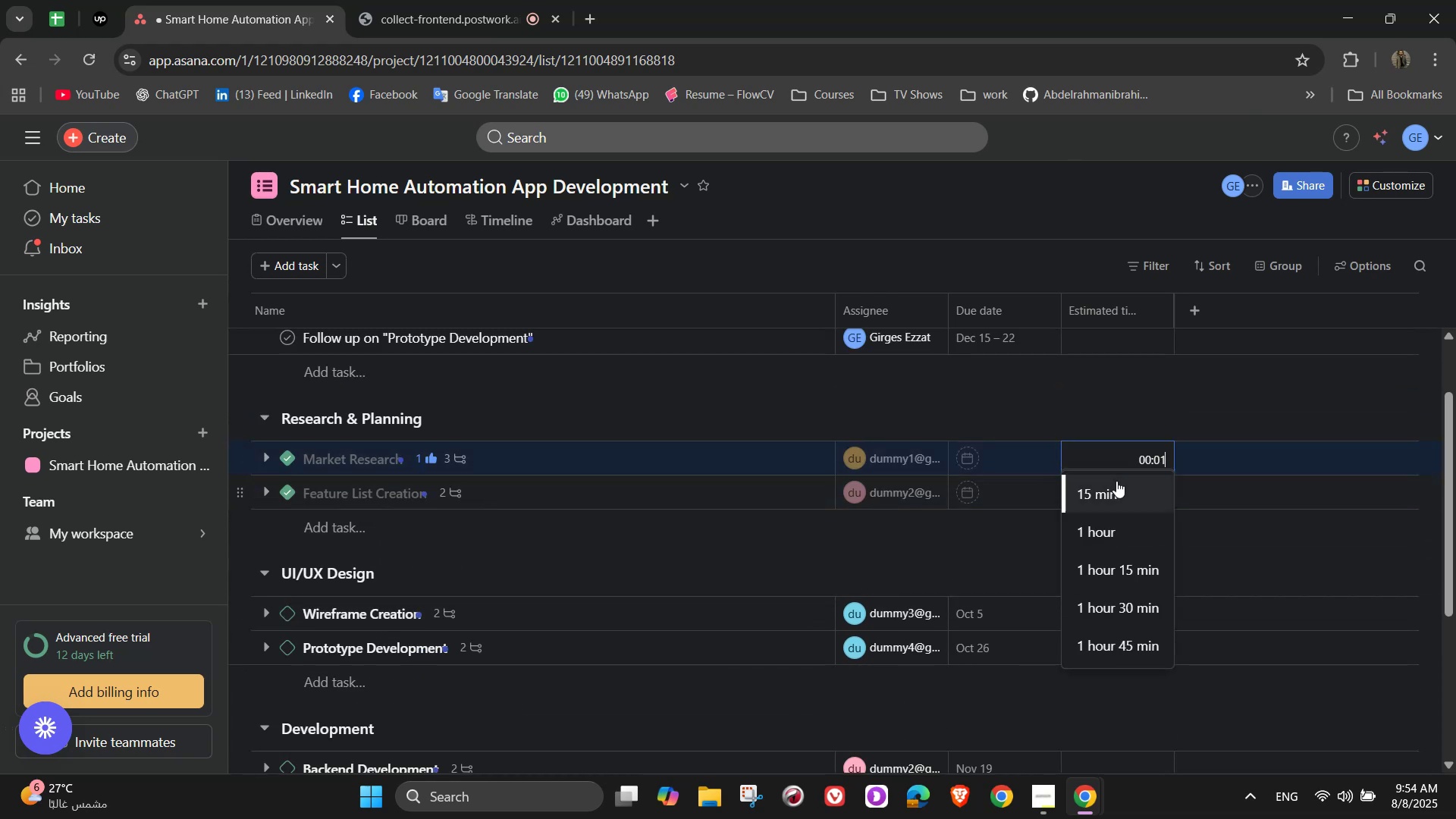 
key(Numpad5)
 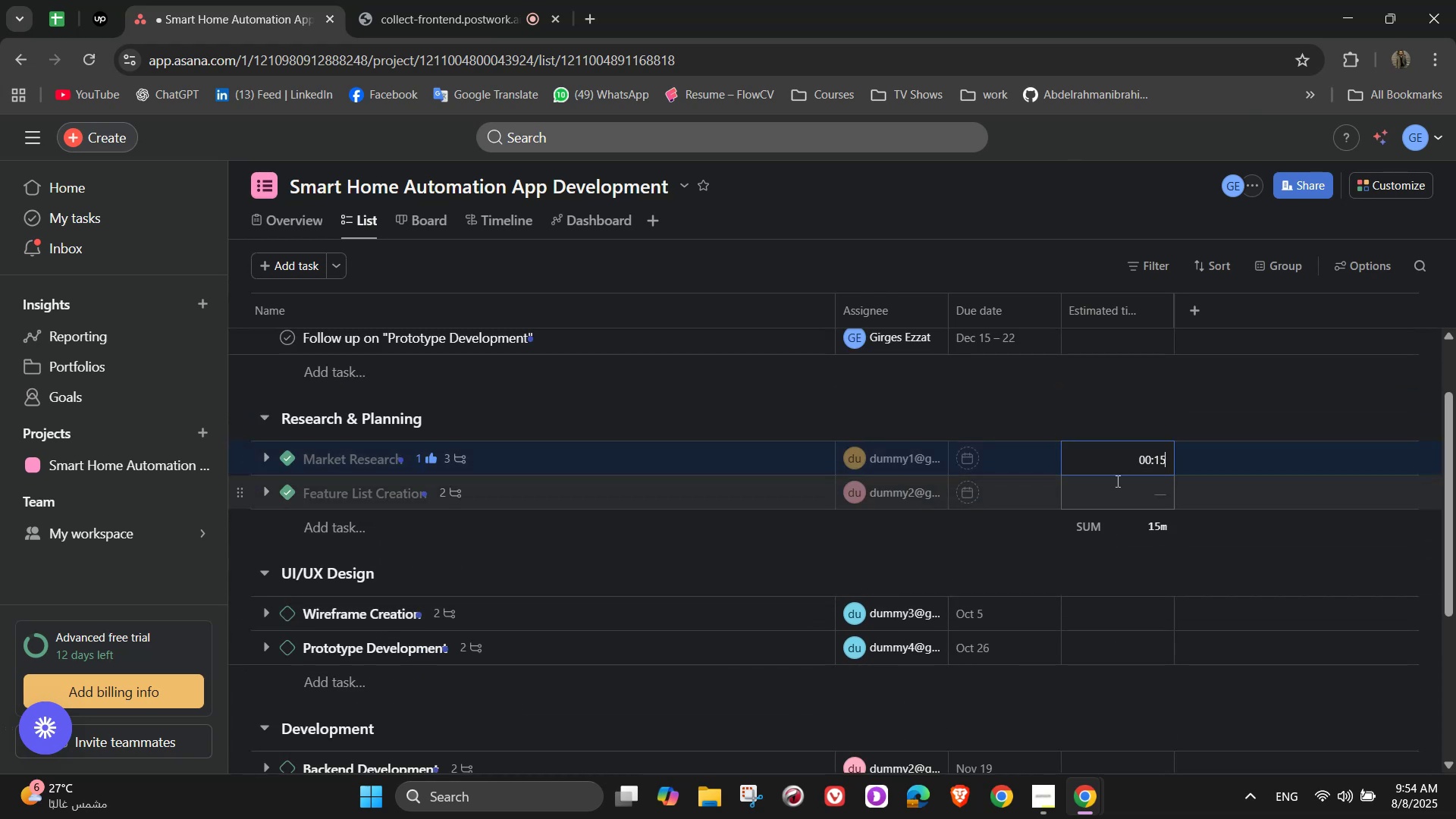 
key(Numpad0)
 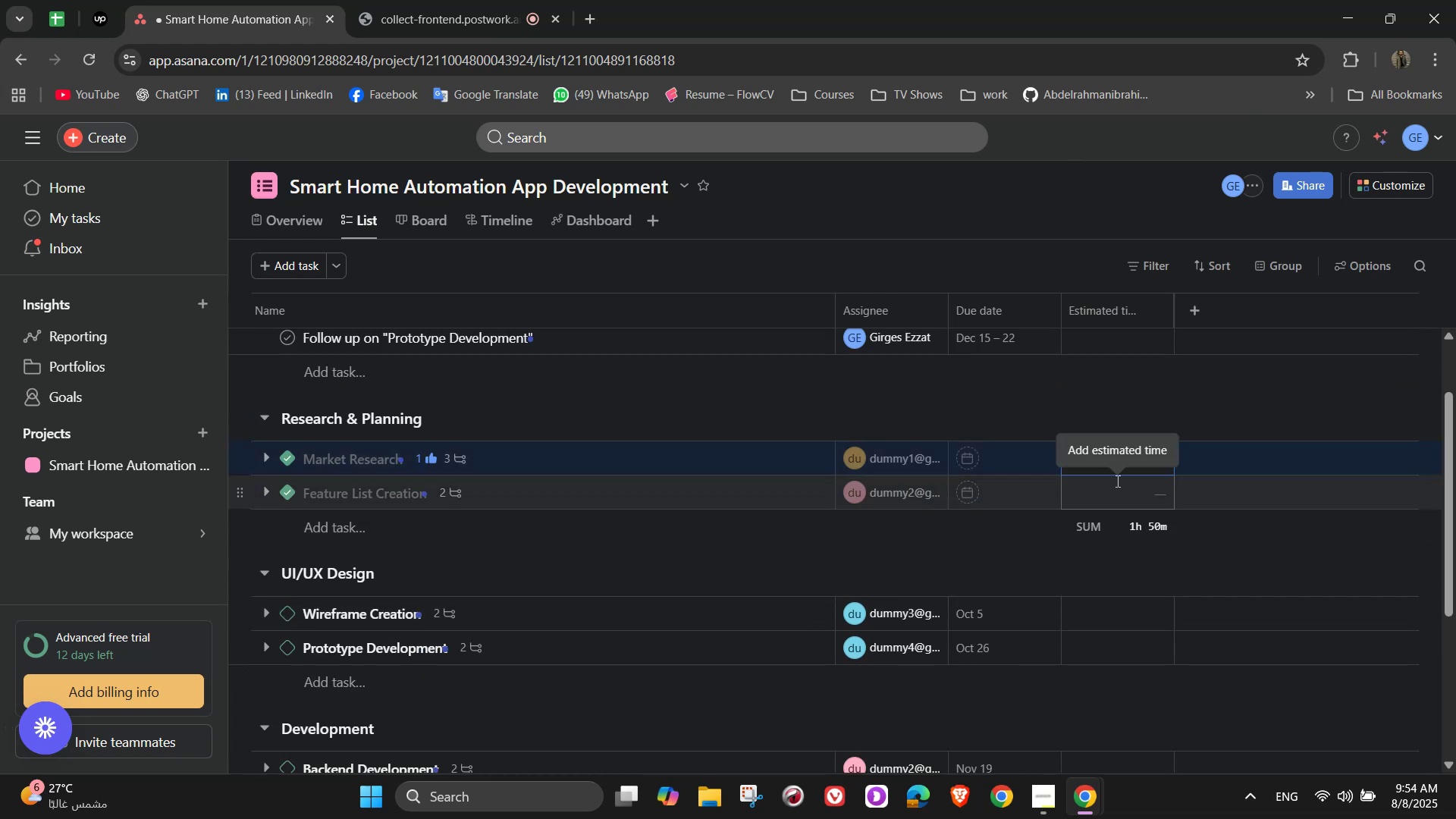 
key(Numpad0)
 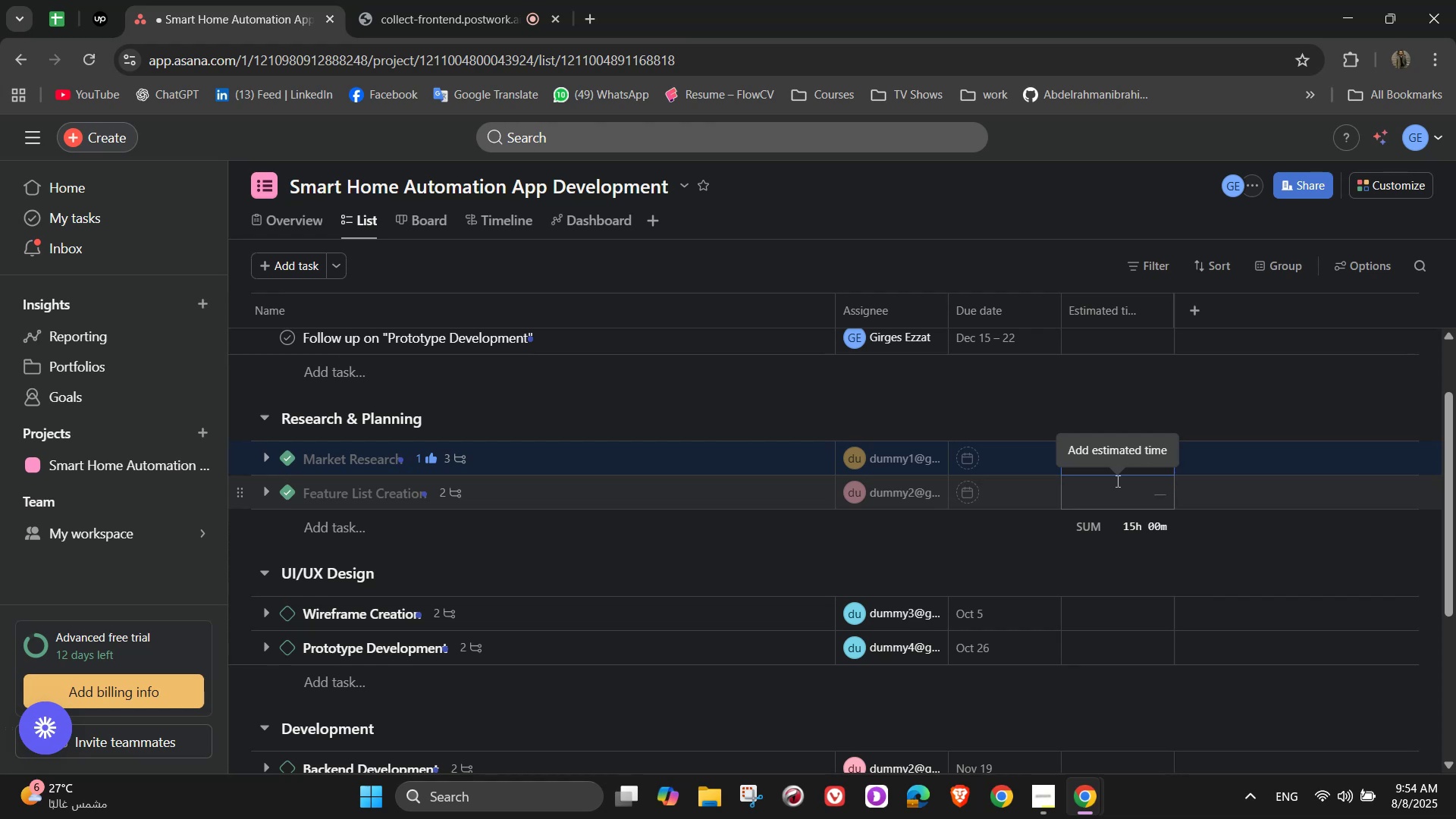 
left_click([1116, 481])
 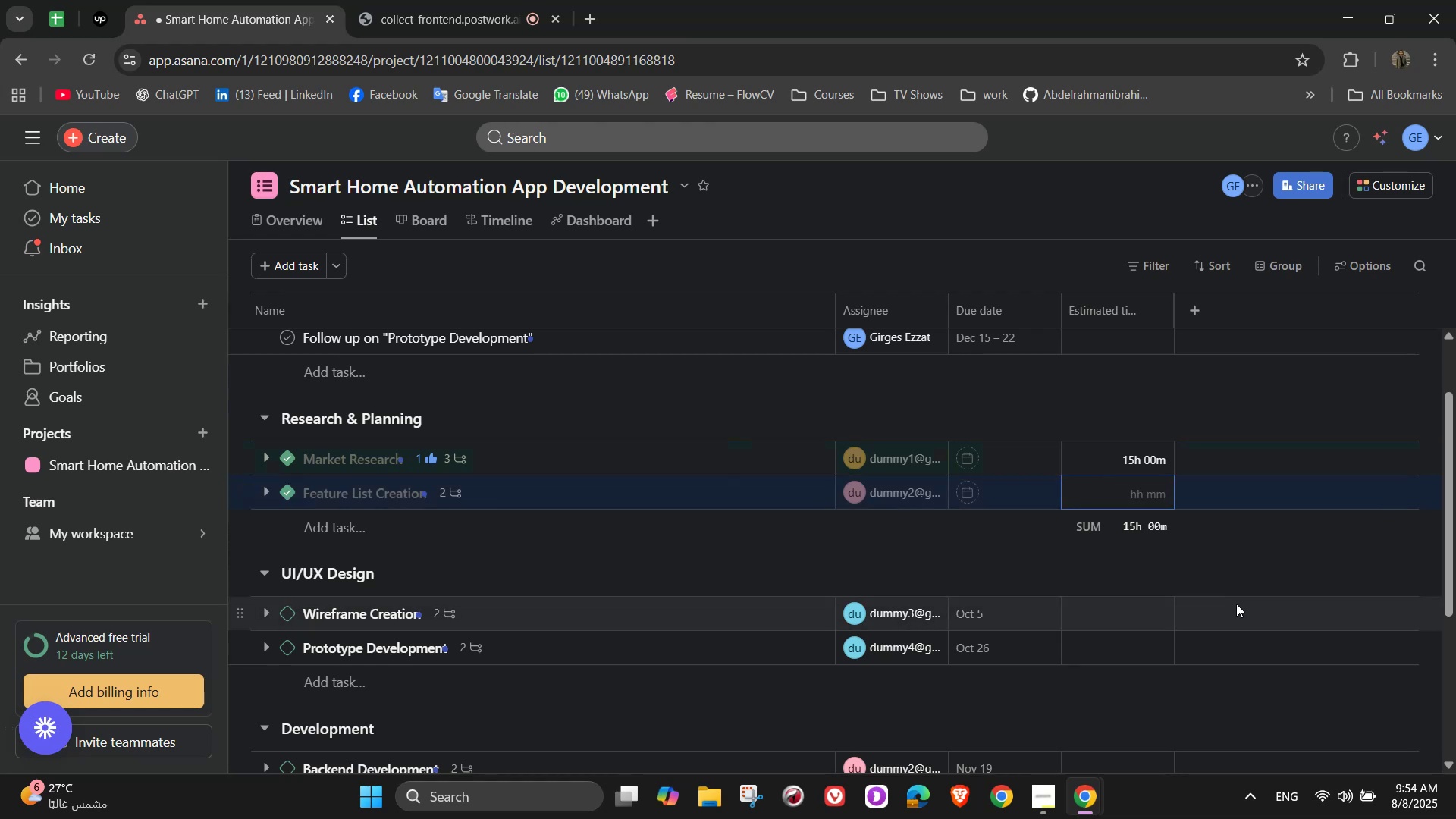 
key(Numpad1)
 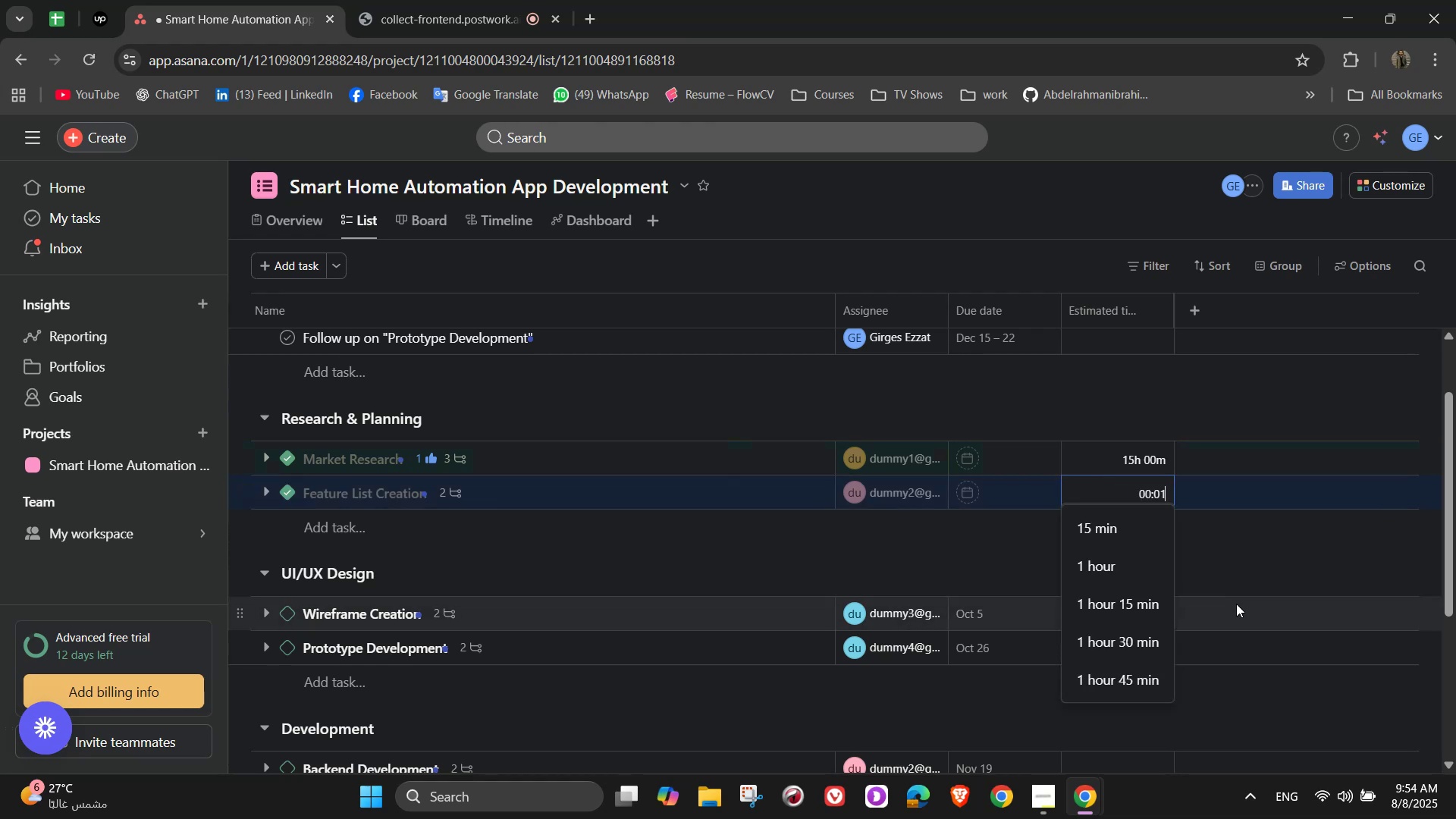 
key(Numpad0)
 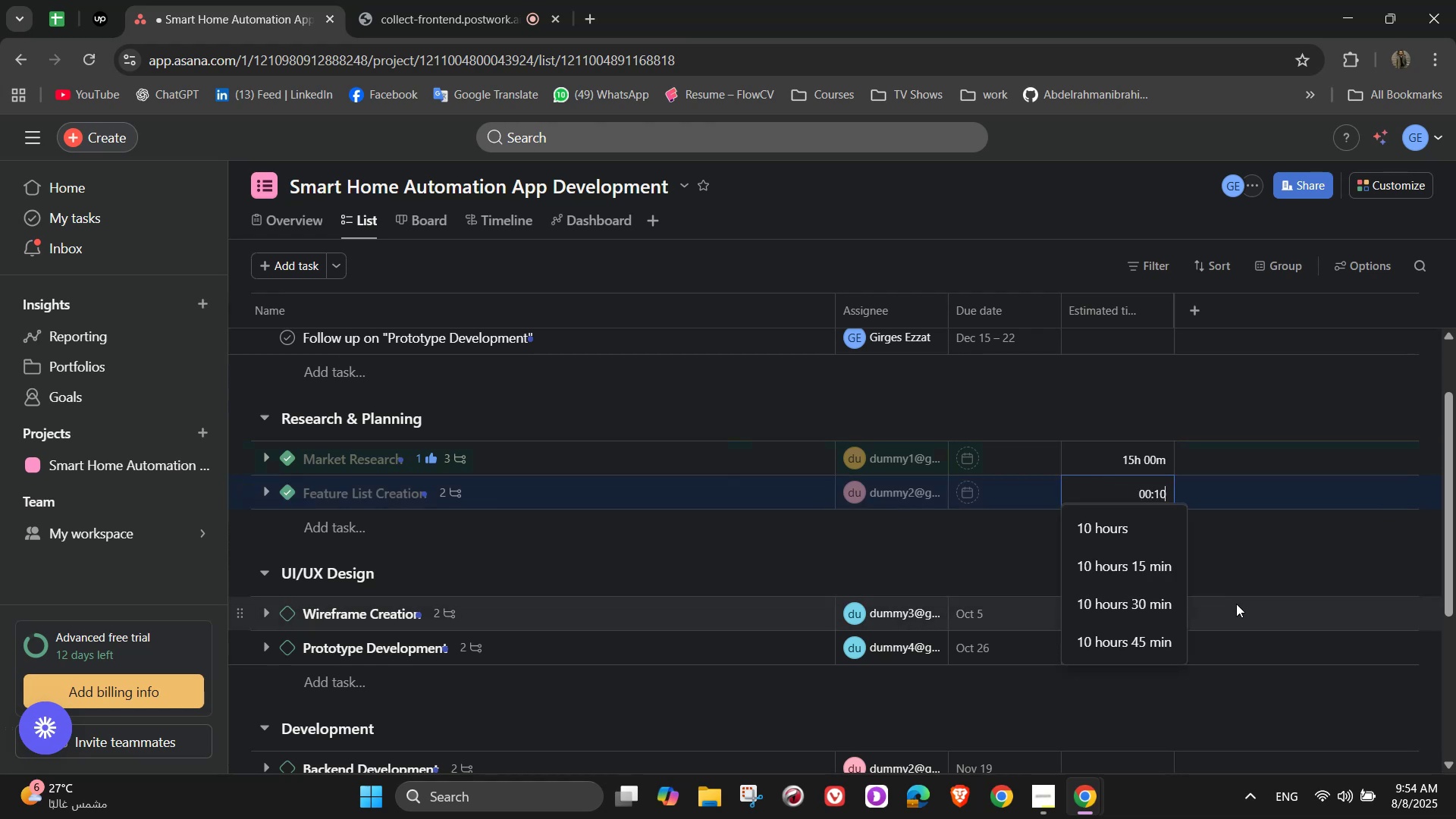 
key(Numpad0)
 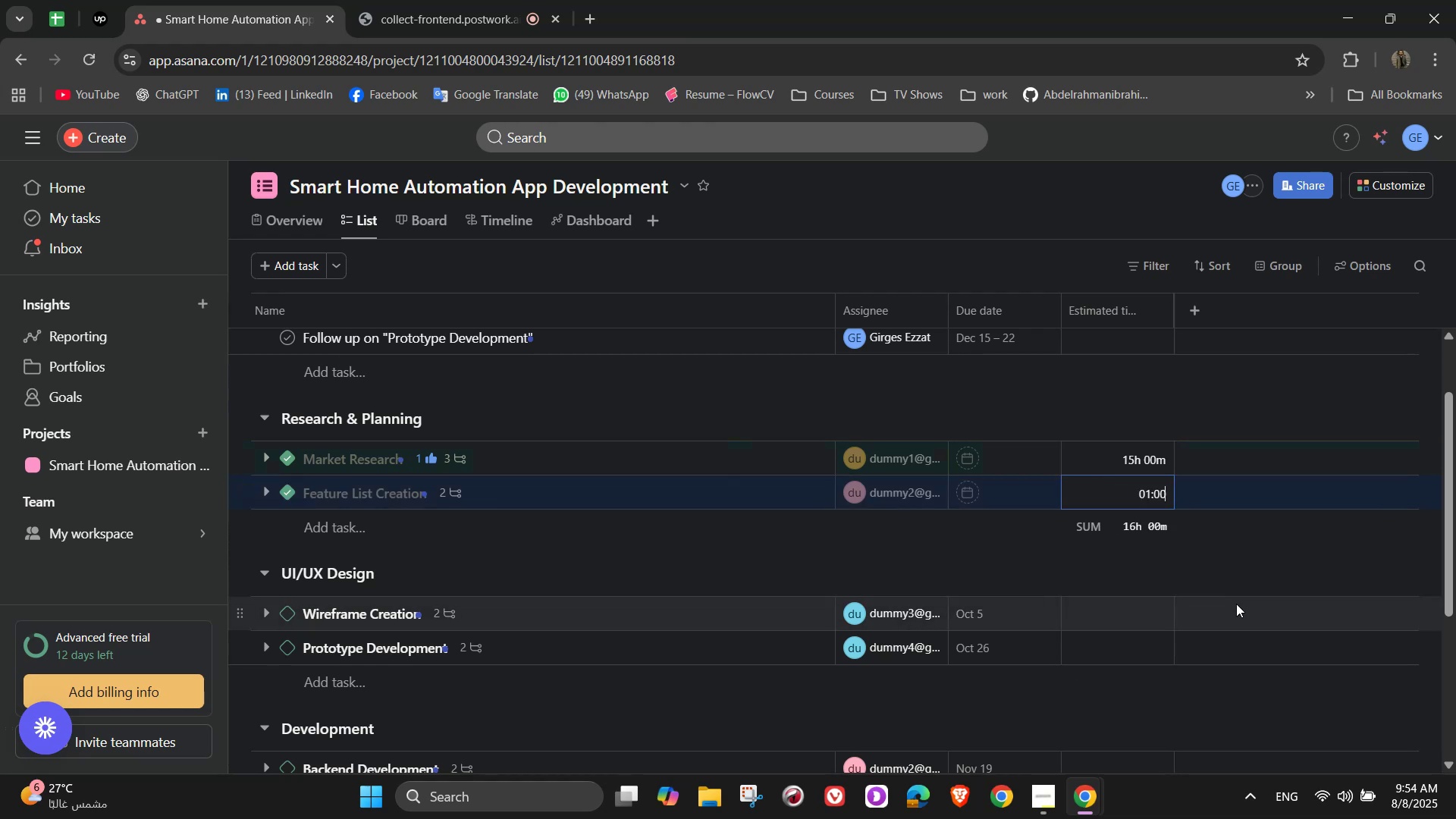 
key(Numpad0)
 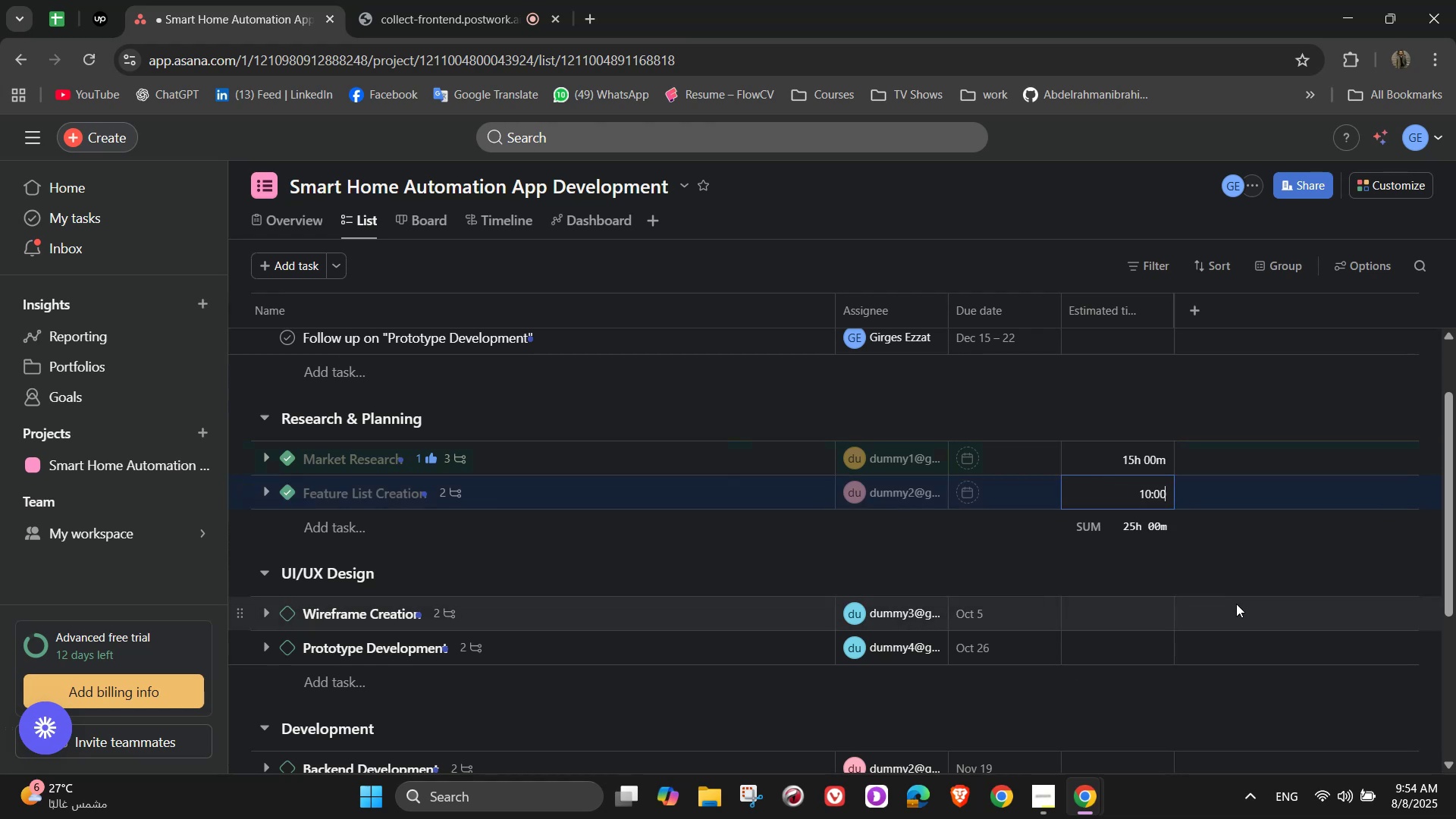 
scroll: coordinate [1236, 604], scroll_direction: down, amount: 1.0
 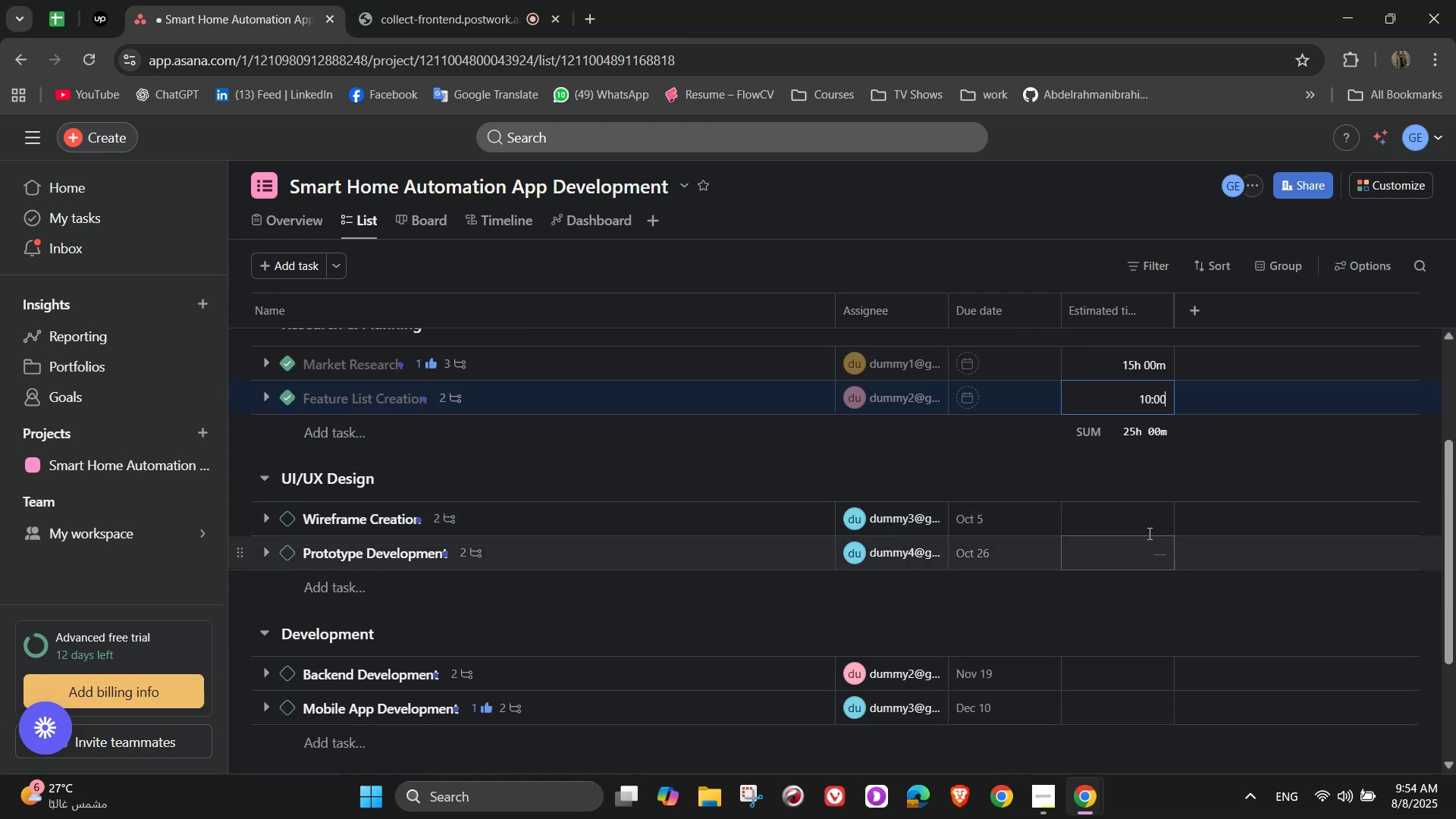 
left_click([1128, 522])
 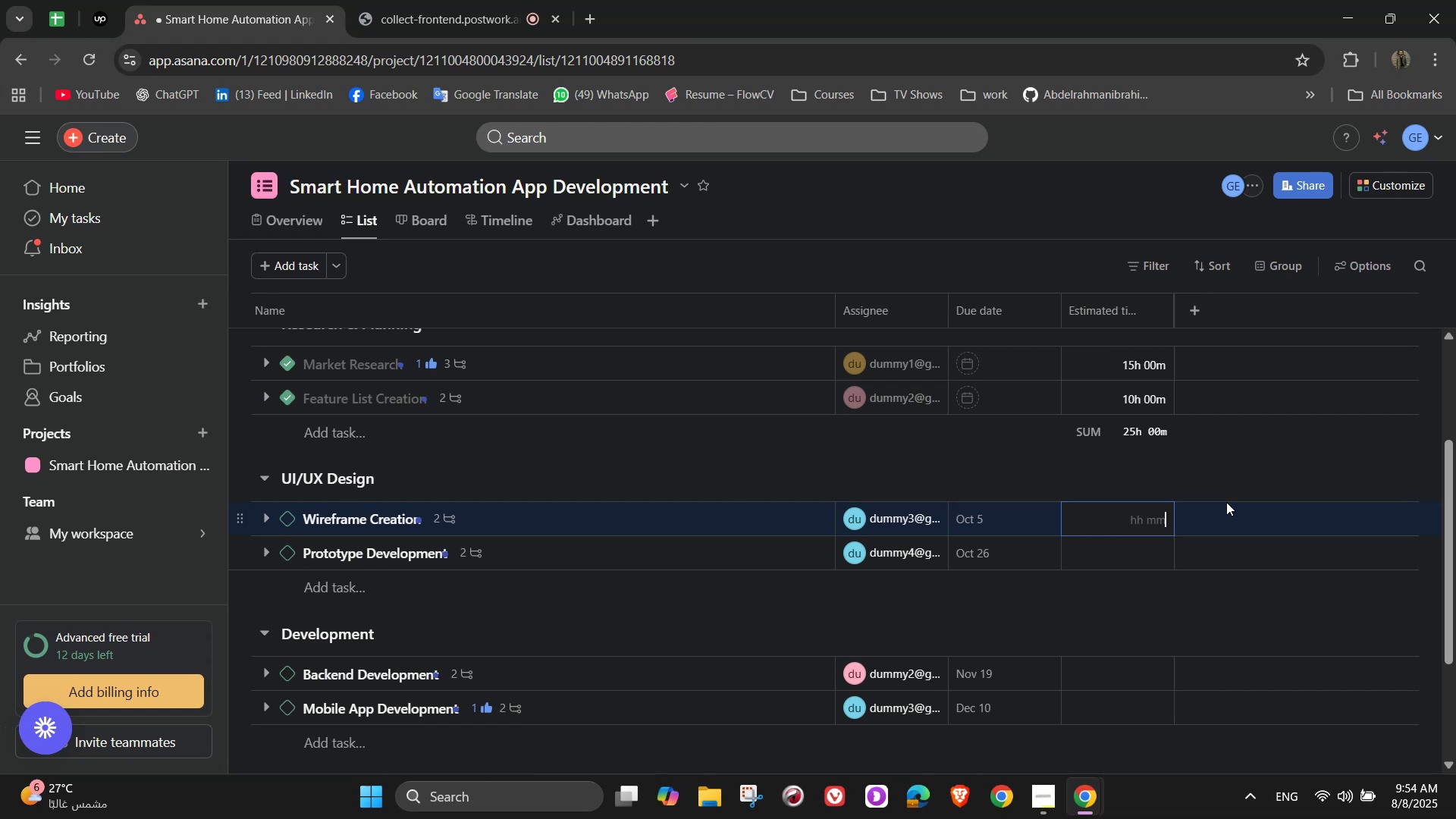 
wait(8.41)
 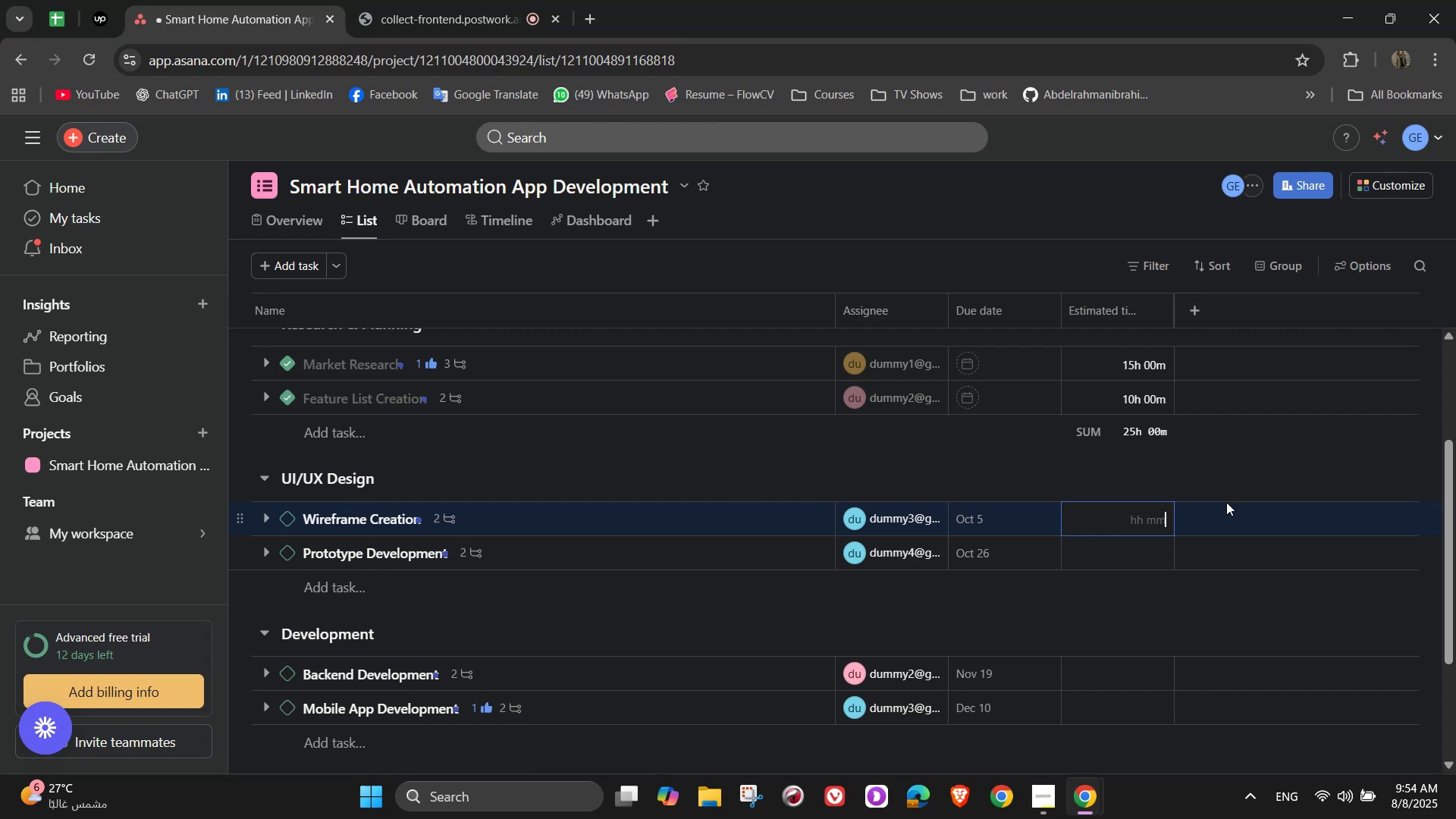 
key(Numpad1)
 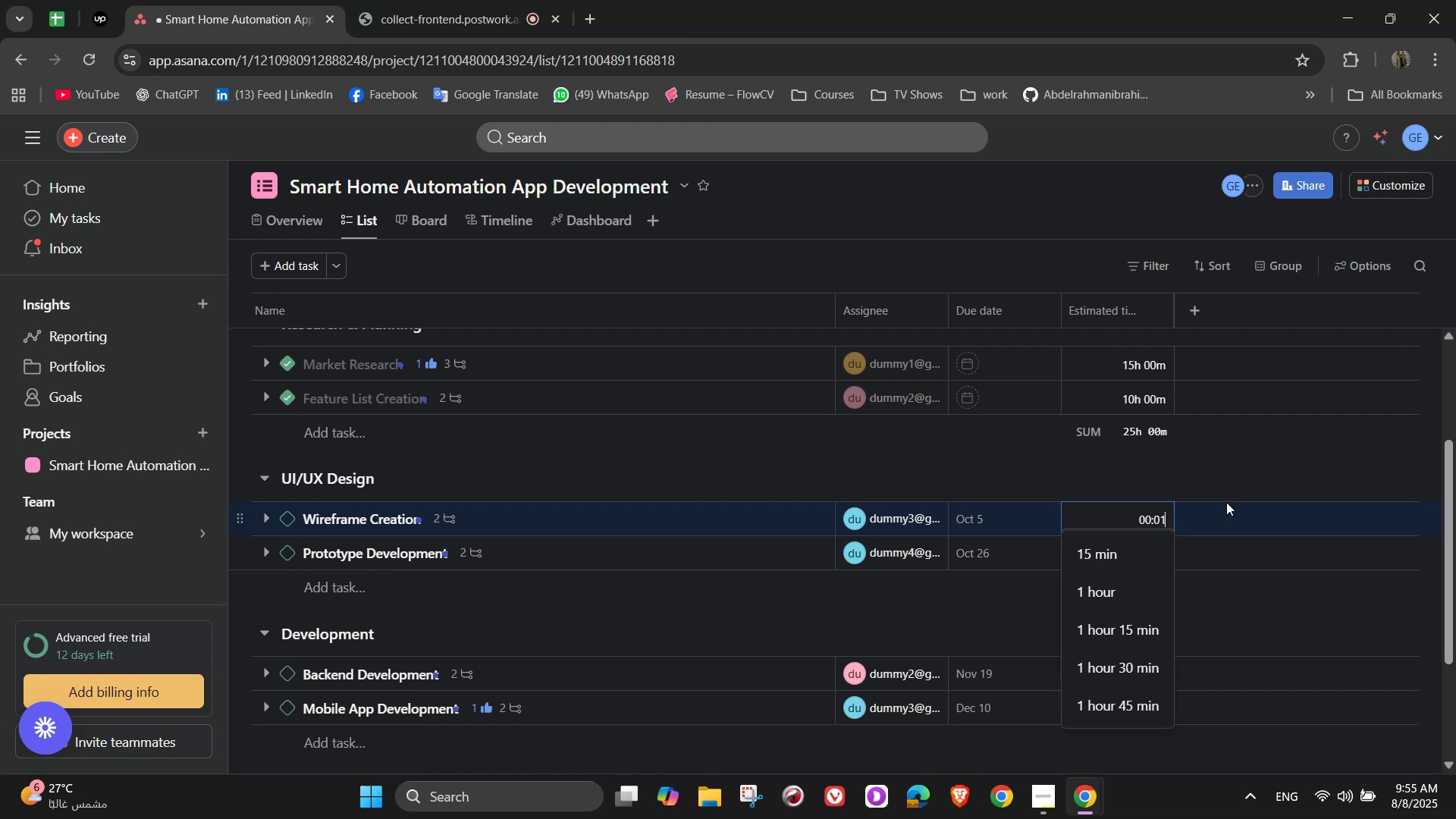 
key(Numpad2)
 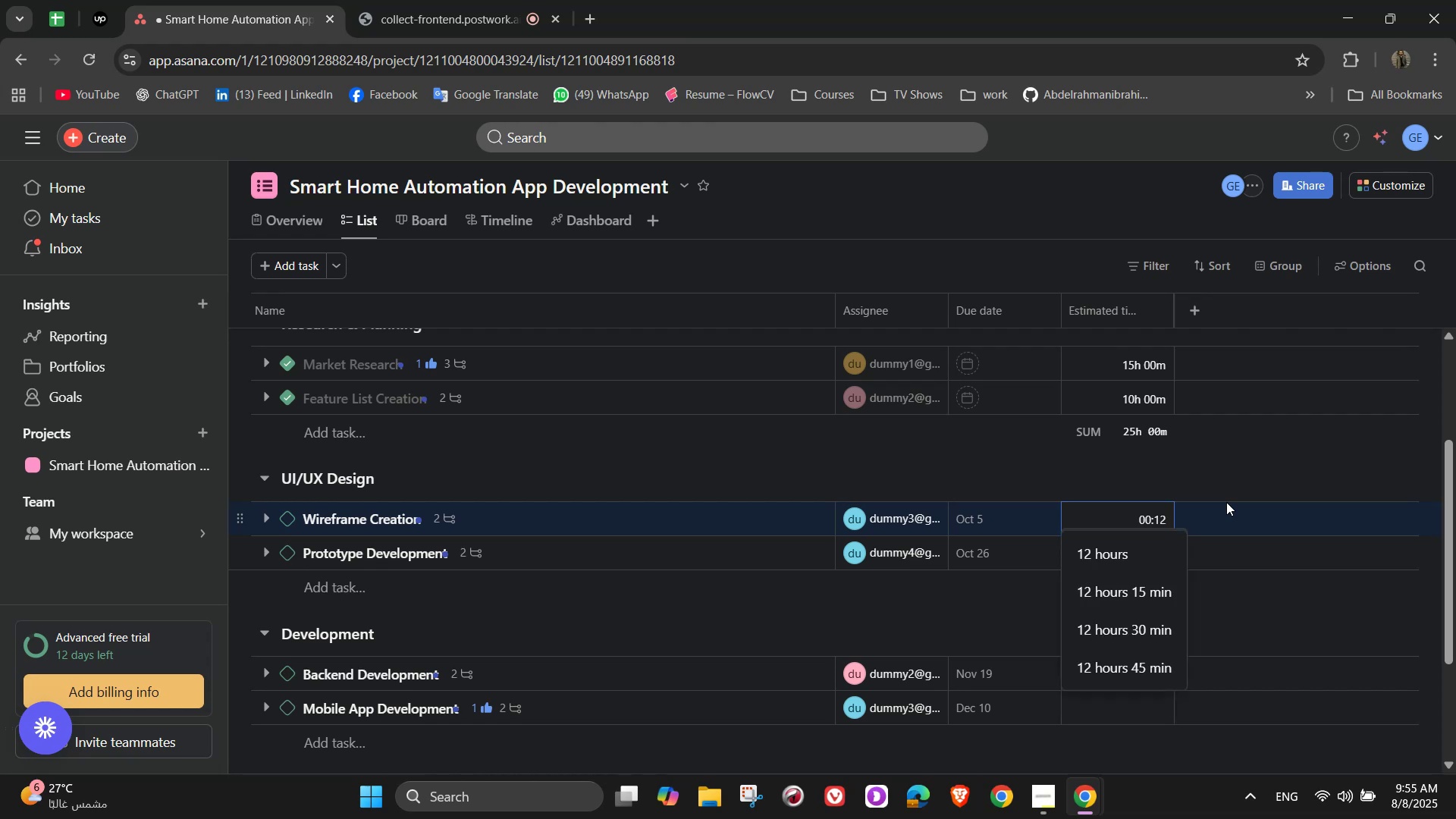 
key(Numpad0)
 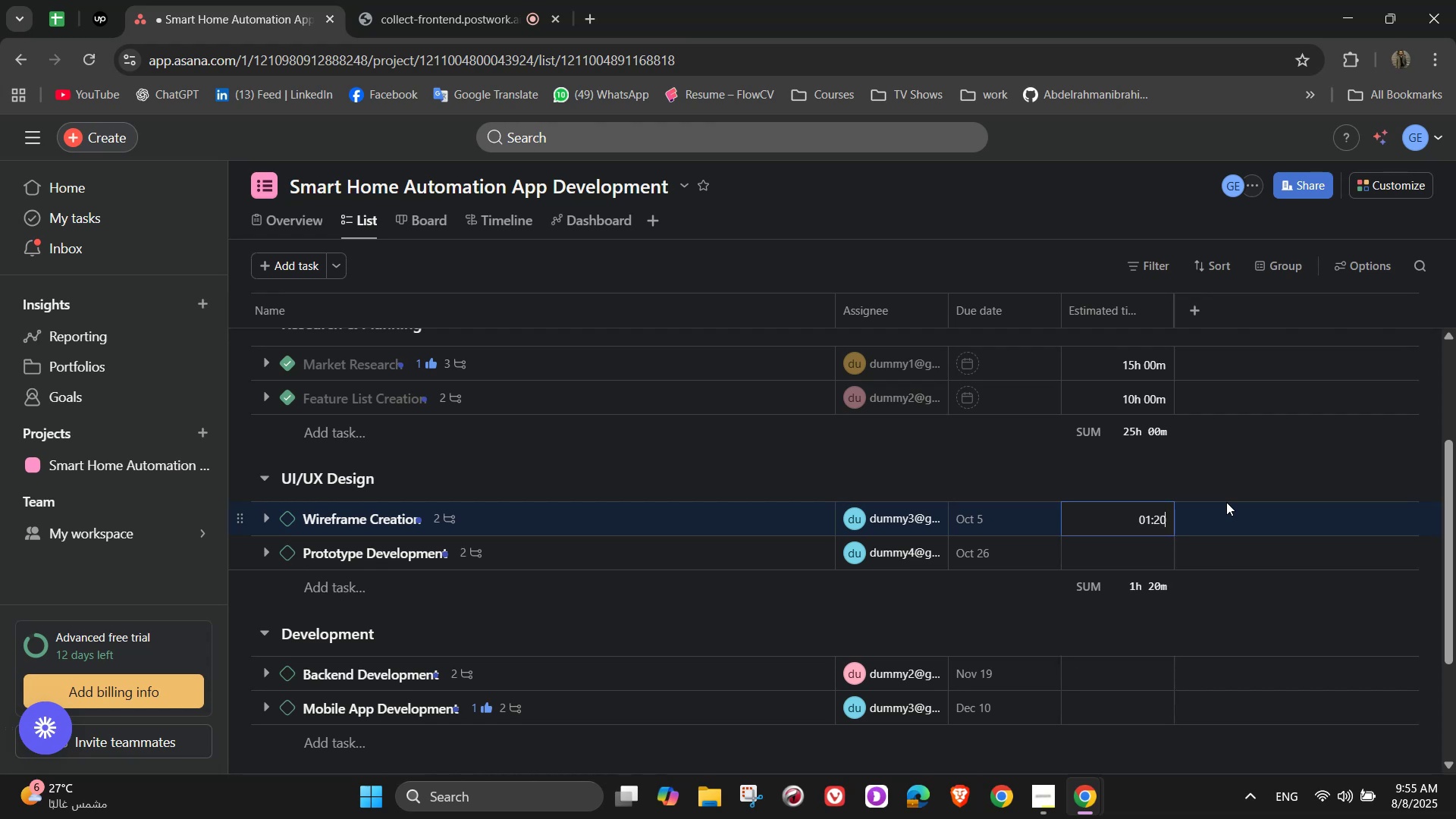 
key(Numpad0)
 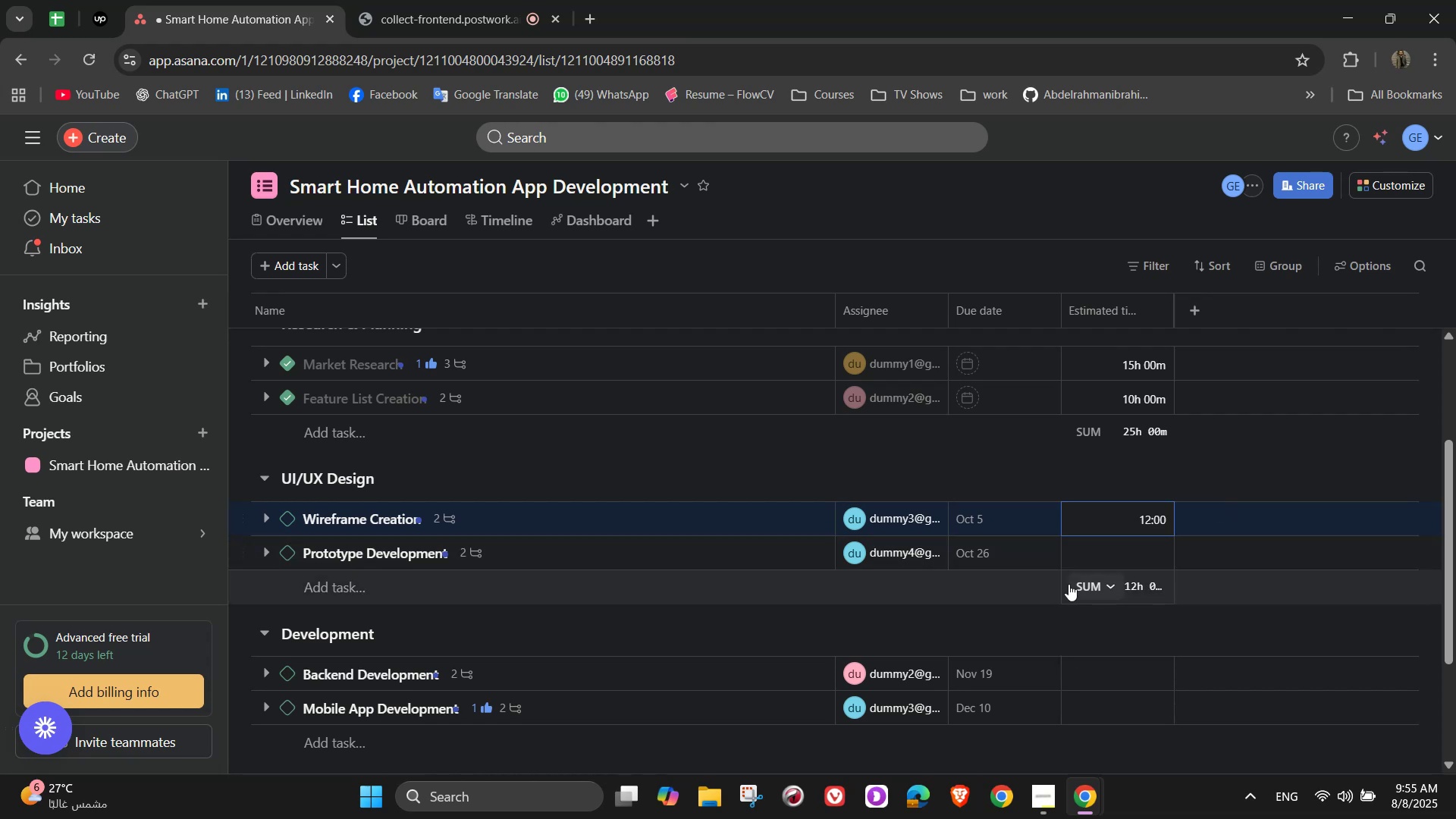 
left_click([1119, 555])
 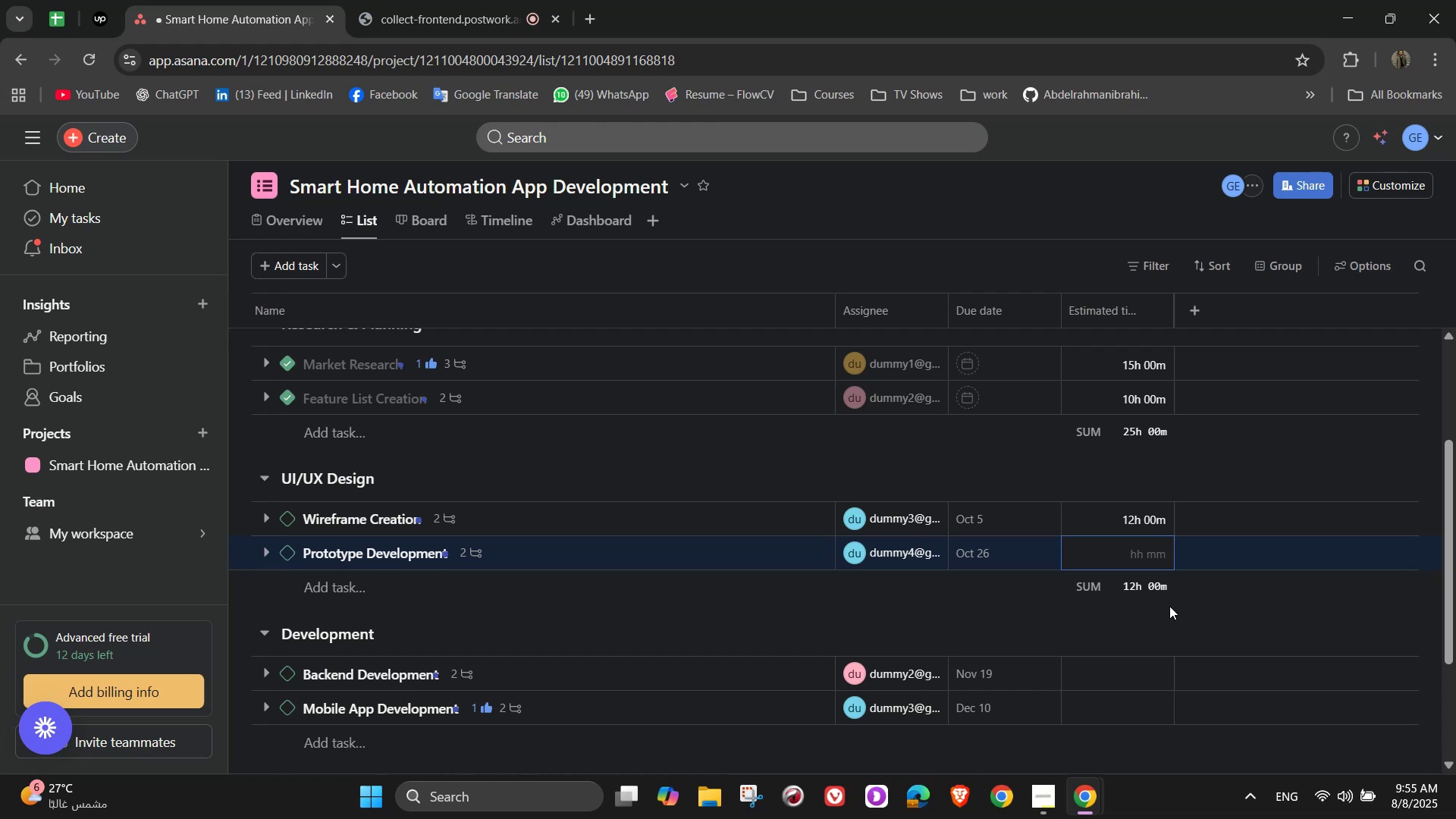 
wait(12.09)
 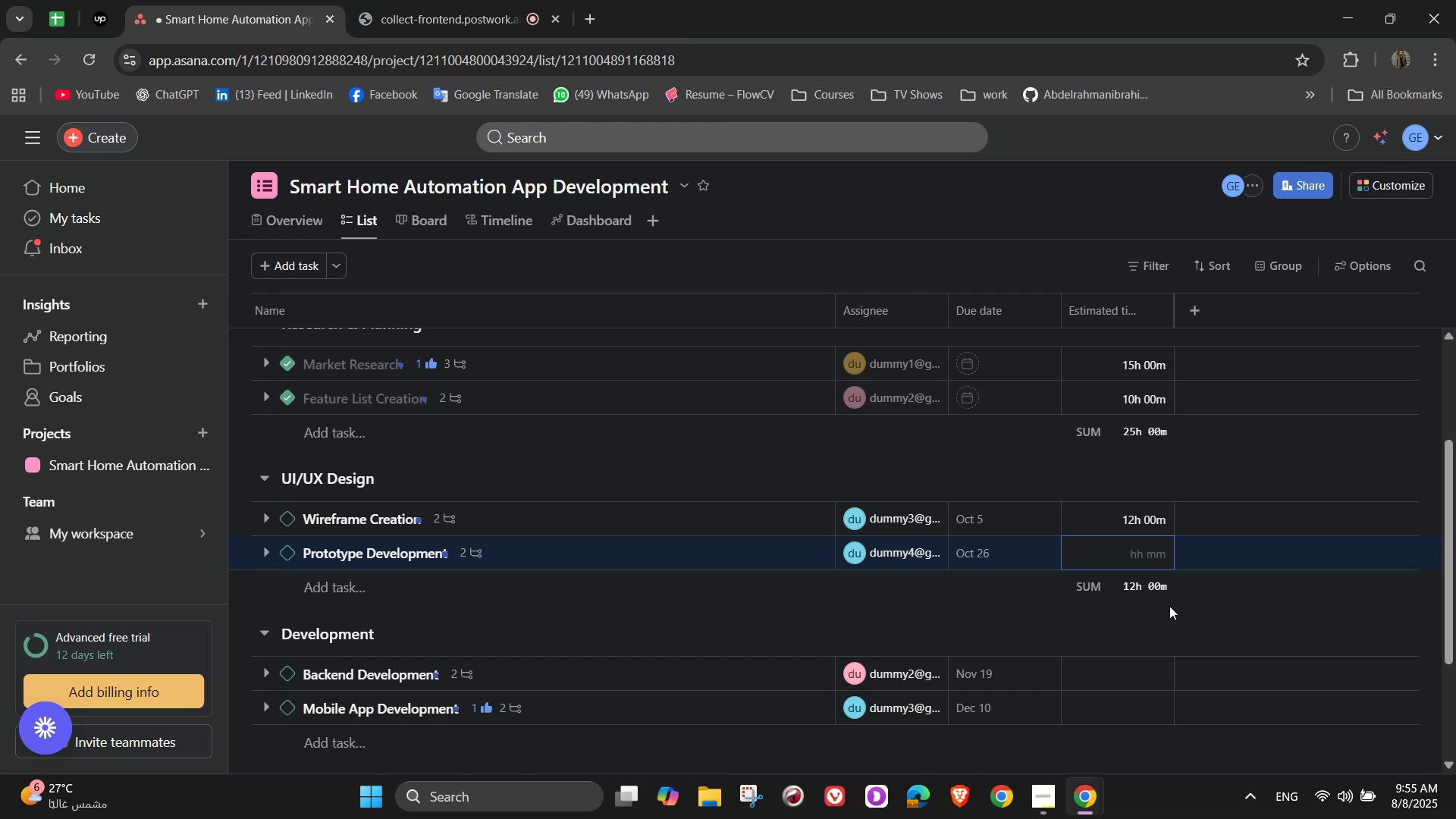 
key(Numpad1)
 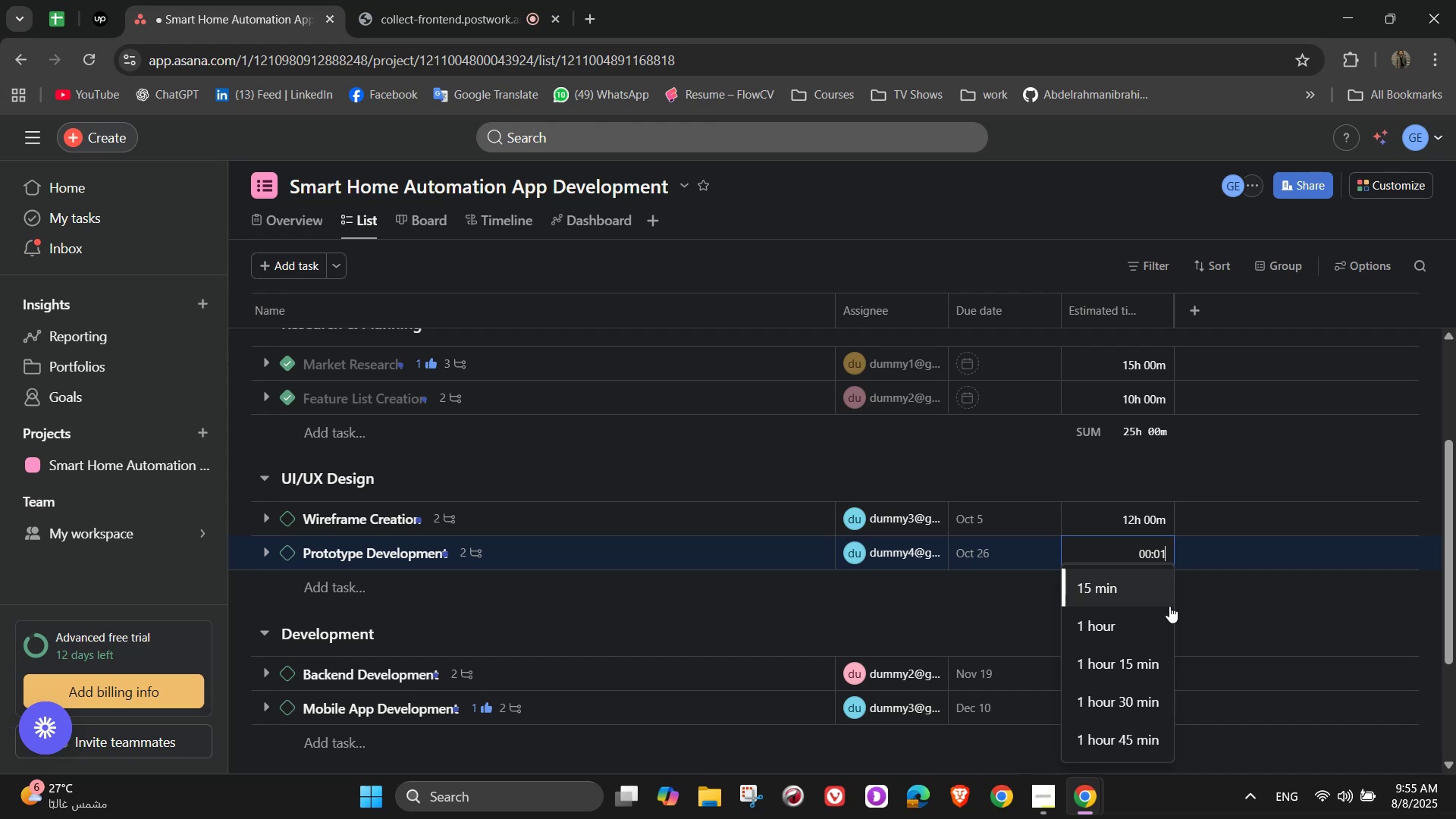 
key(Numpad0)
 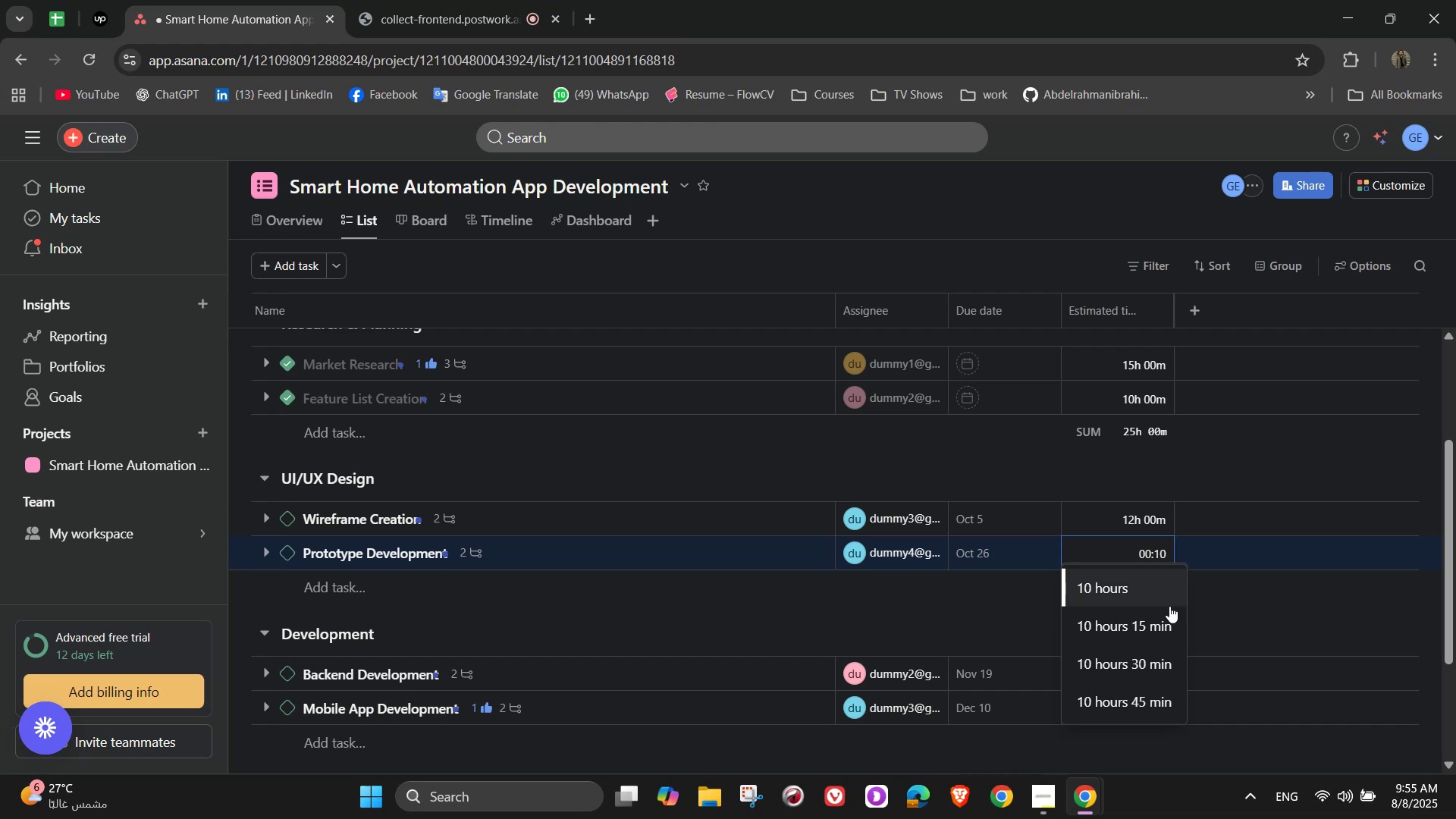 
key(Numpad0)
 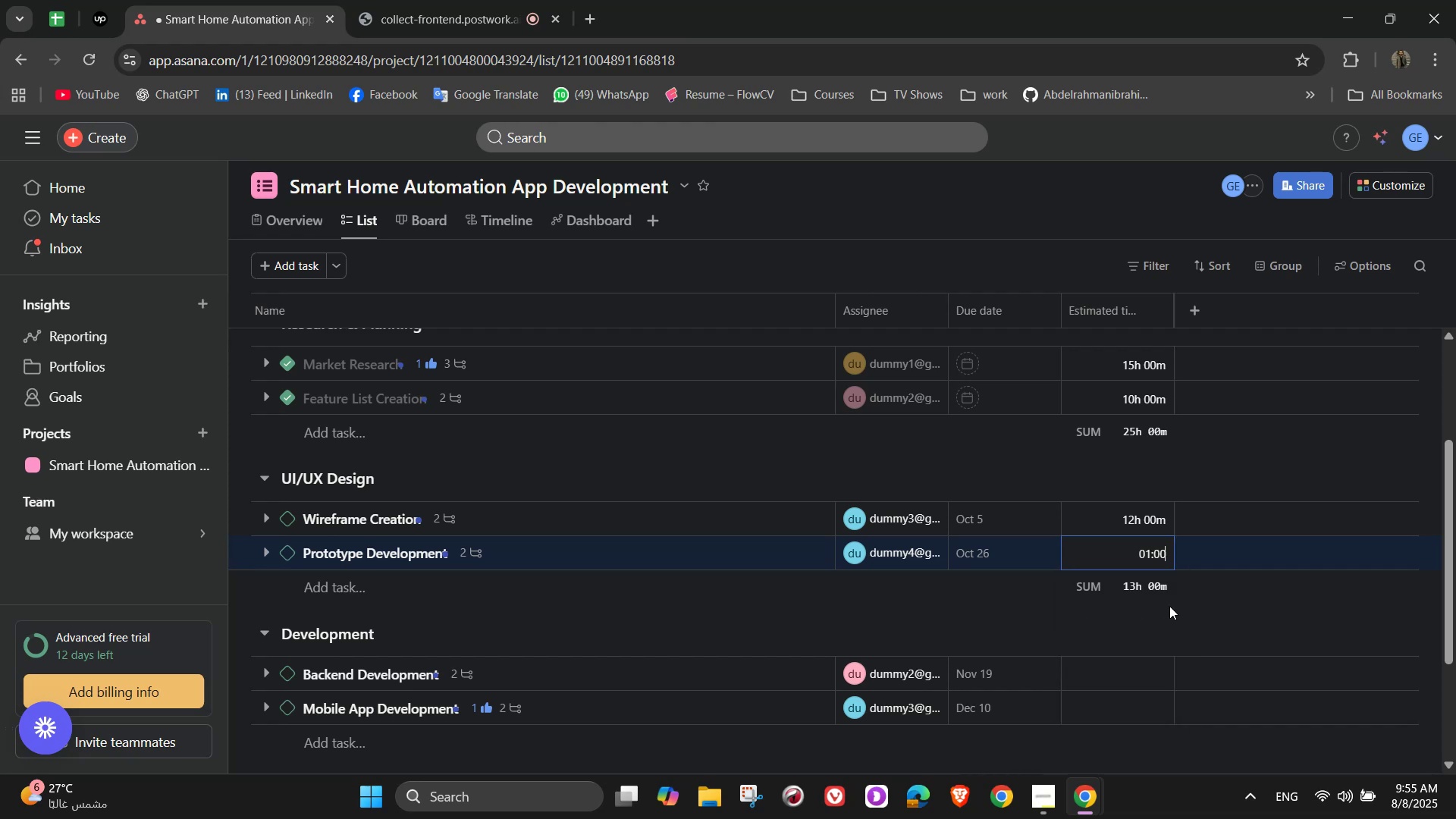 
key(Numpad0)
 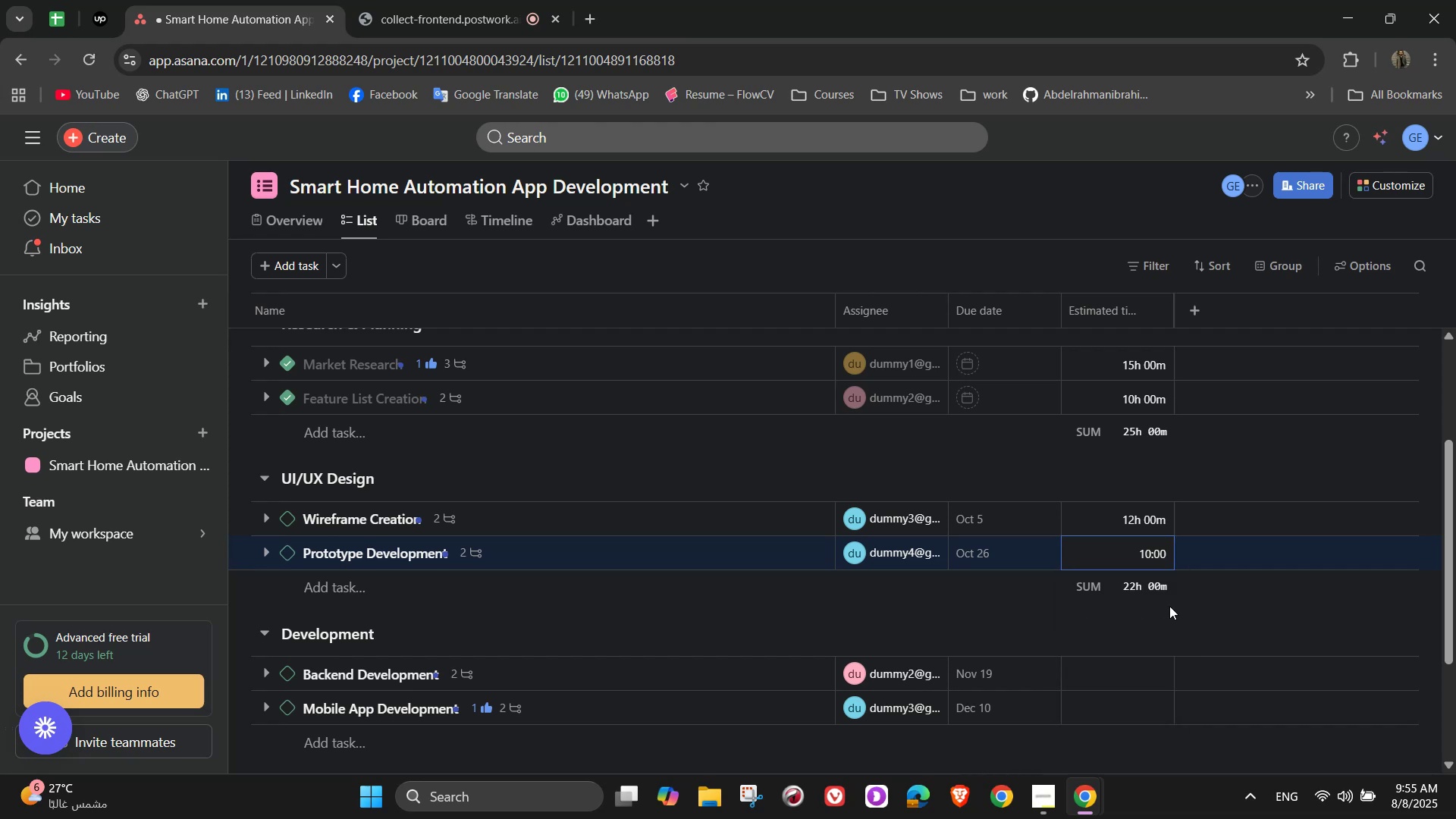 
scroll: coordinate [1169, 606], scroll_direction: down, amount: 1.0
 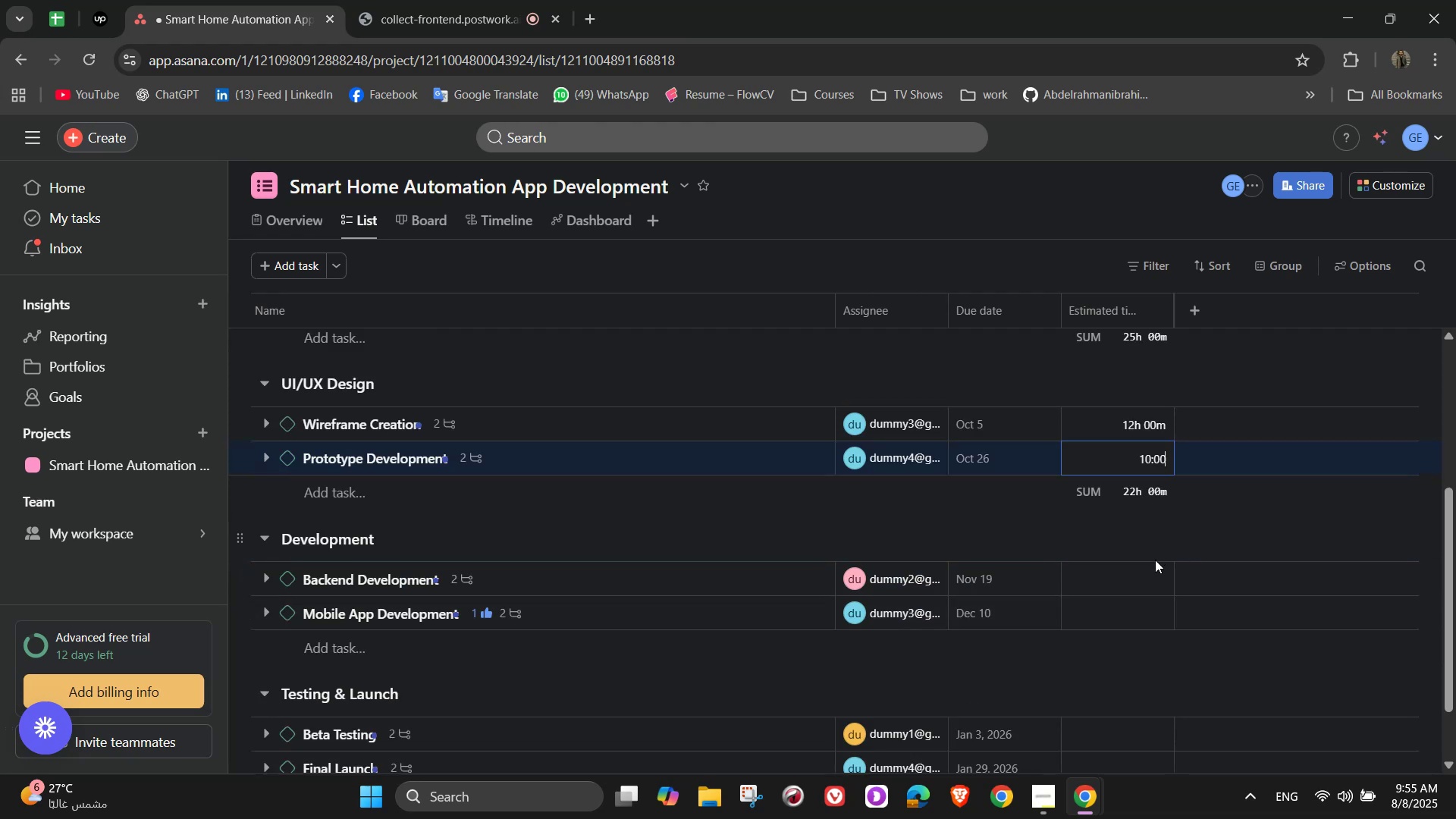 
left_click([1130, 577])
 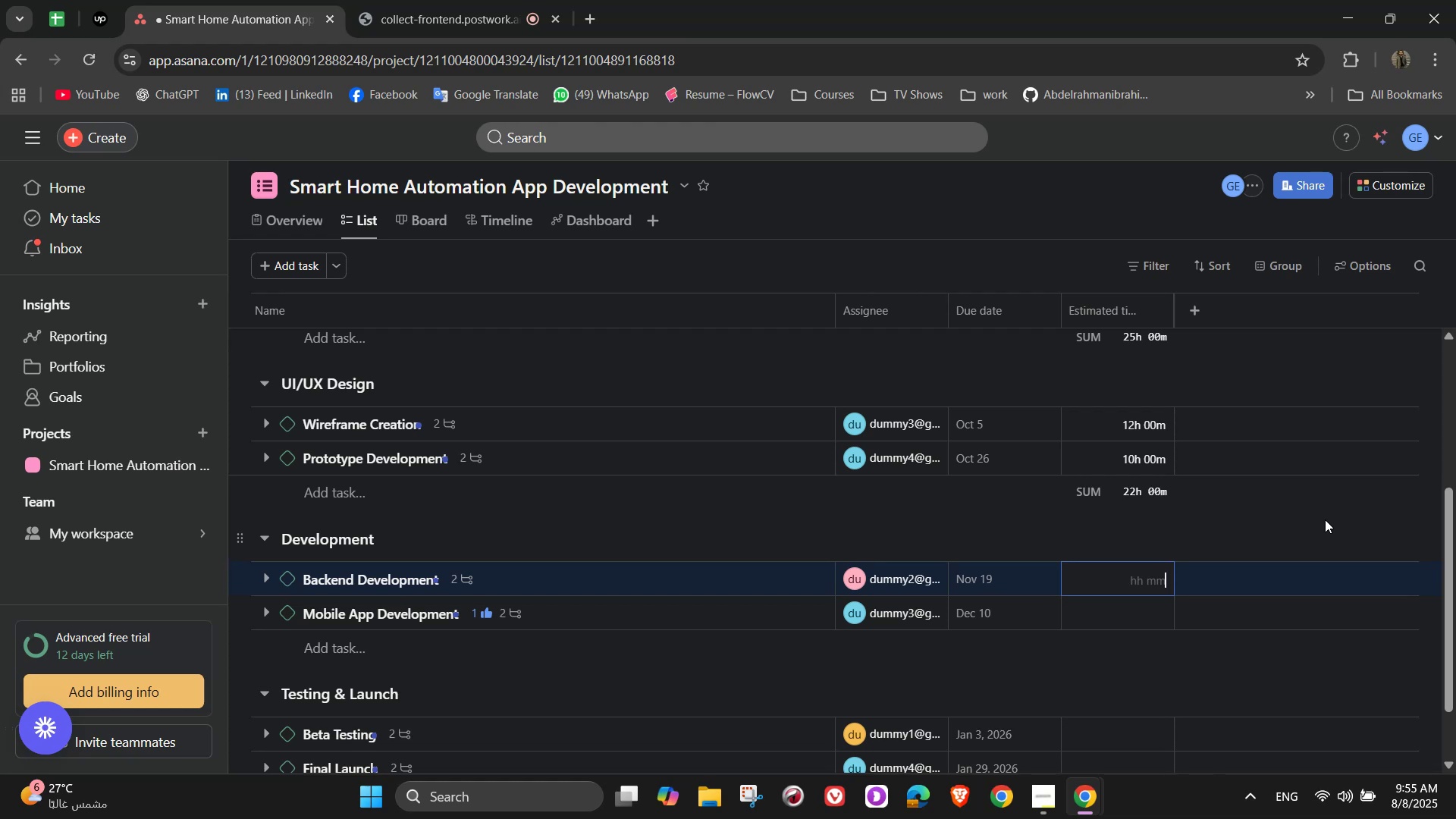 
wait(15.0)
 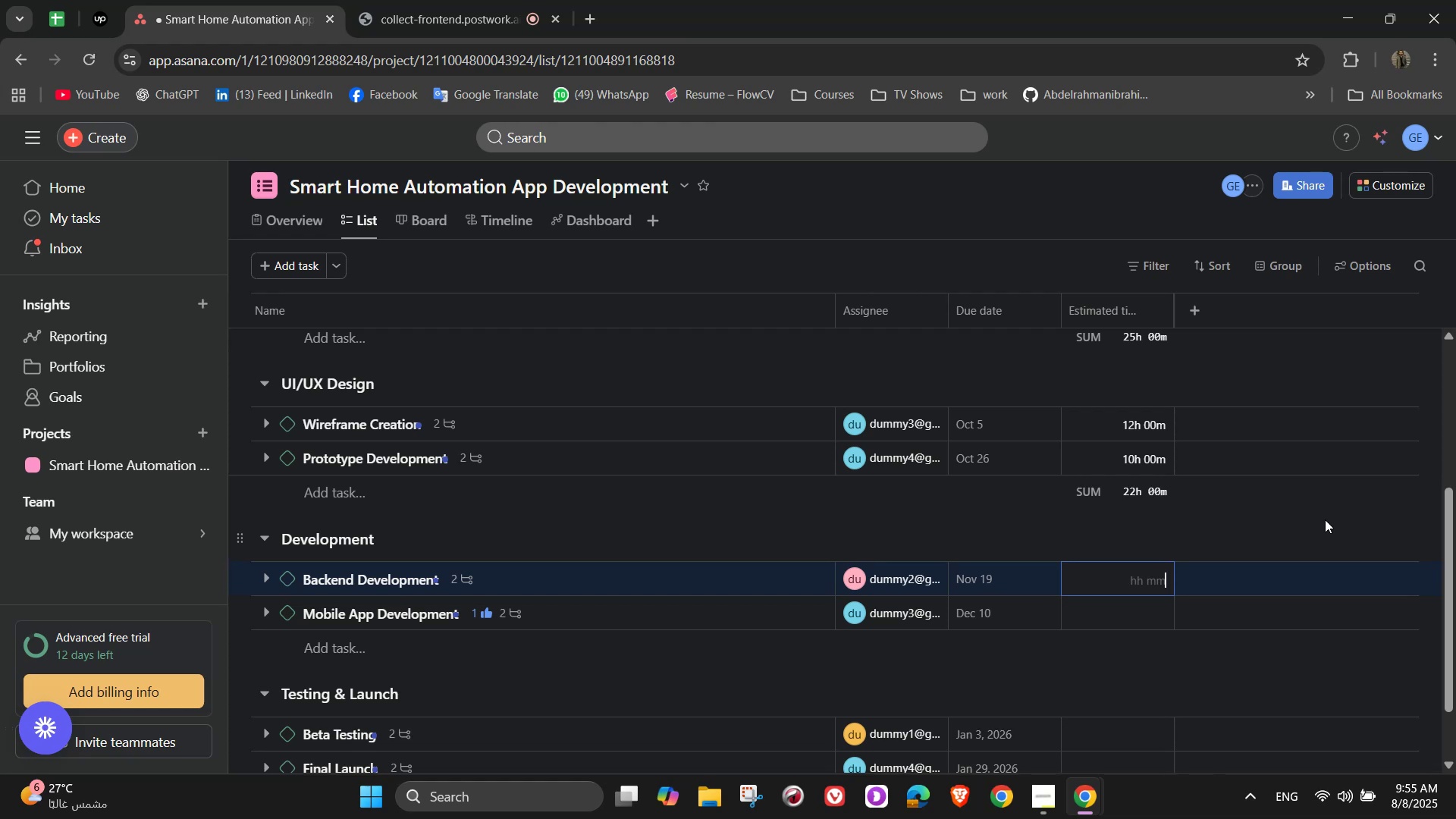 
key(Numpad2)
 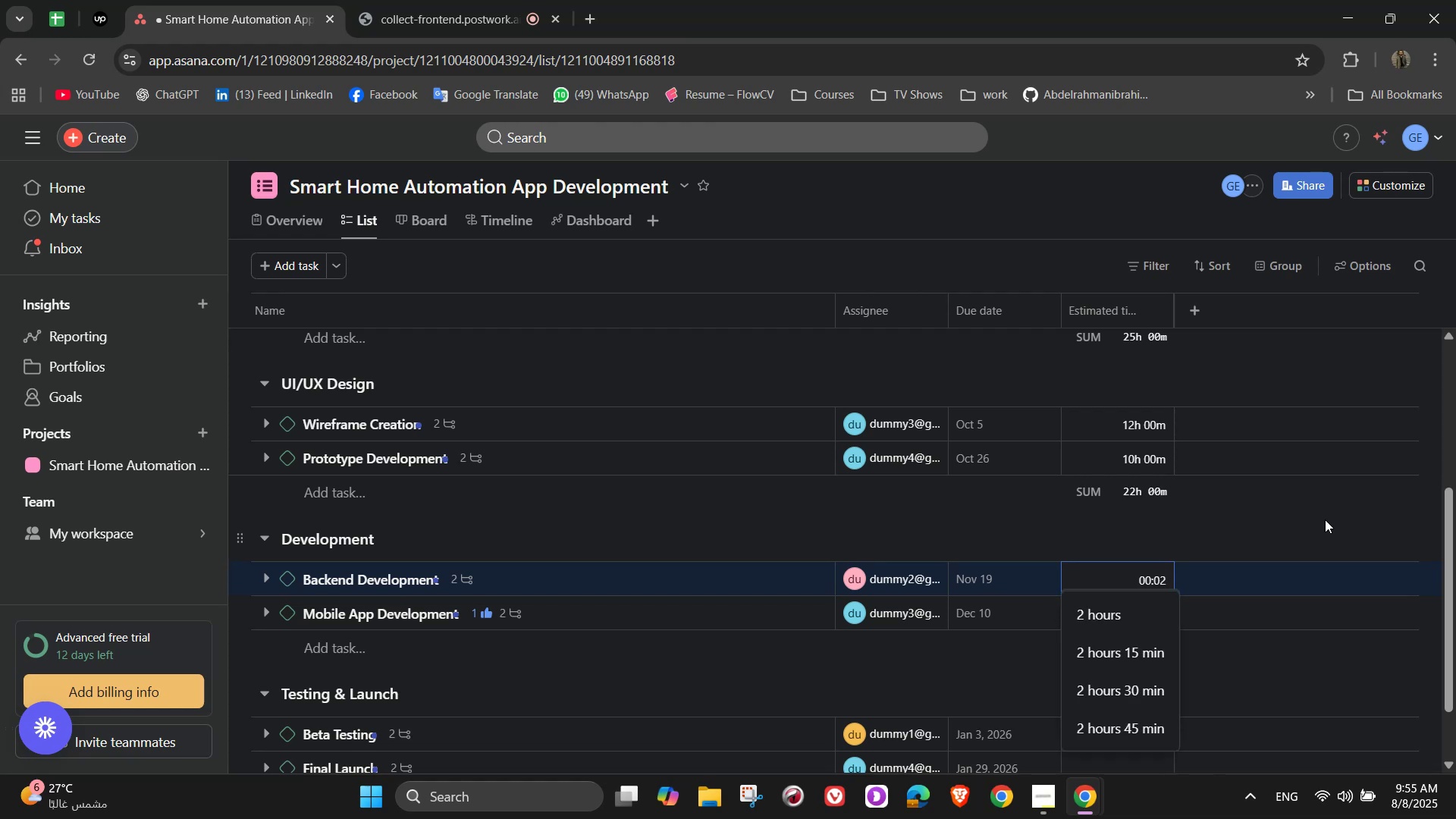 
key(Numpad5)
 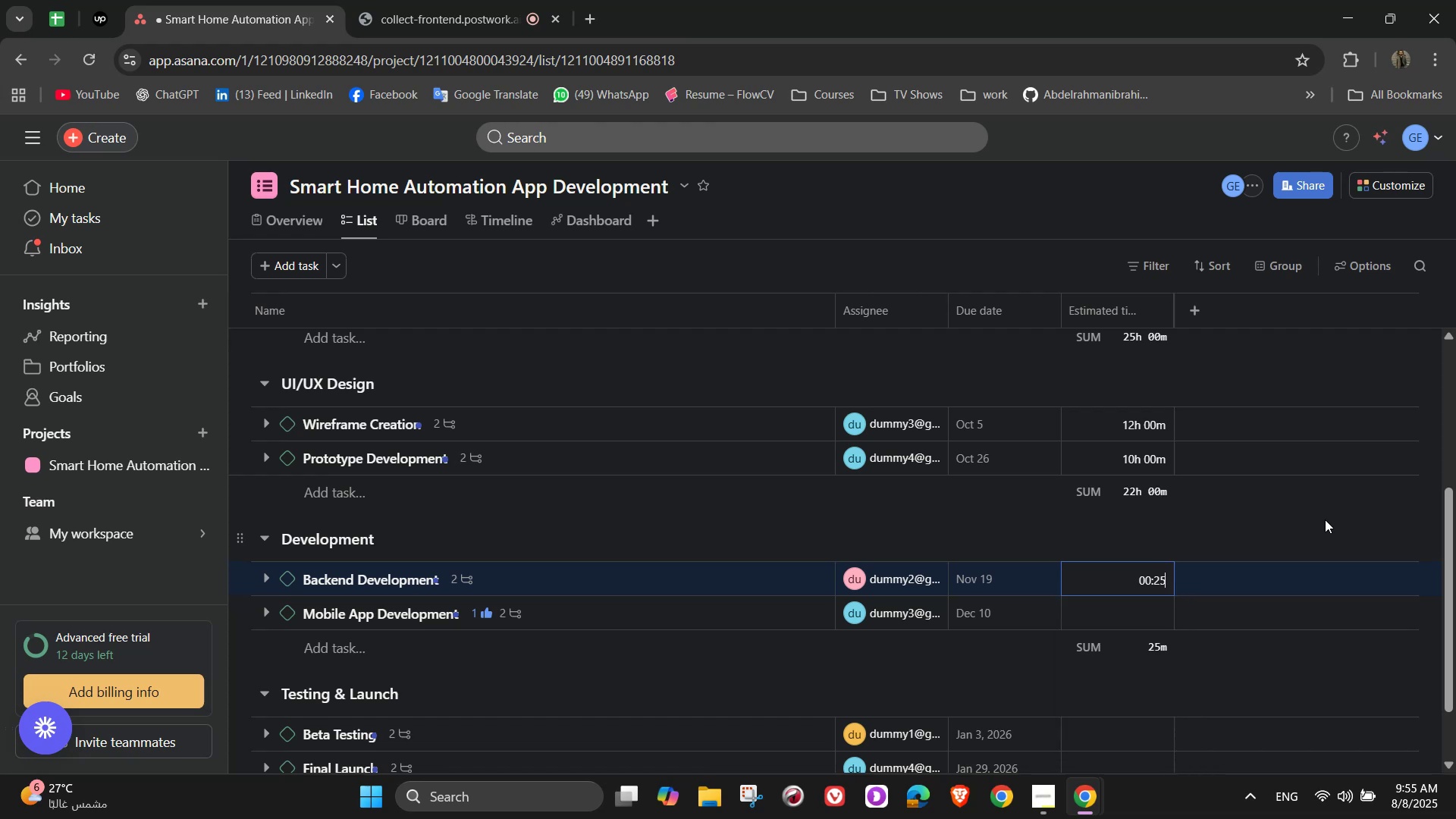 
key(Numpad0)
 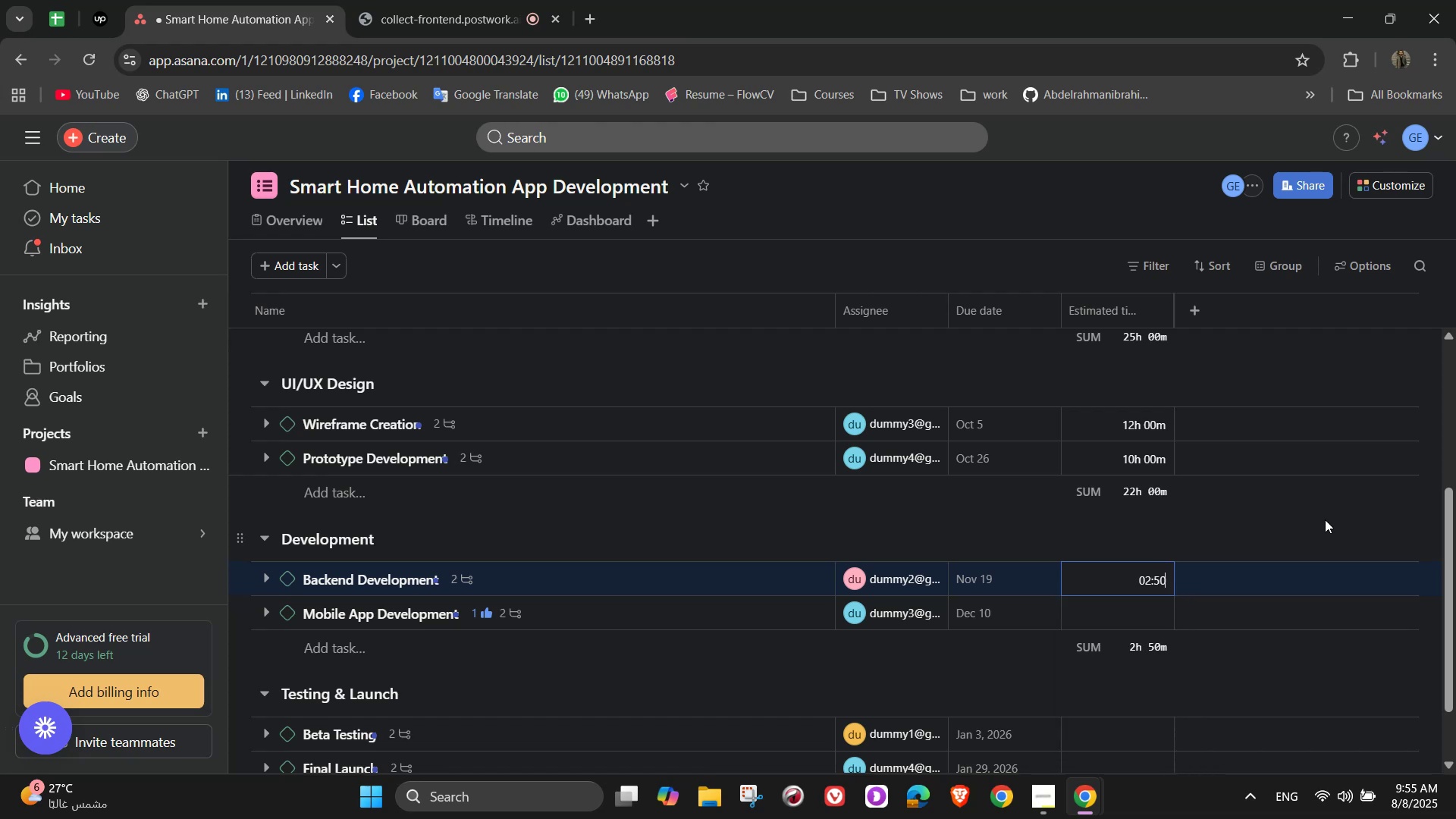 
key(Numpad0)
 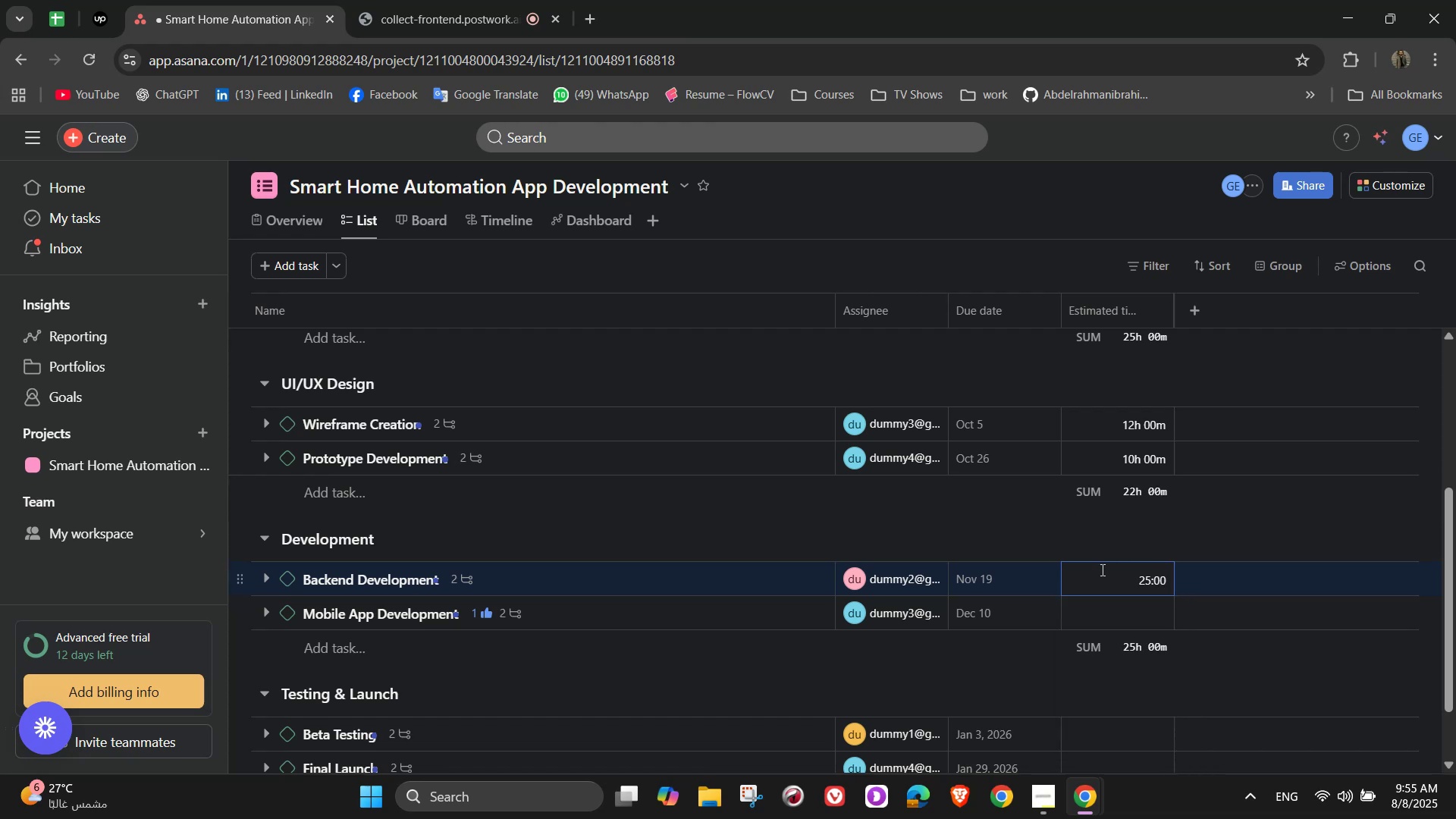 
left_click([1107, 617])
 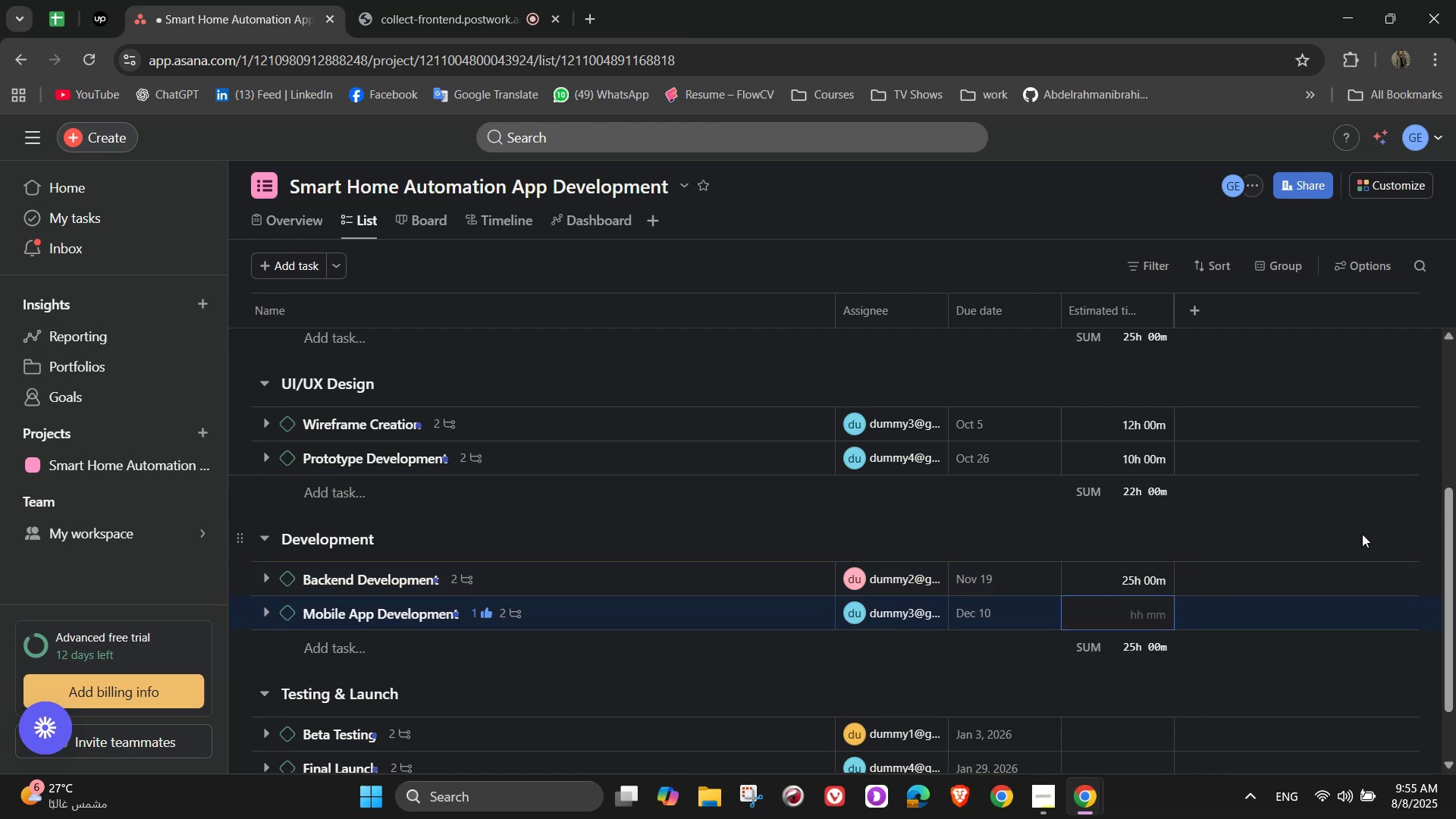 
wait(11.2)
 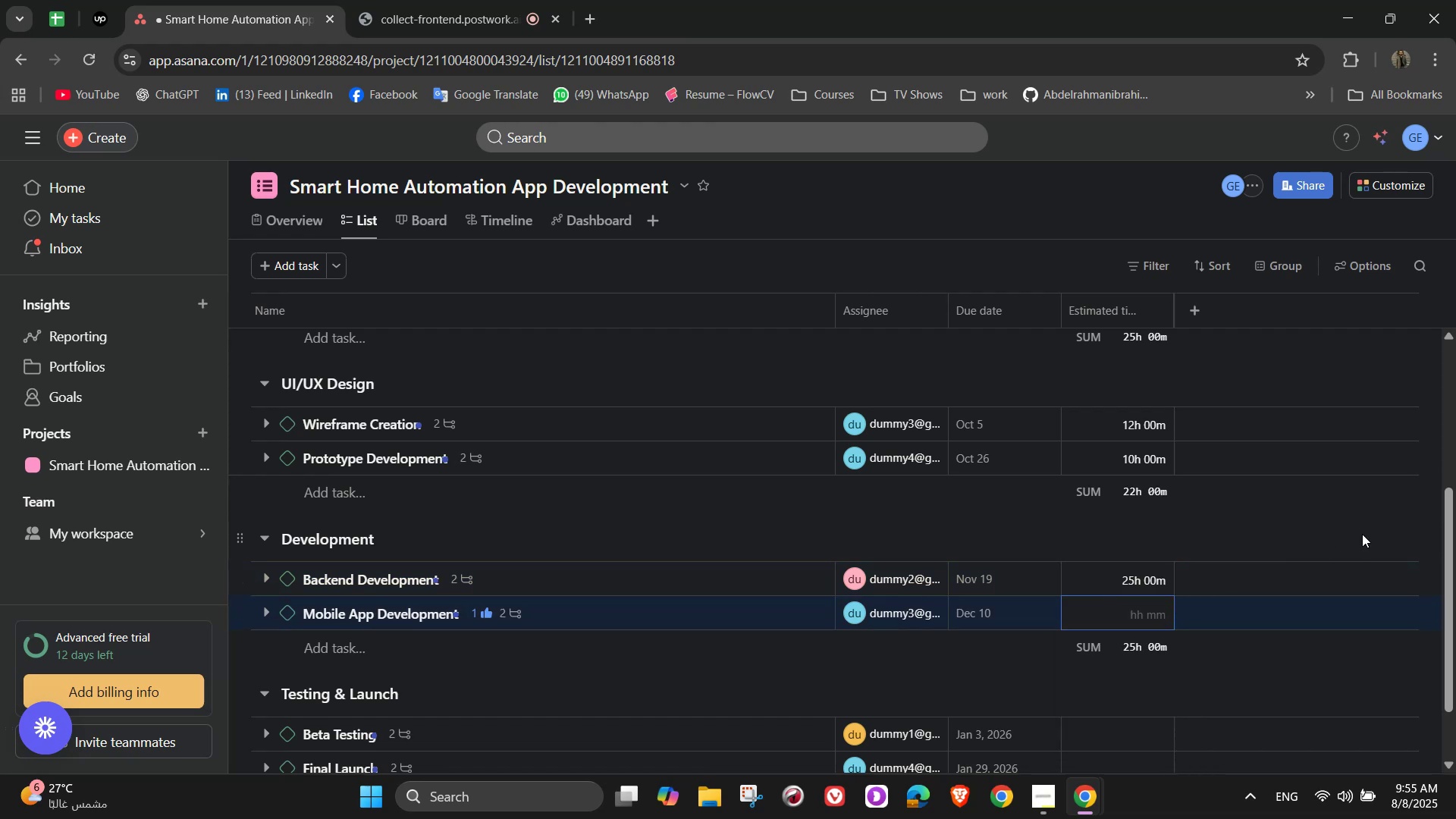 
key(Numpad2)
 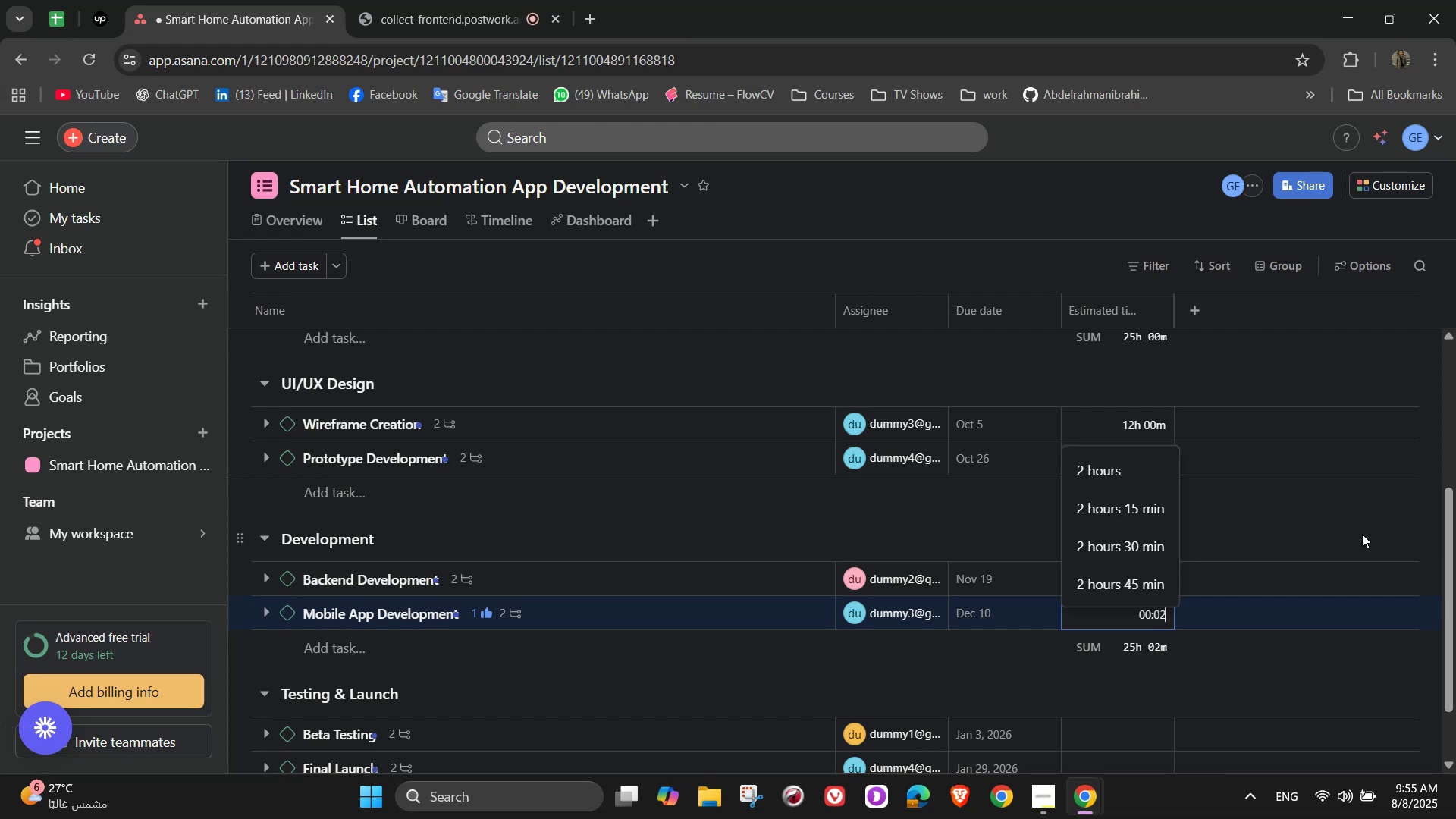 
key(Numpad0)
 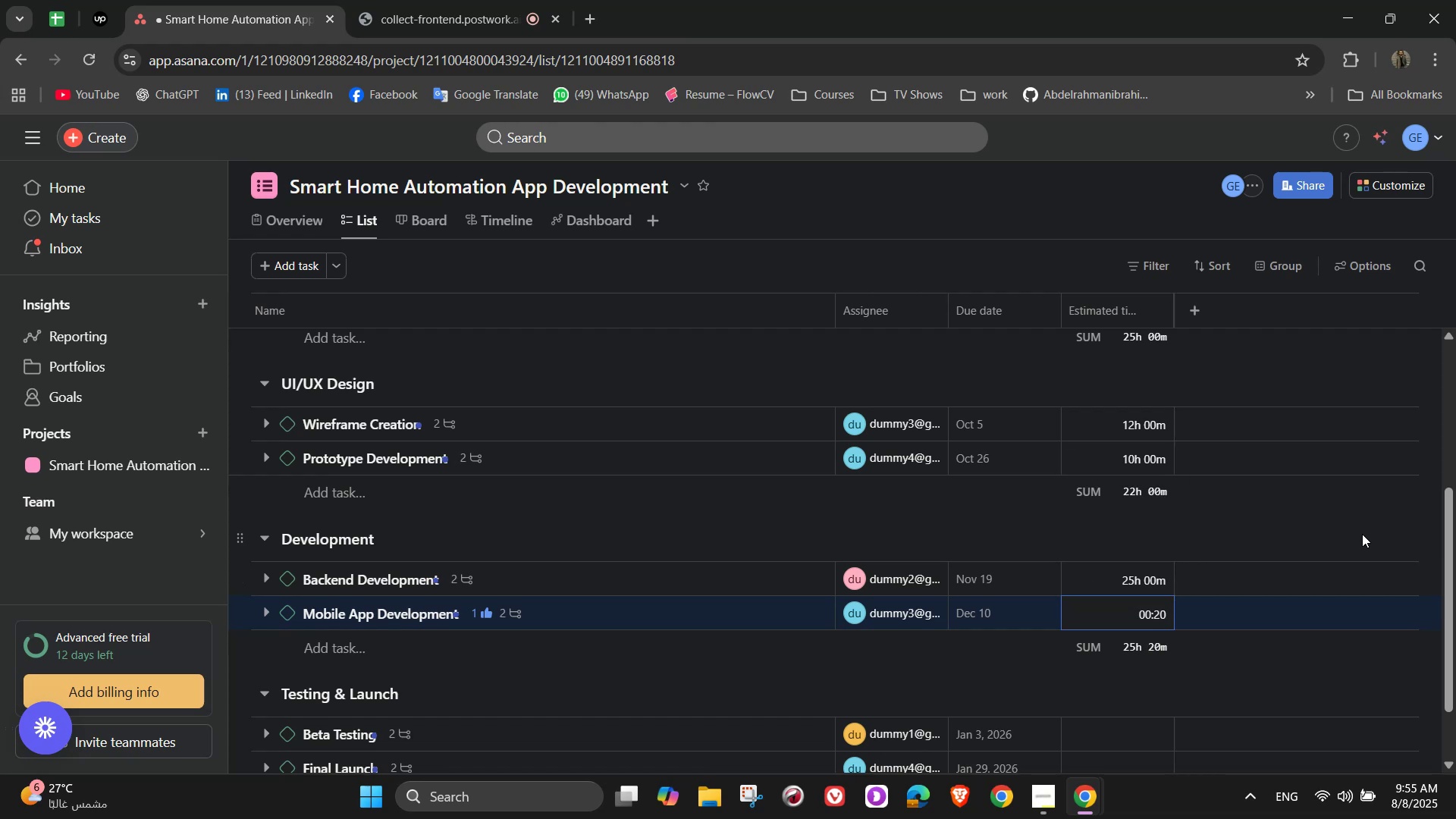 
key(Backspace)
 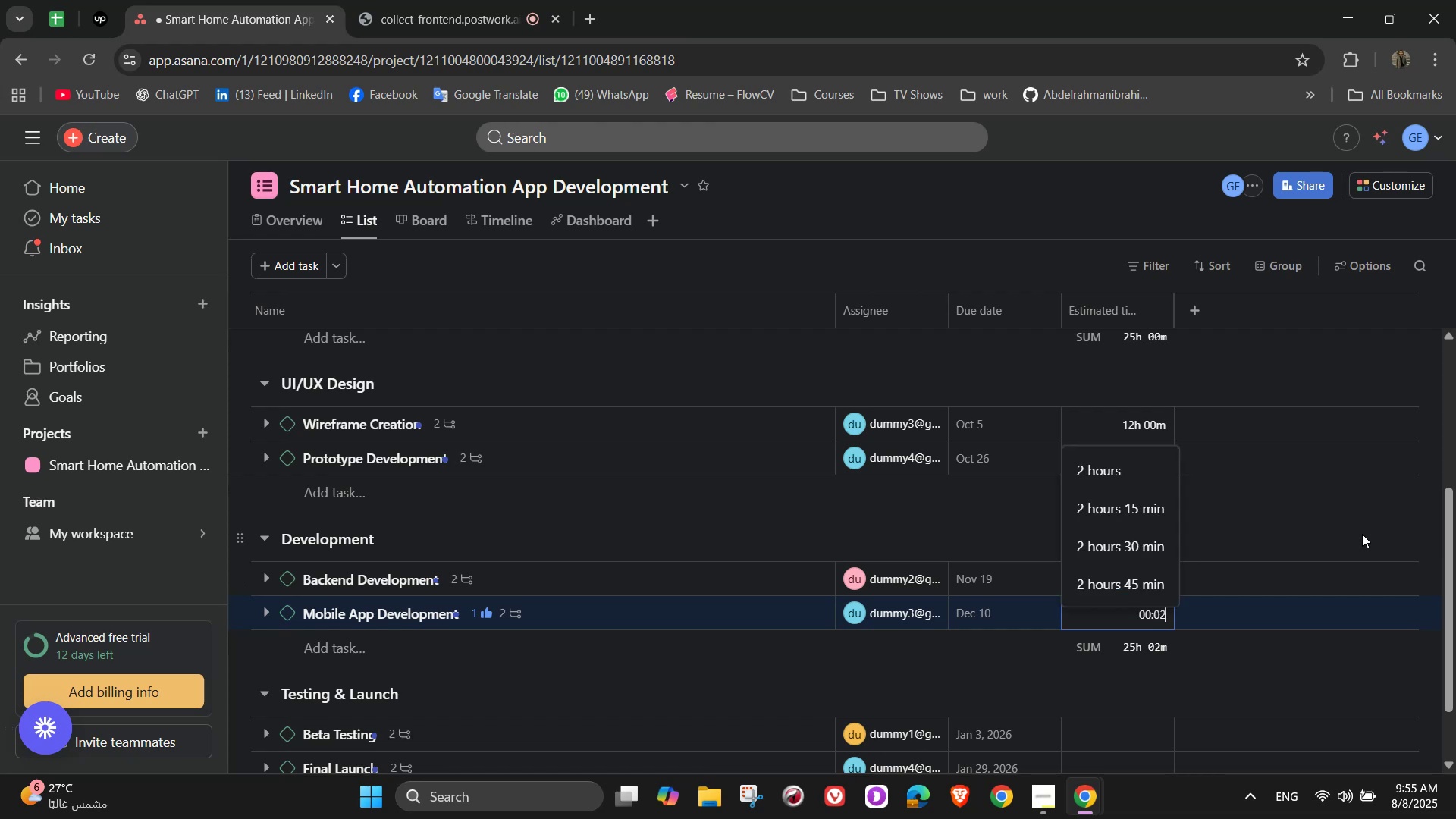 
key(Numpad2)
 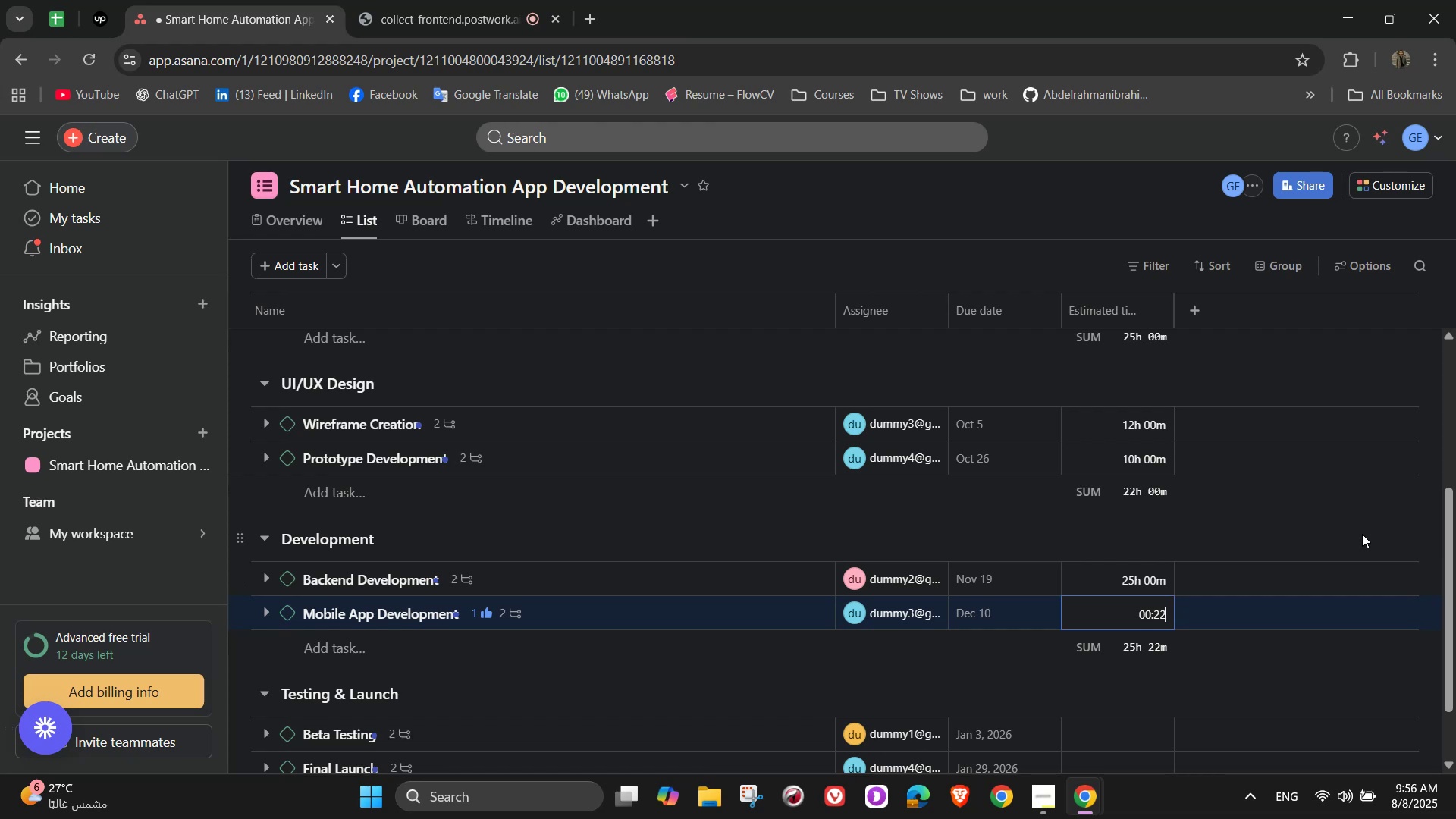 
key(Numpad0)
 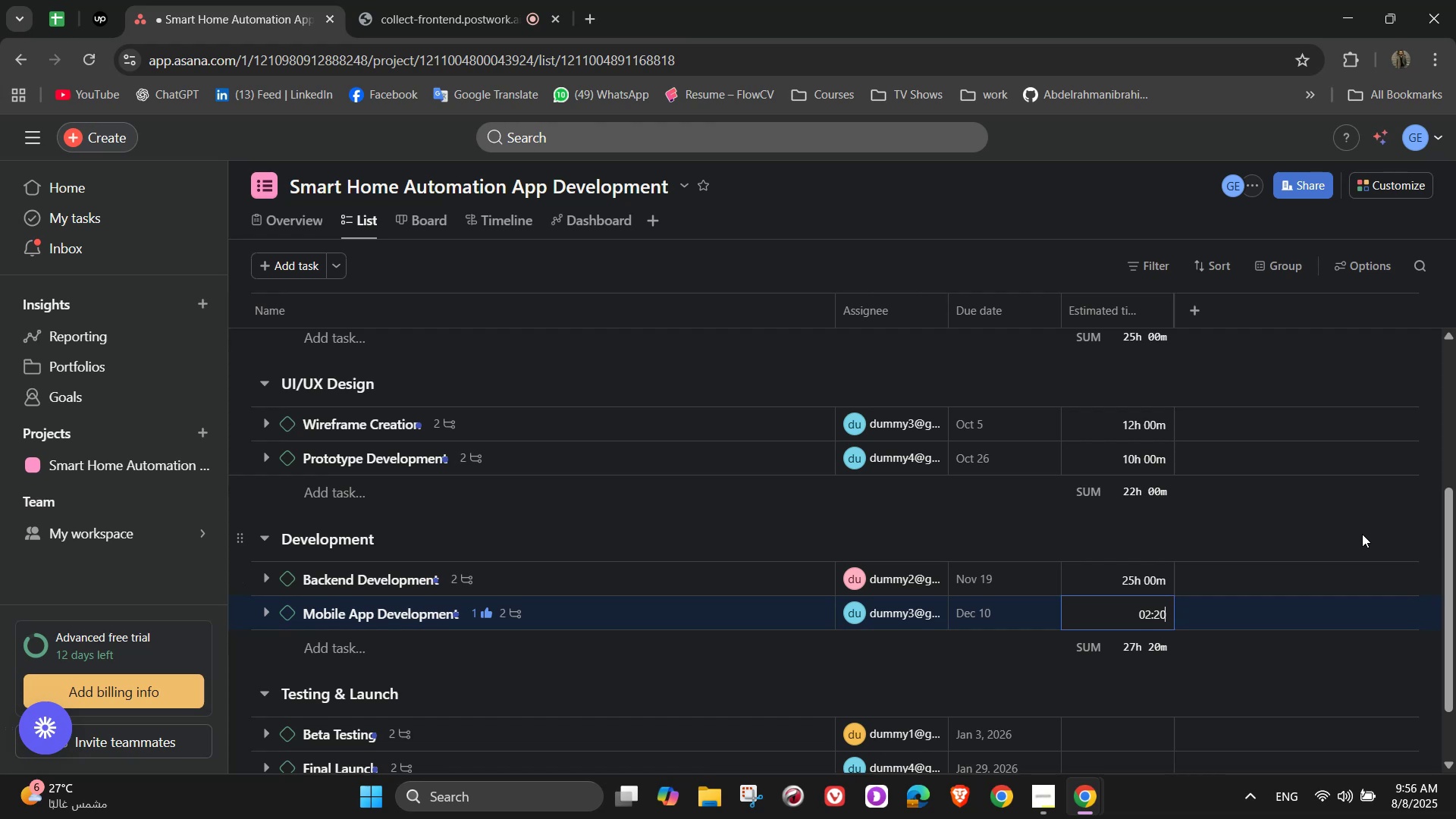 
key(Numpad0)
 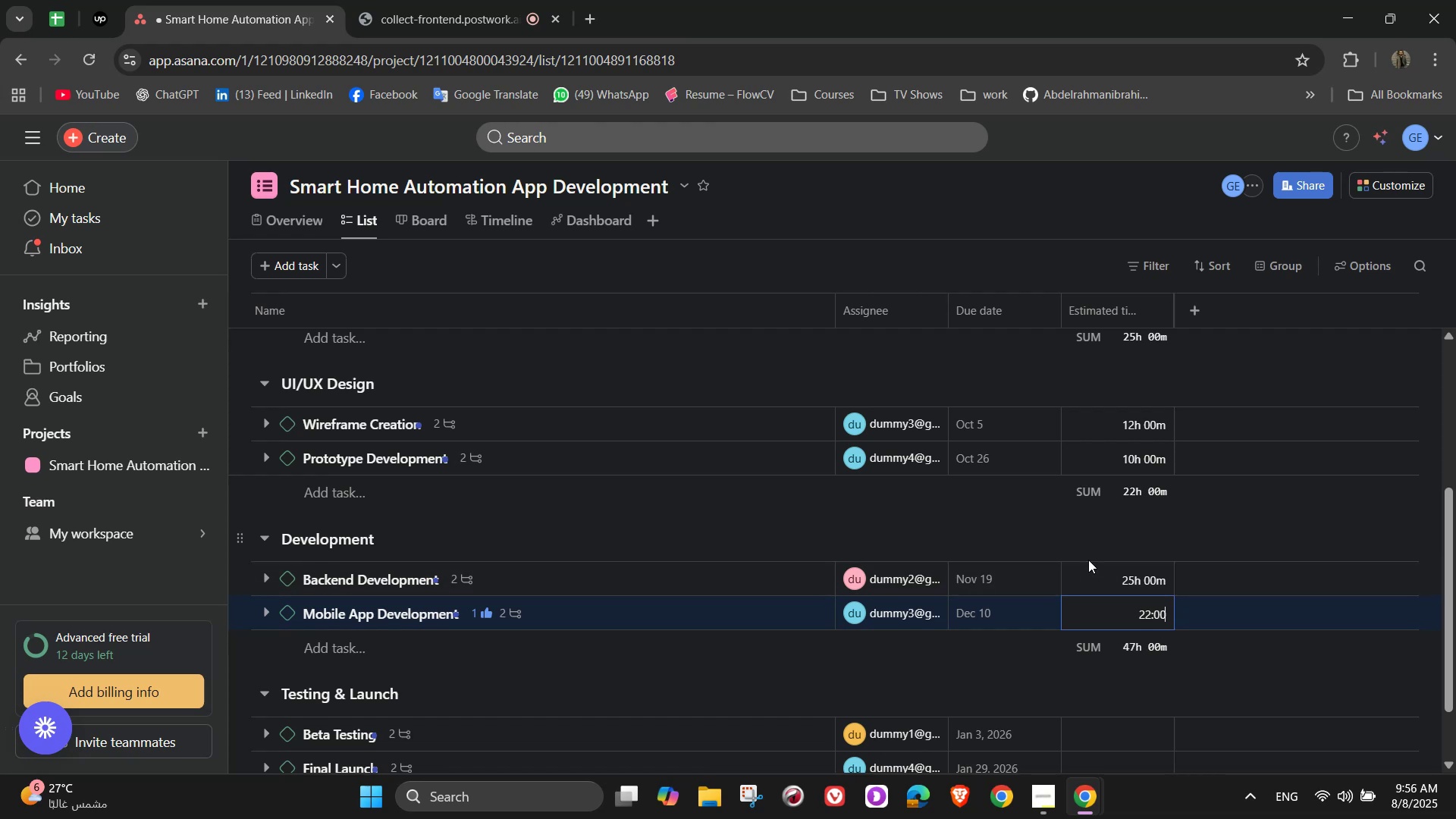 
left_click([1089, 701])
 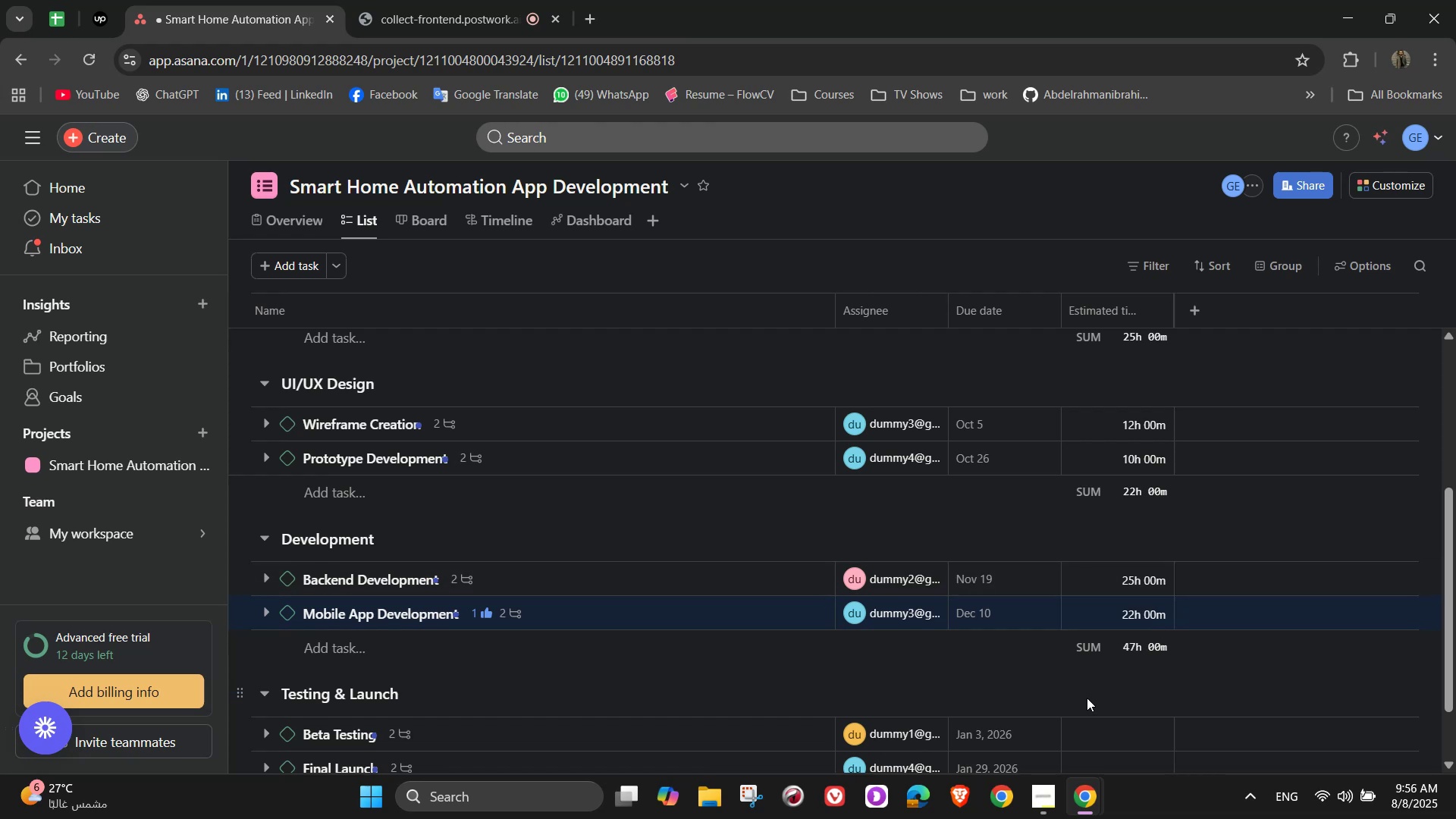 
scroll: coordinate [1085, 697], scroll_direction: down, amount: 3.0
 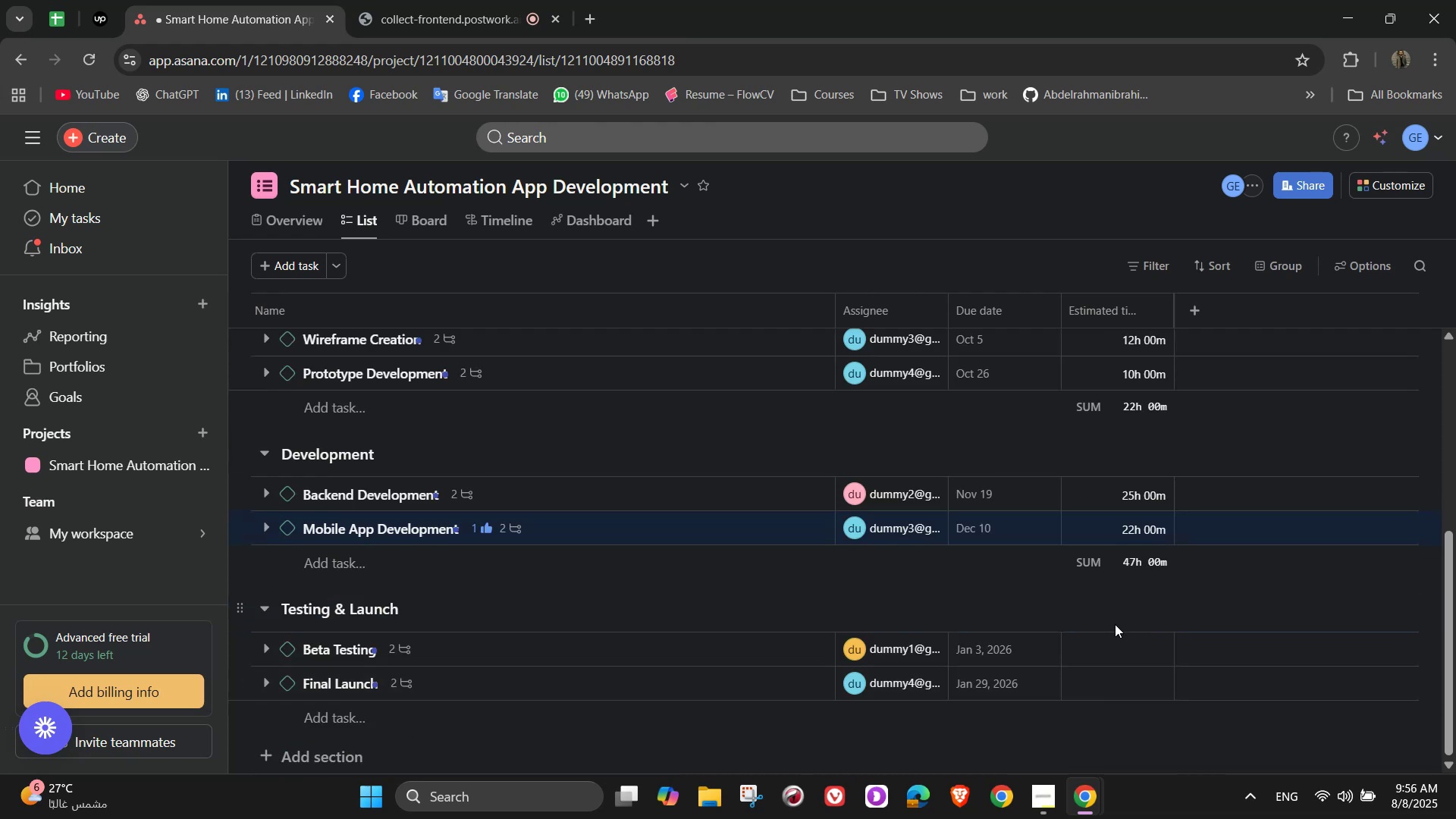 
left_click([1119, 643])
 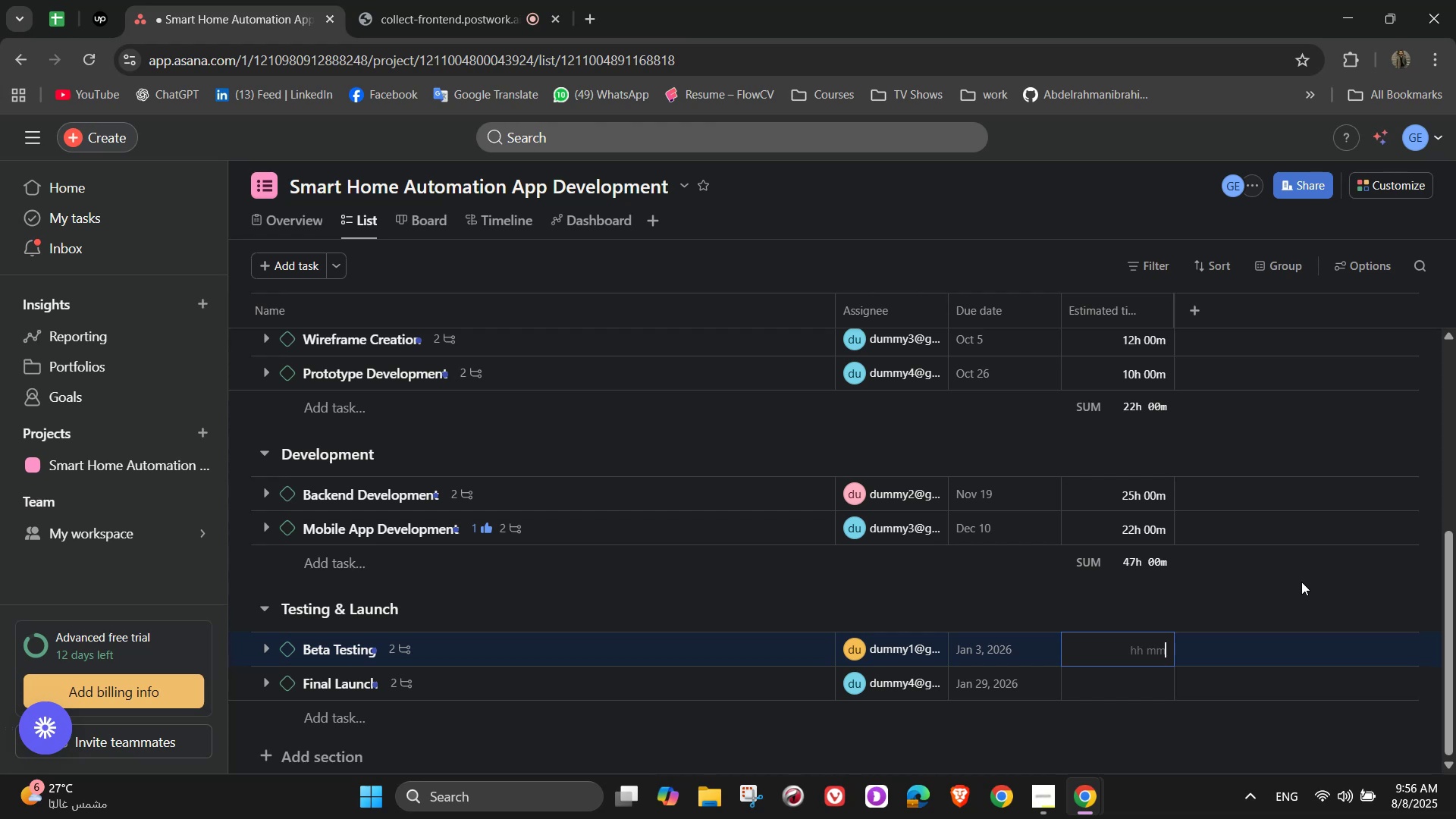 
wait(20.98)
 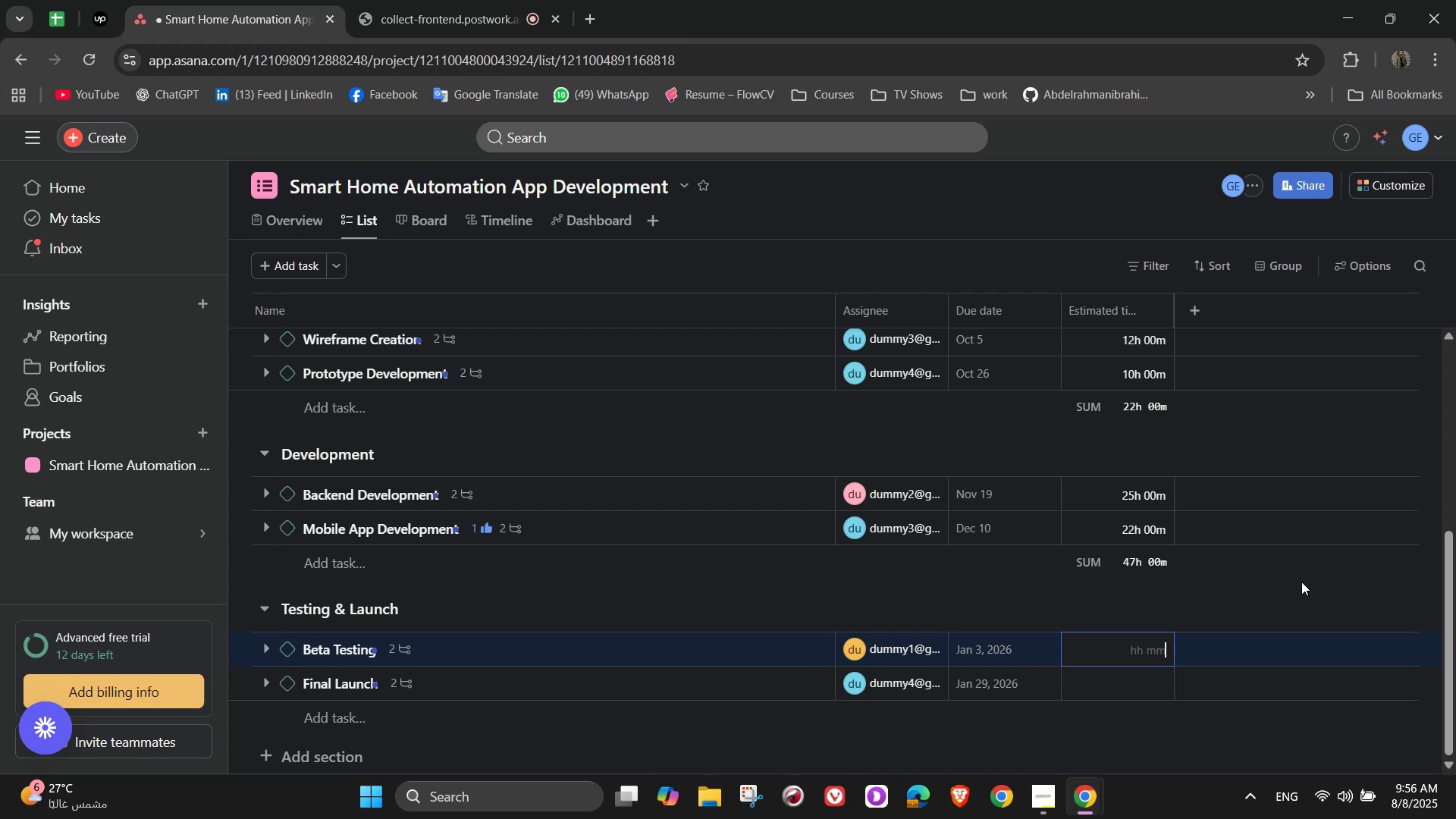 
key(Numpad1)
 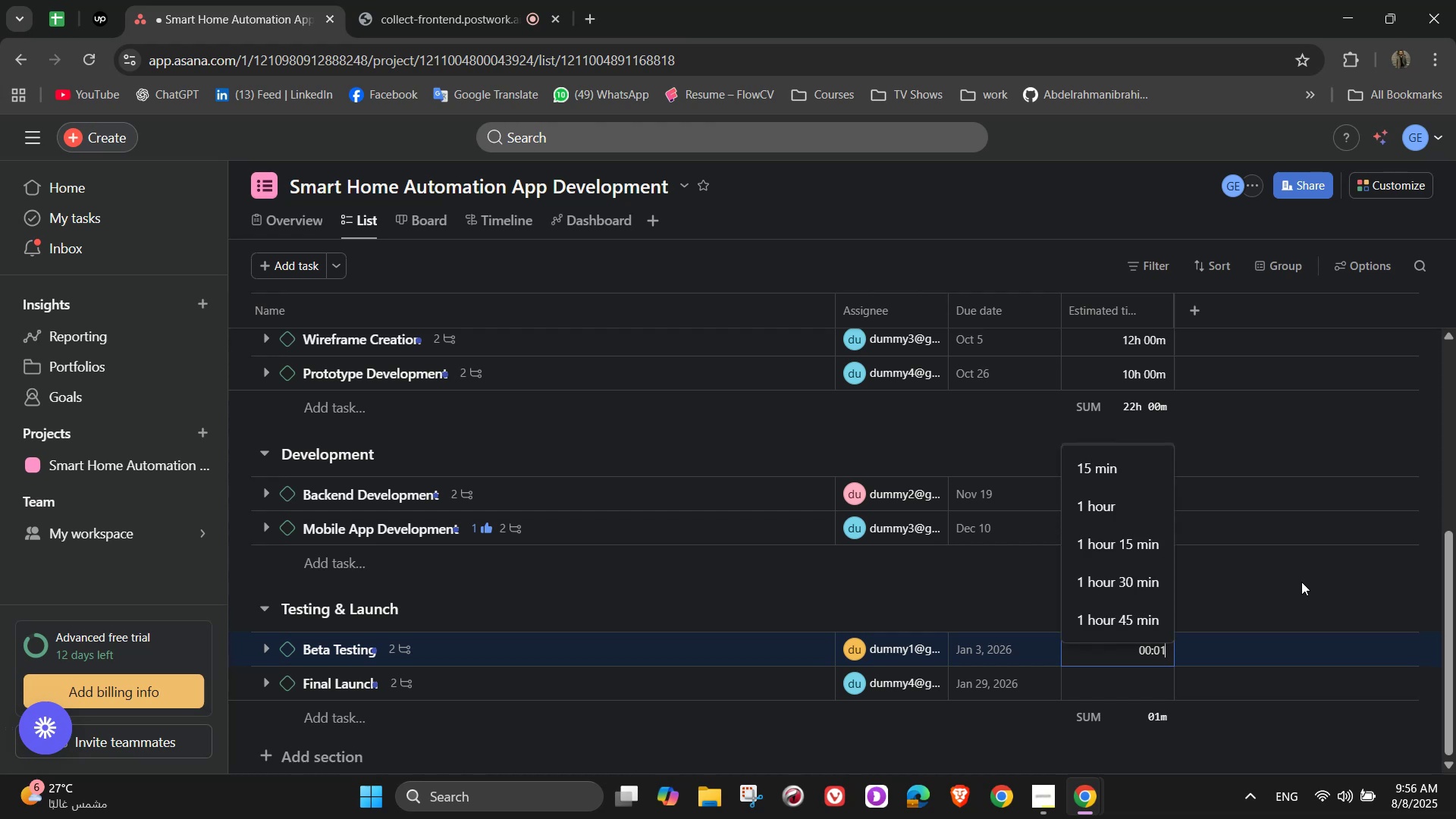 
key(Numpad8)
 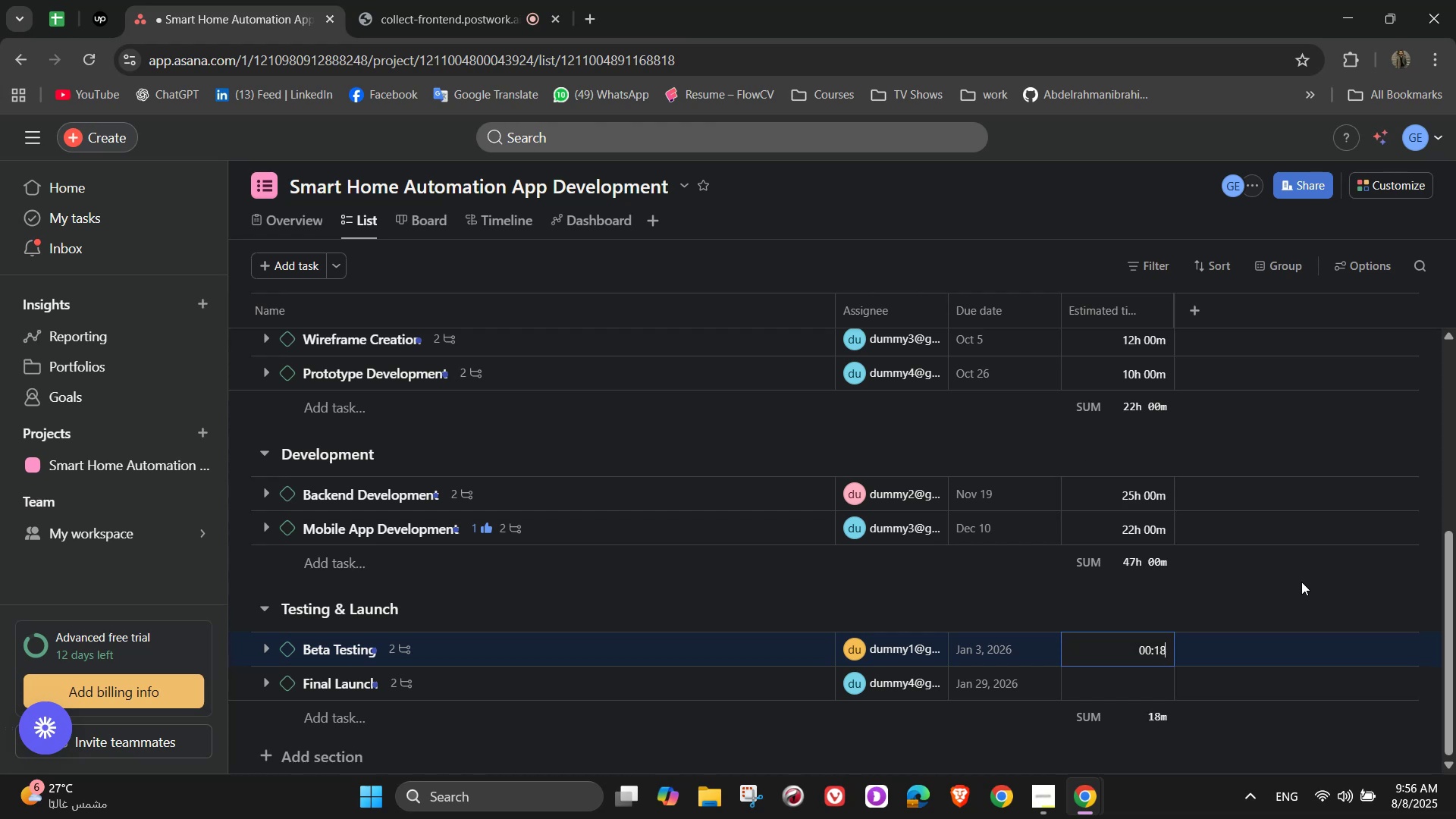 
key(Numpad0)
 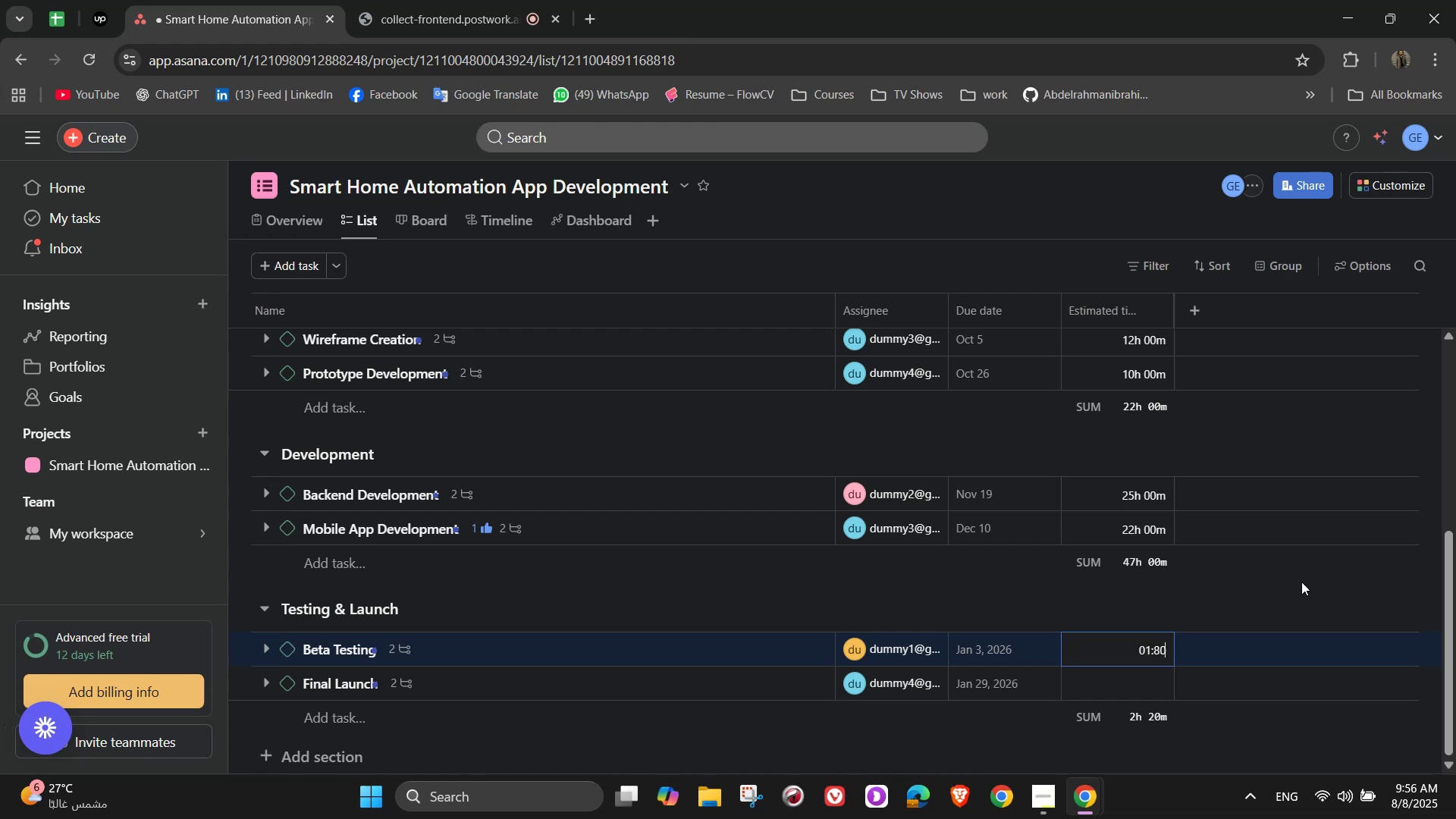 
key(Numpad0)
 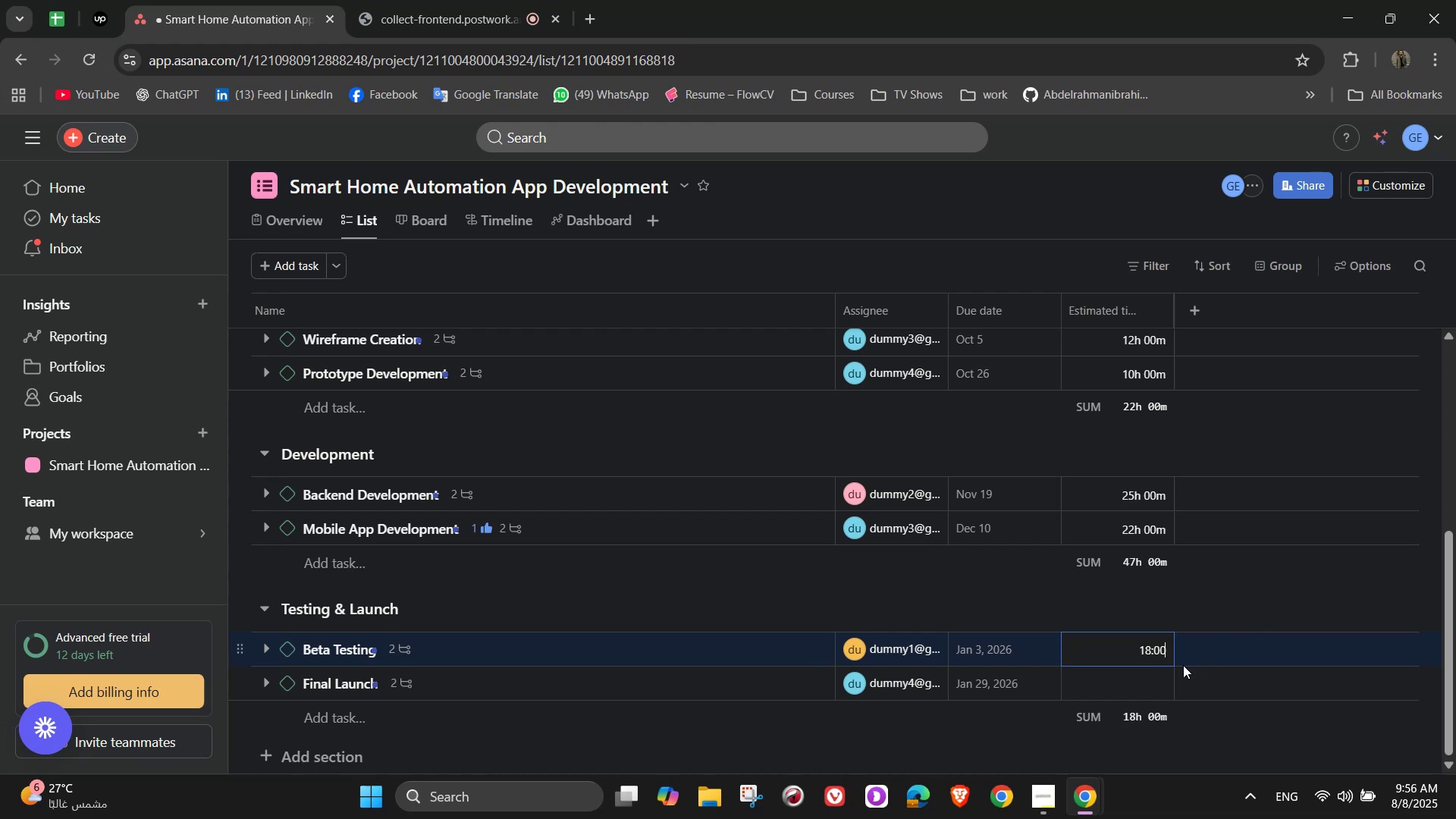 
left_click([1155, 680])
 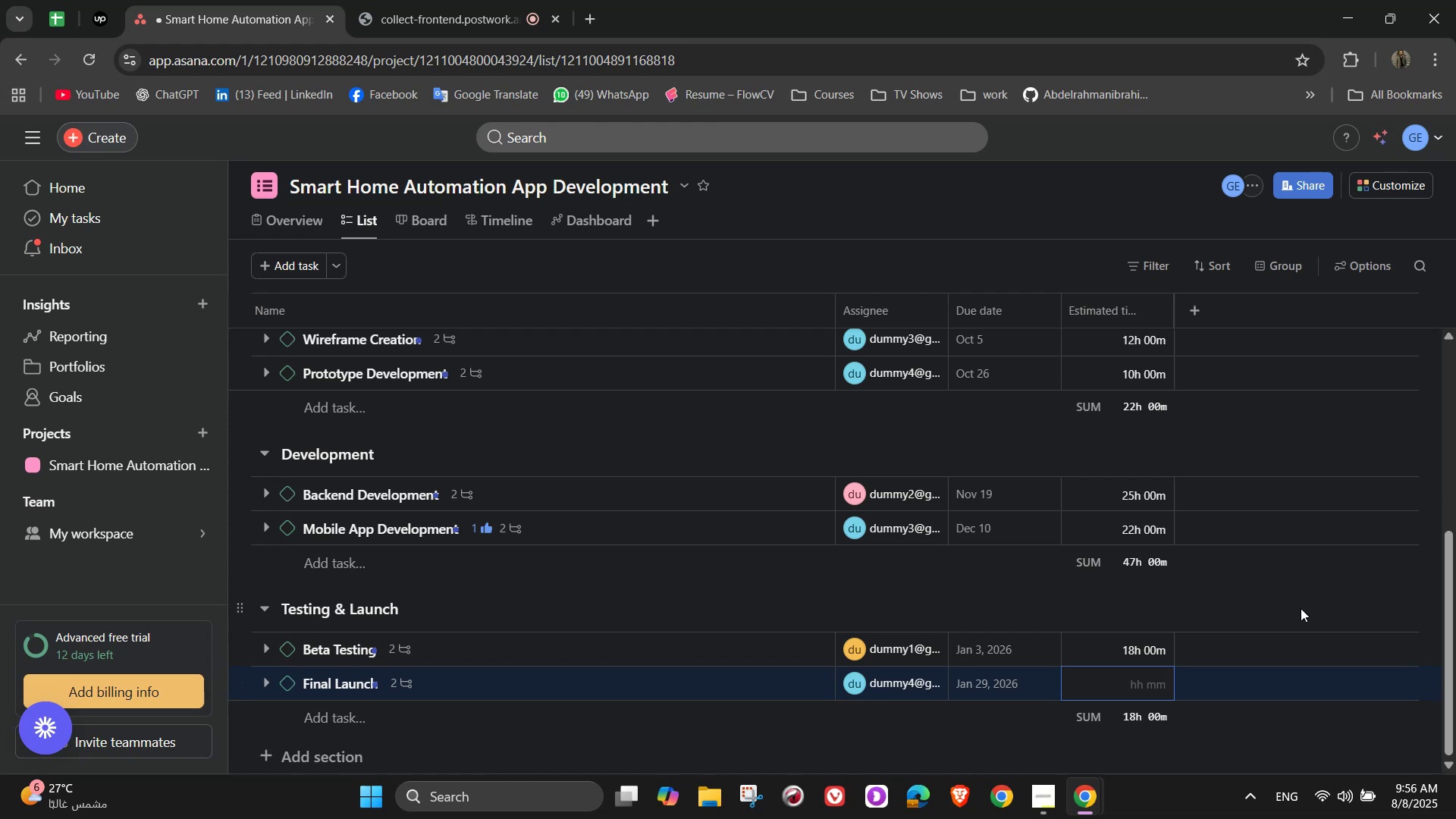 
wait(5.38)
 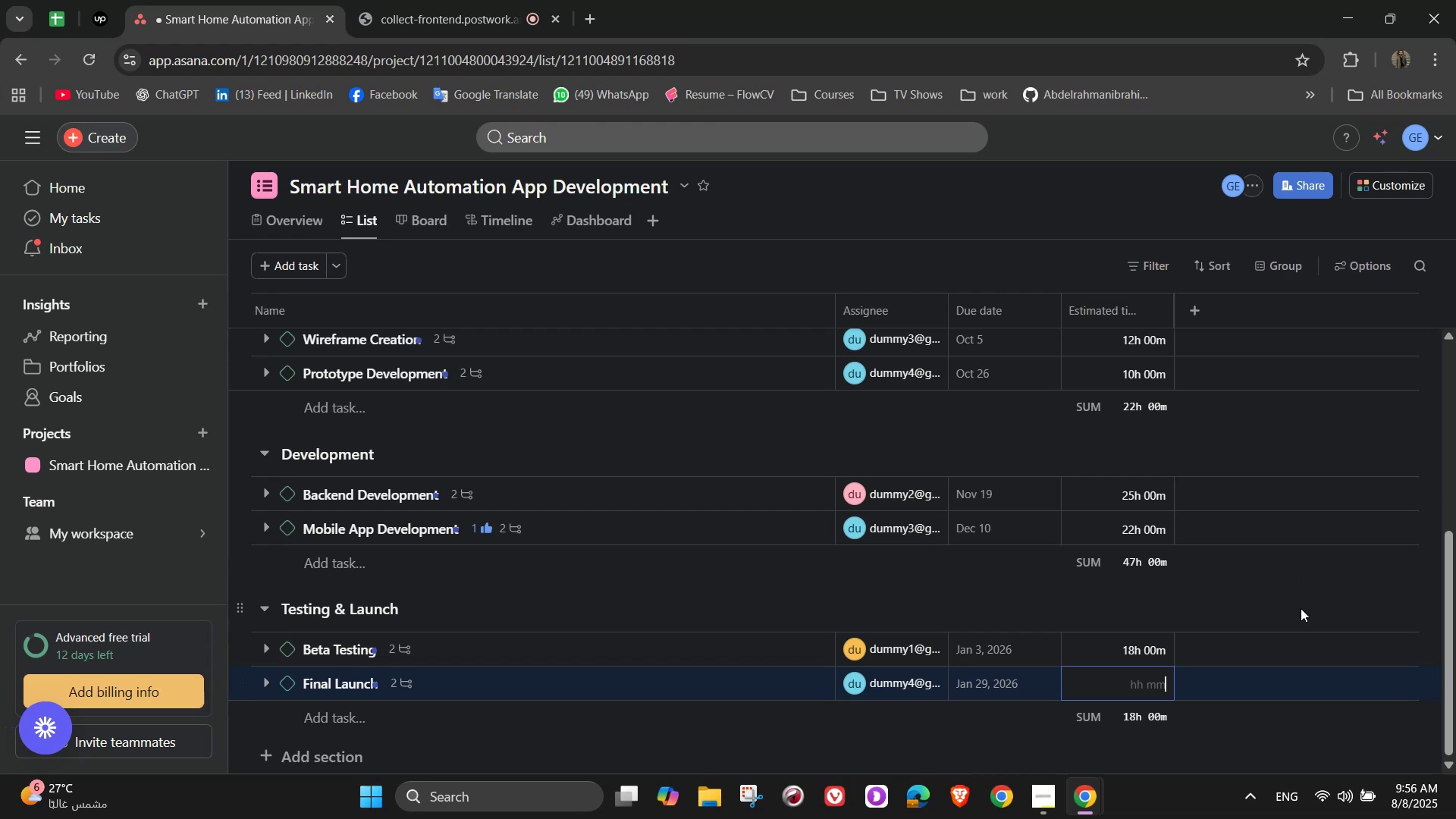 
key(Numpad5)
 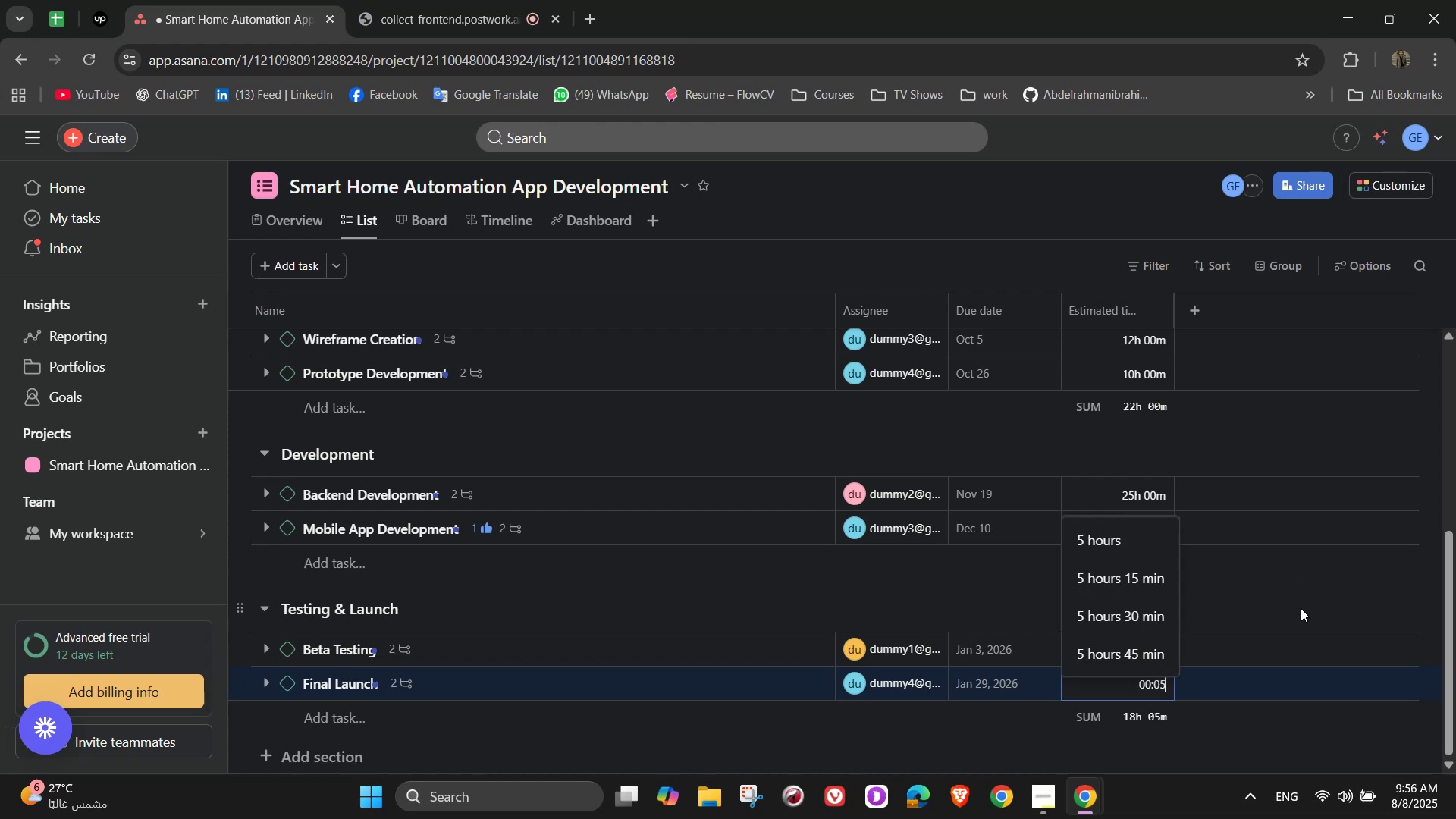 
key(Numpad0)
 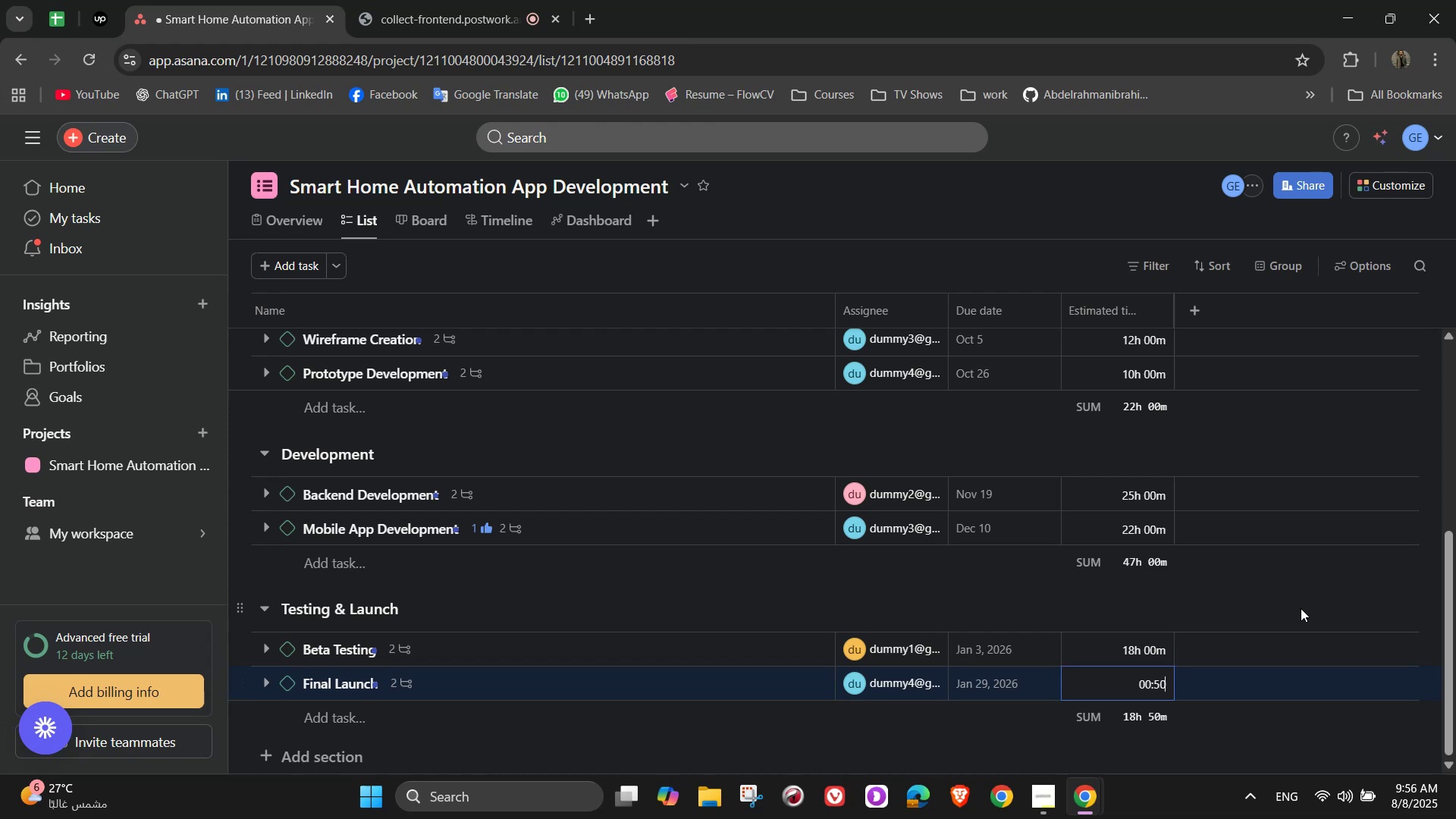 
key(Numpad0)
 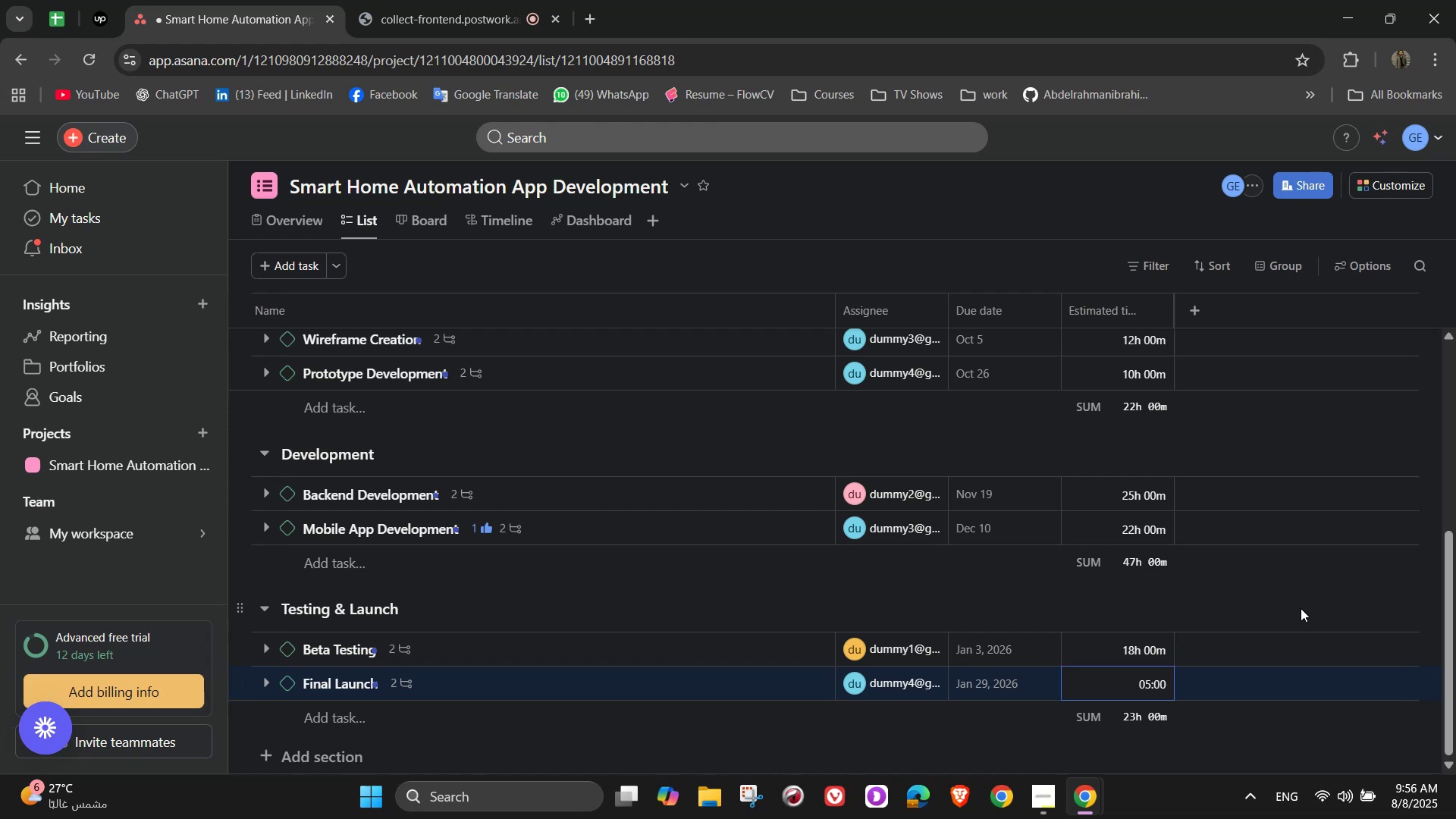 
left_click([1301, 608])
 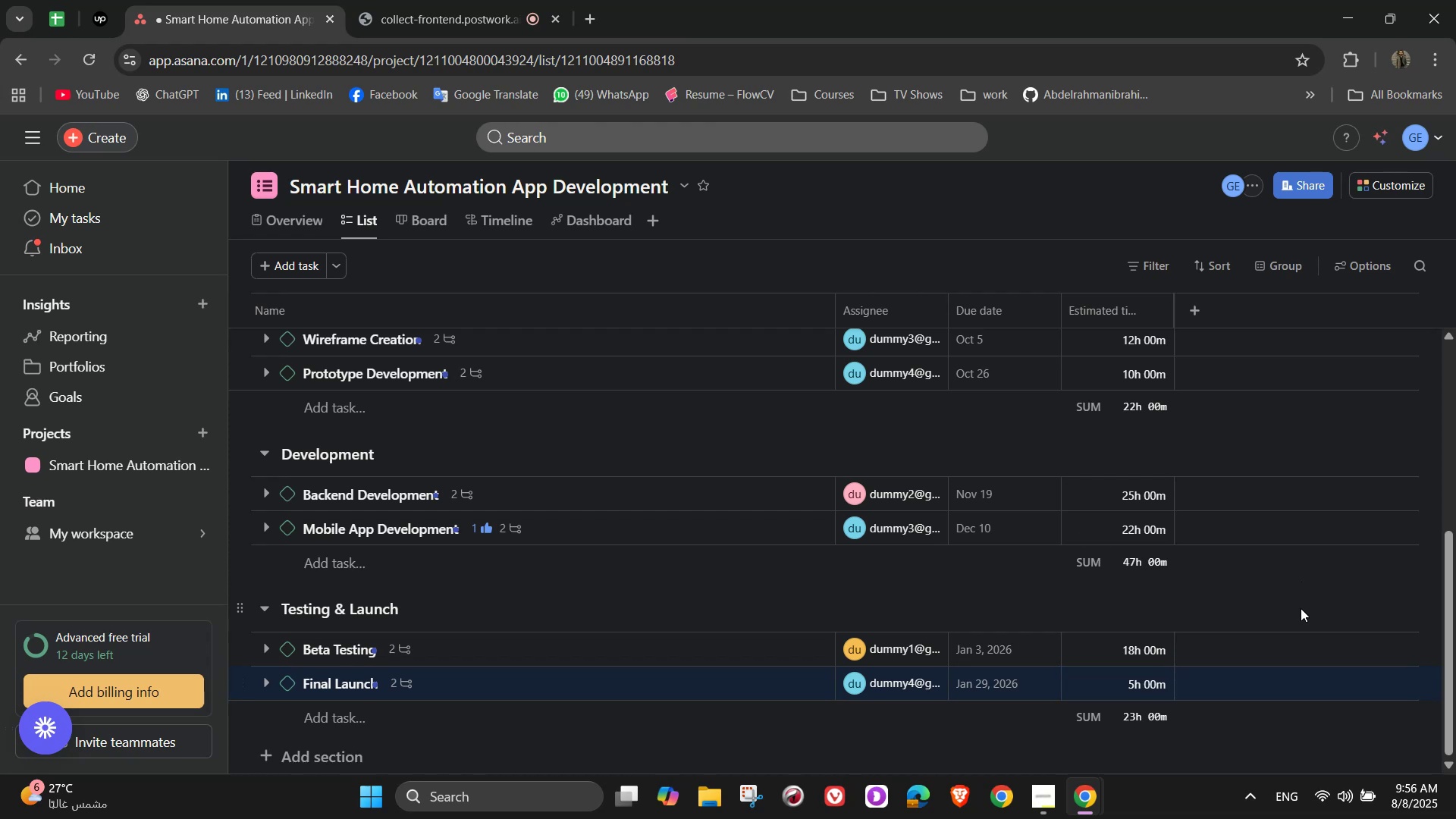 
scroll: coordinate [1301, 607], scroll_direction: up, amount: 8.0
 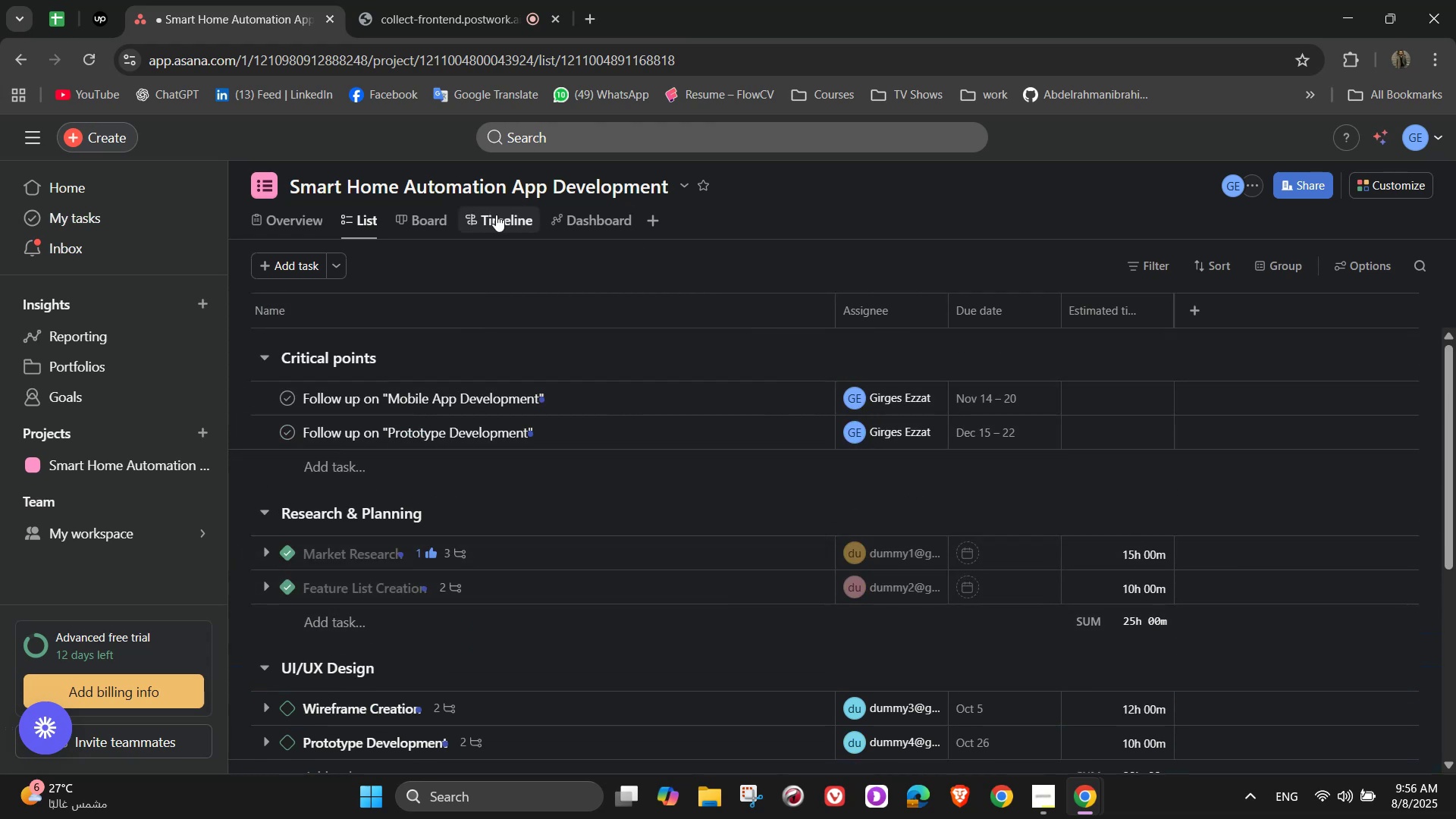 
left_click([566, 214])
 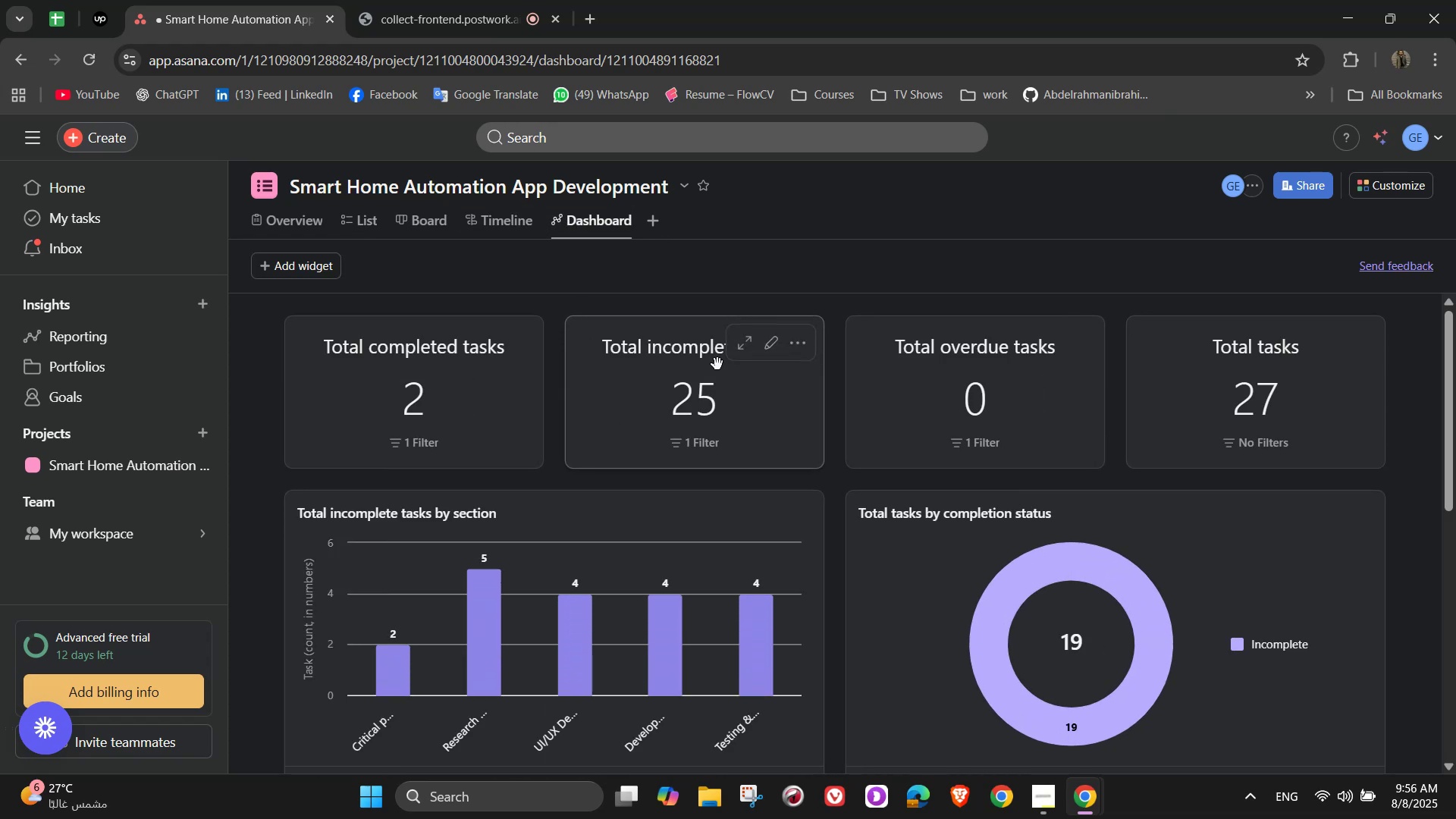 
wait(6.89)
 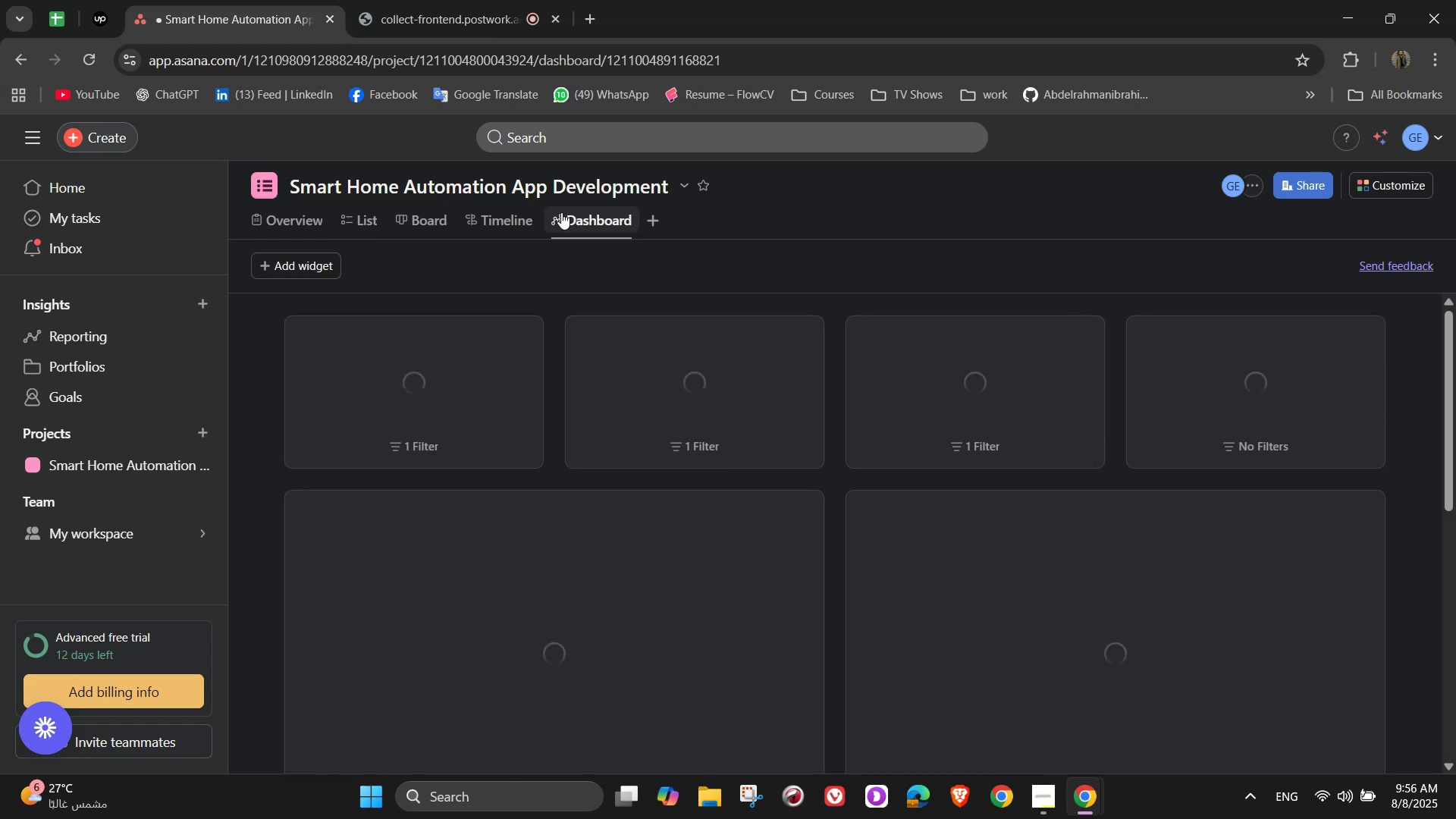 
scroll: coordinate [1124, 411], scroll_direction: down, amount: 8.0
 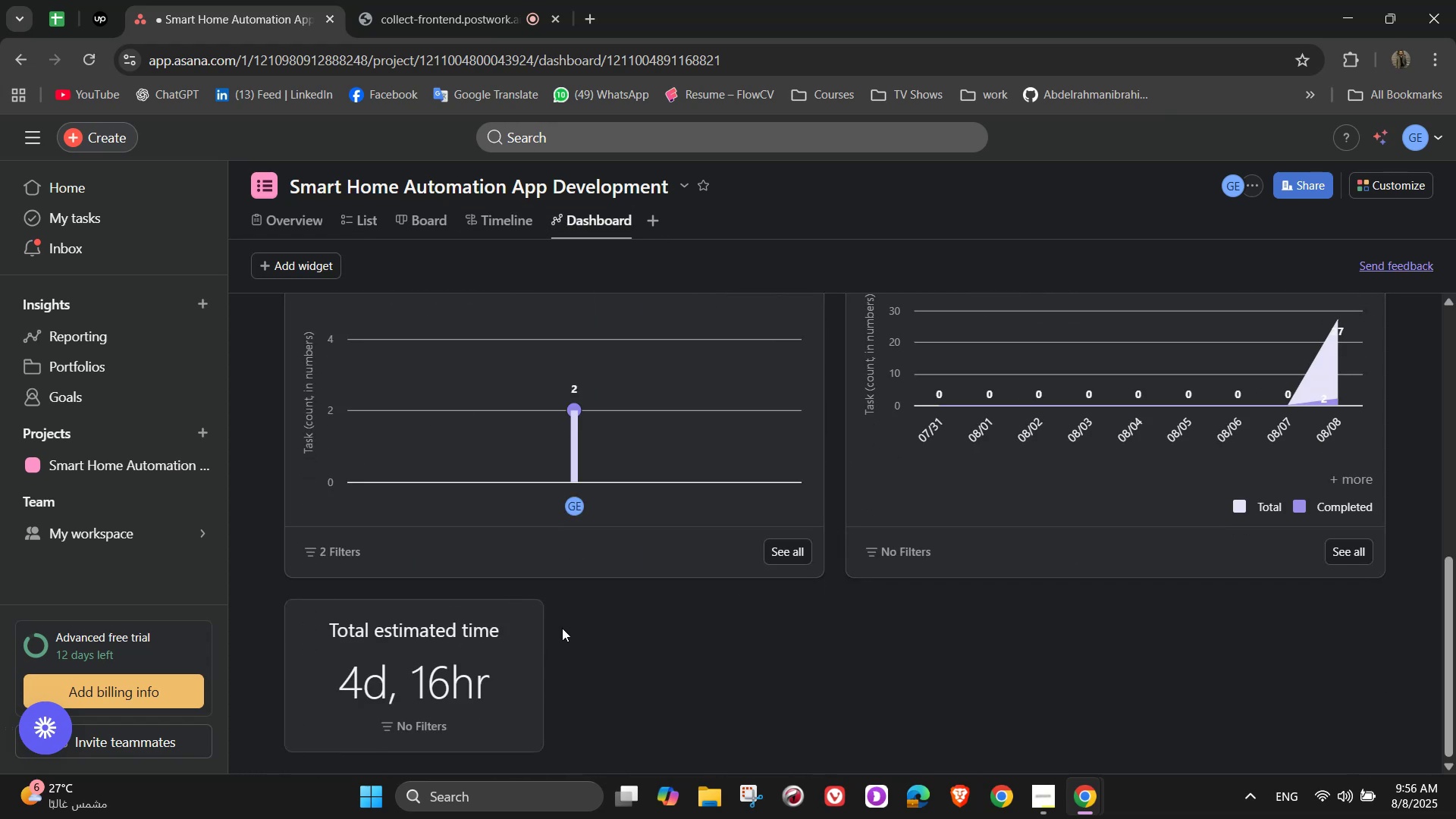 
scroll: coordinate [763, 673], scroll_direction: up, amount: 11.0
 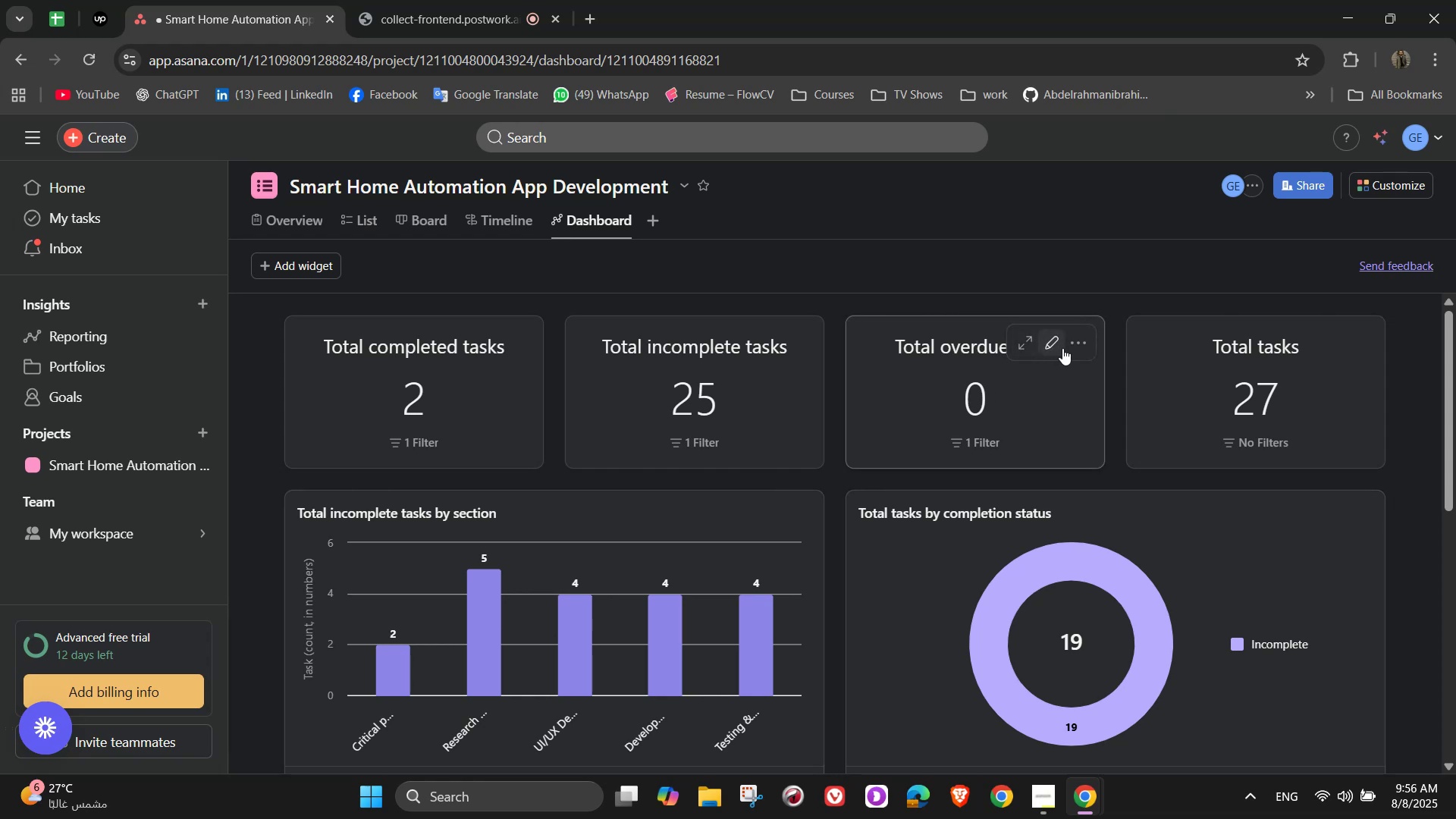 
left_click([1071, 348])
 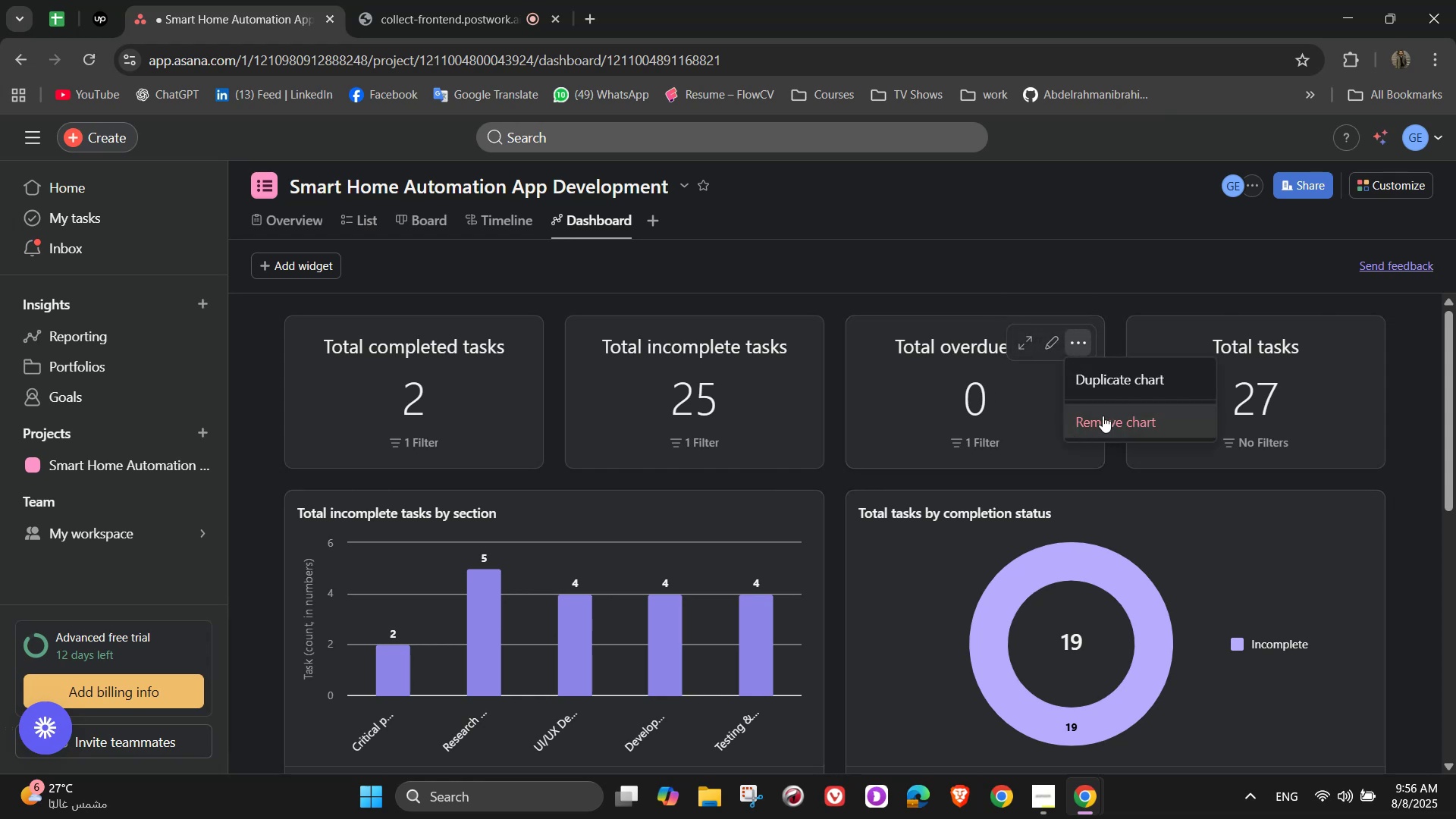 
left_click([1109, 412])
 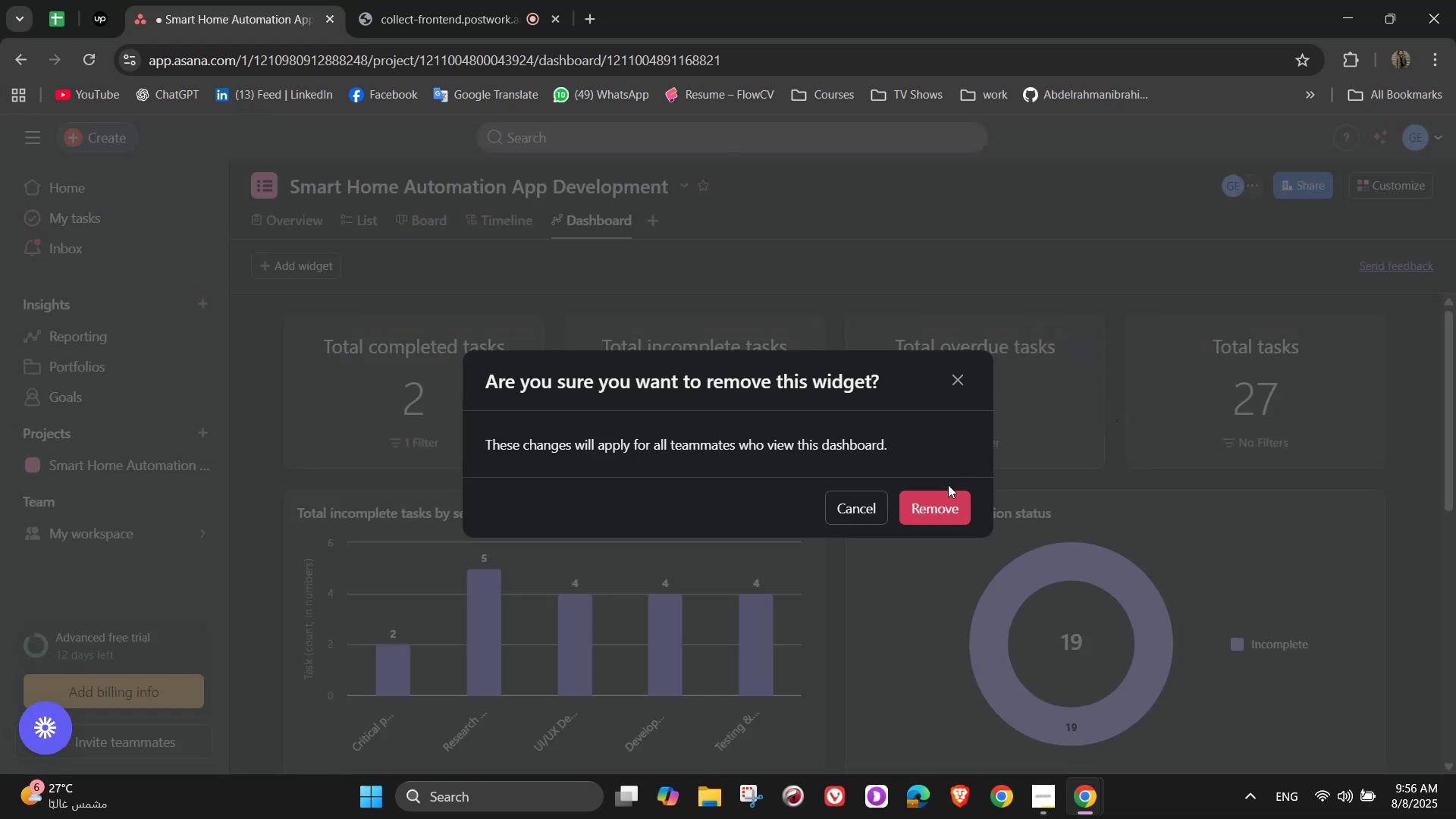 
left_click([936, 510])
 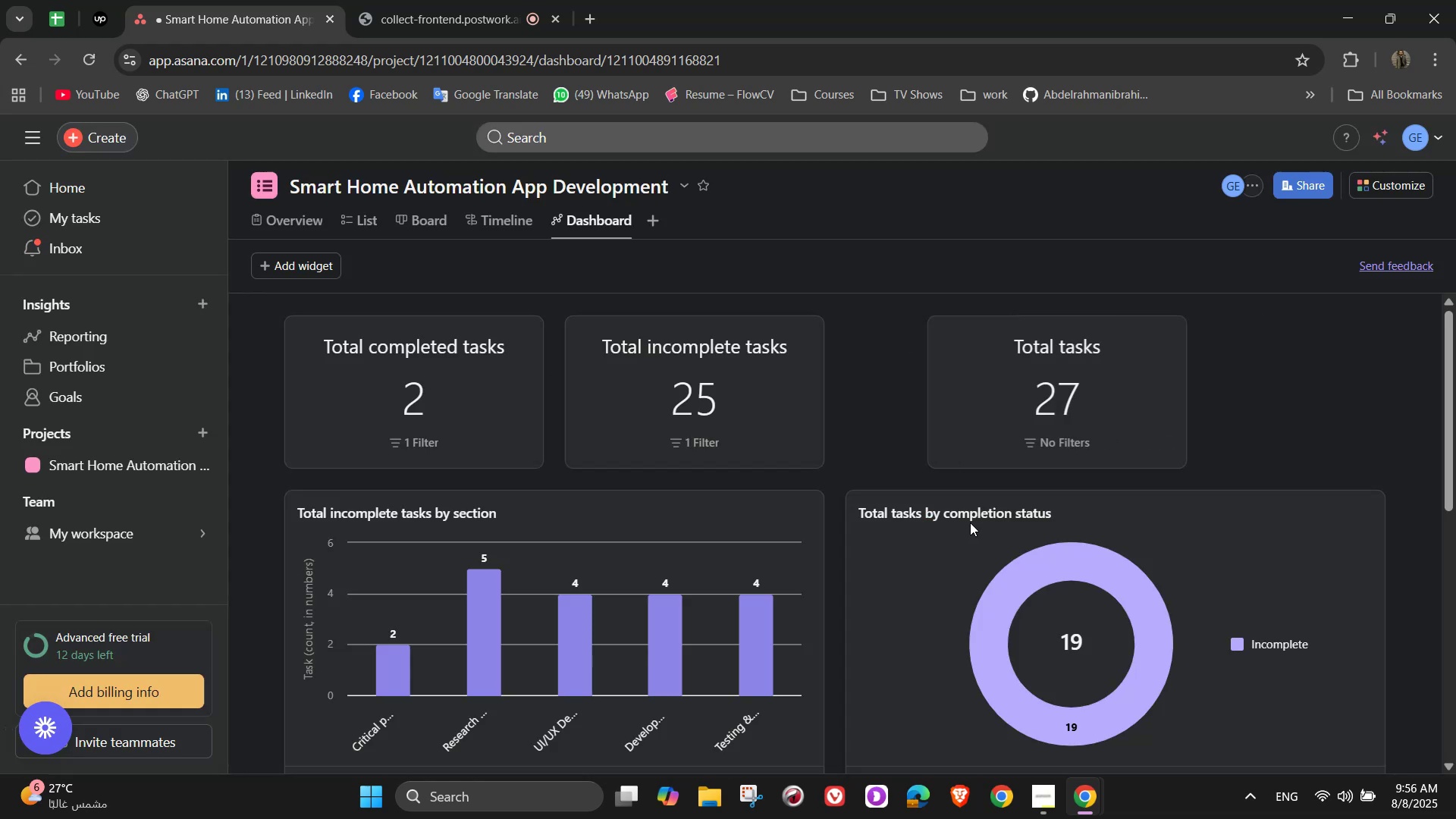 
scroll: coordinate [649, 572], scroll_direction: down, amount: 9.0
 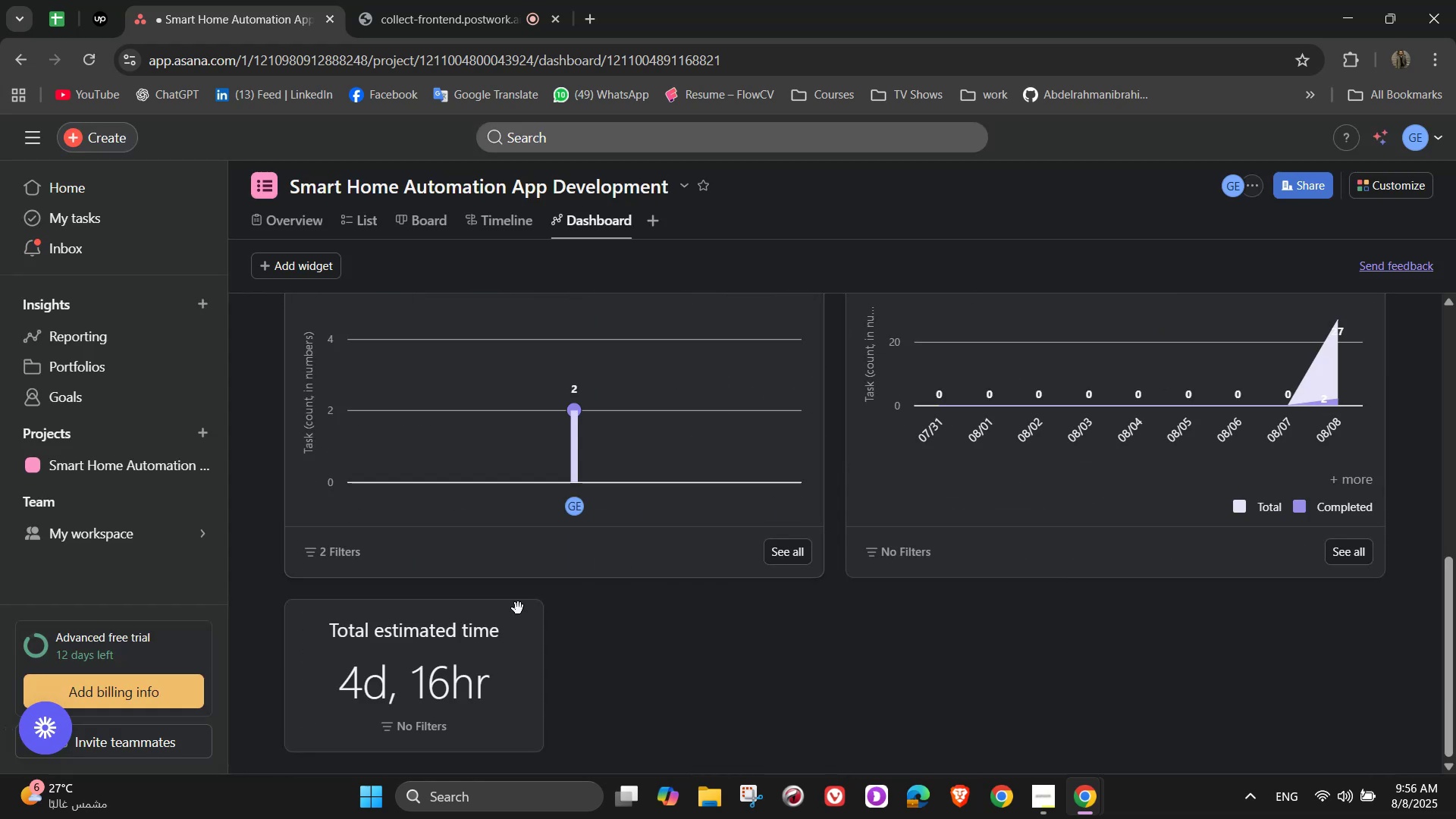 
left_click_drag(start_coordinate=[479, 641], to_coordinate=[1302, 355])
 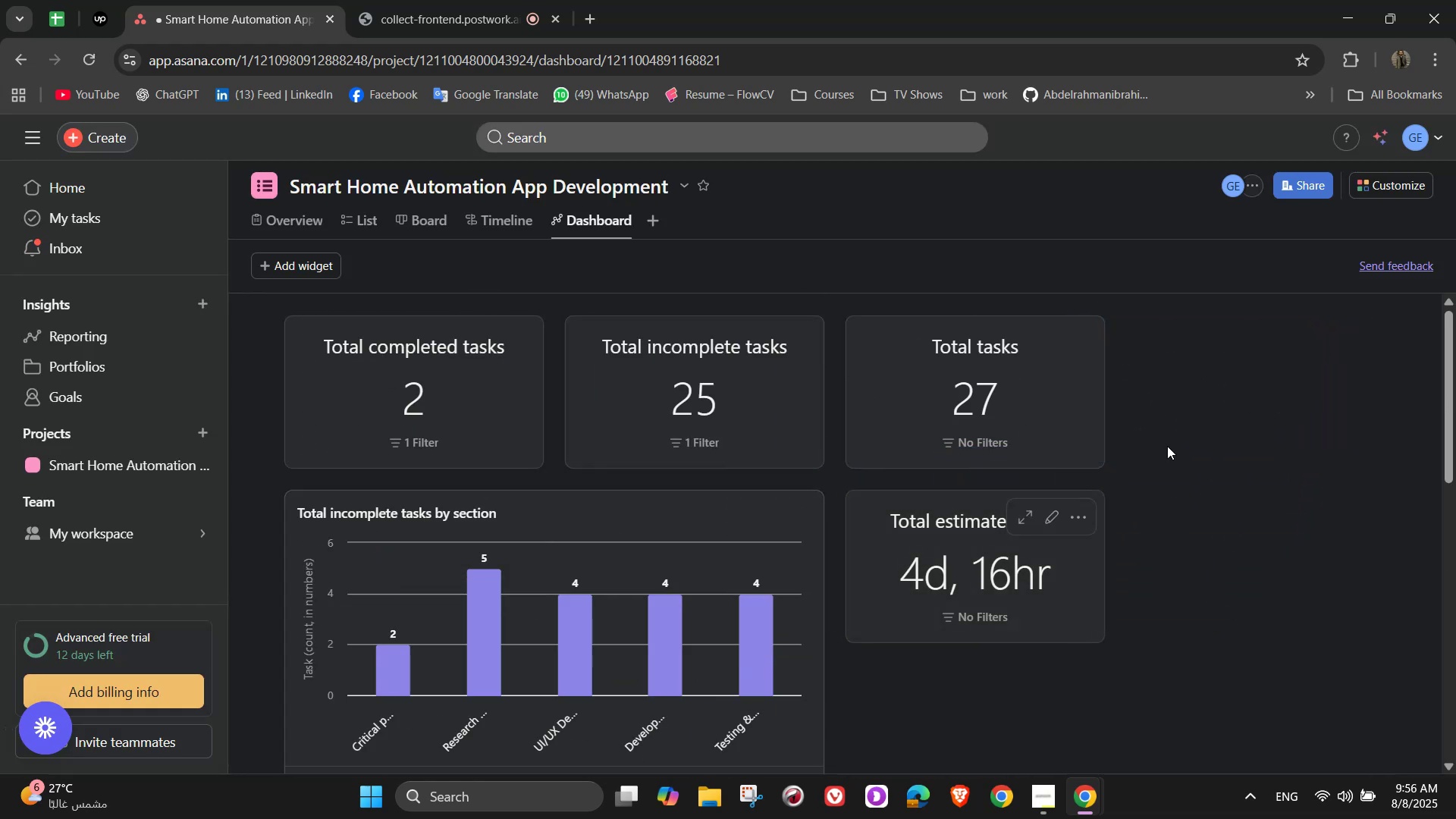 
left_click_drag(start_coordinate=[984, 596], to_coordinate=[1236, 416])
 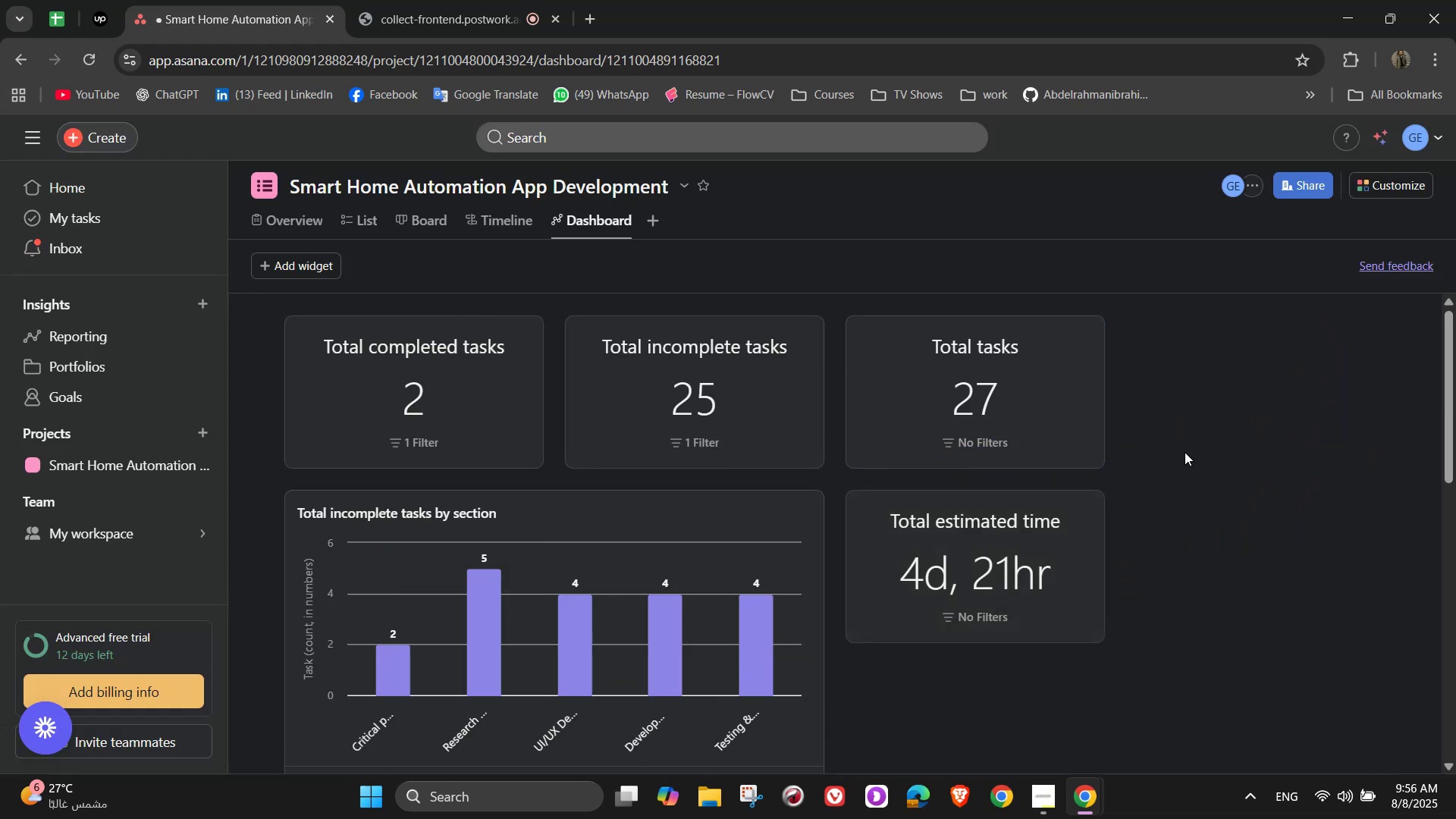 
scroll: coordinate [1002, 554], scroll_direction: up, amount: 5.0
 